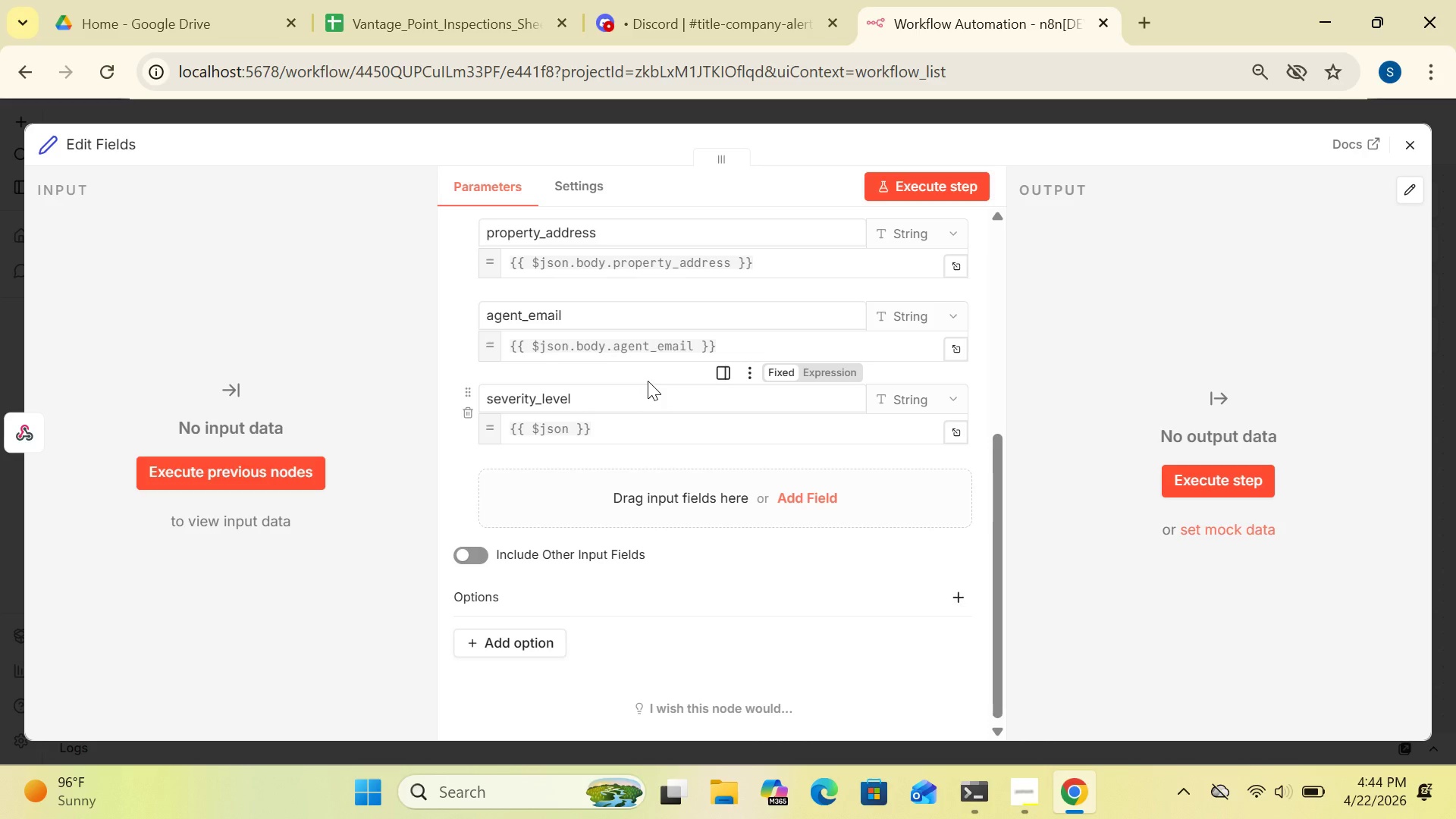 
left_click([571, 426])
 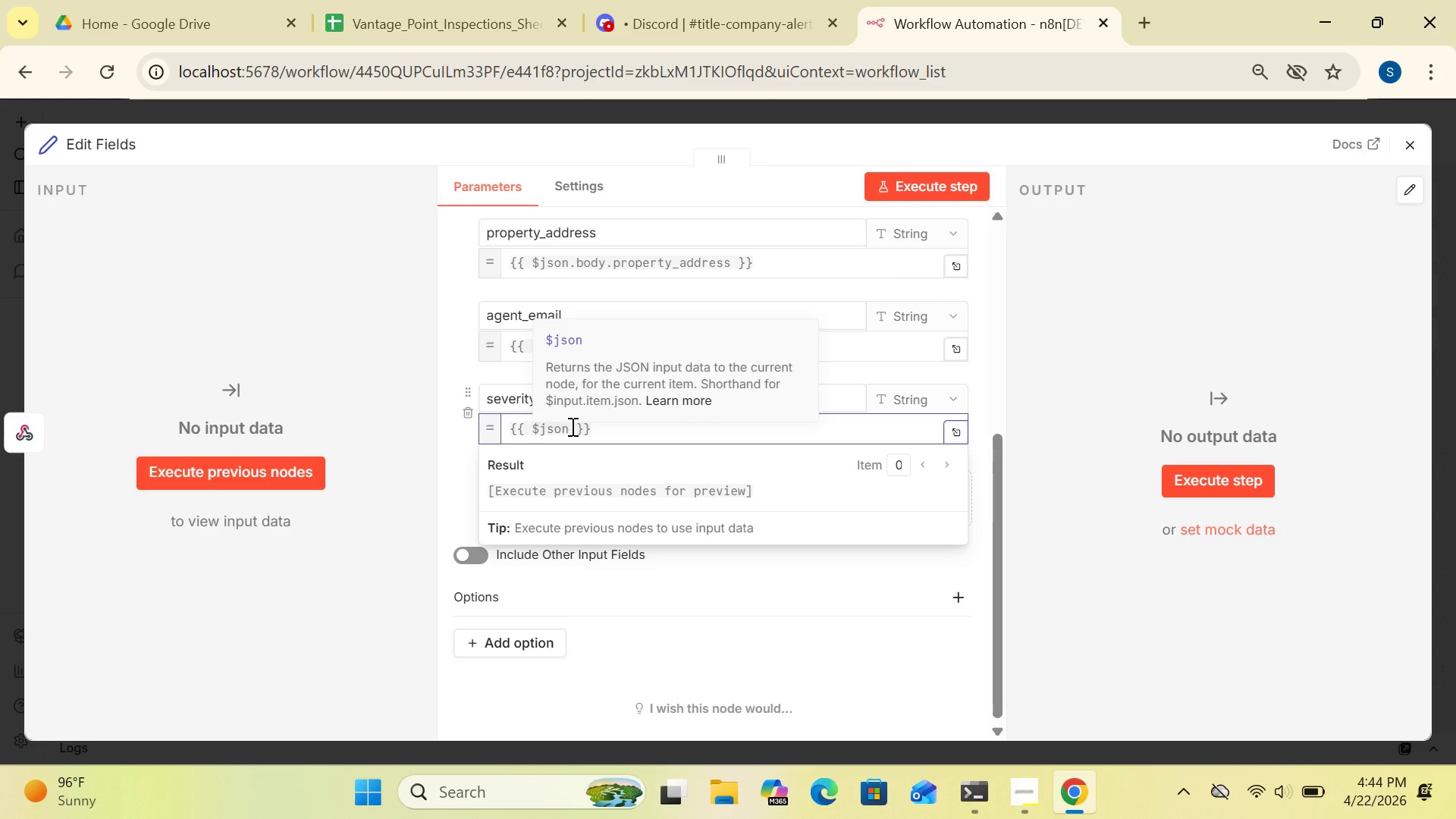 
type(.body)
 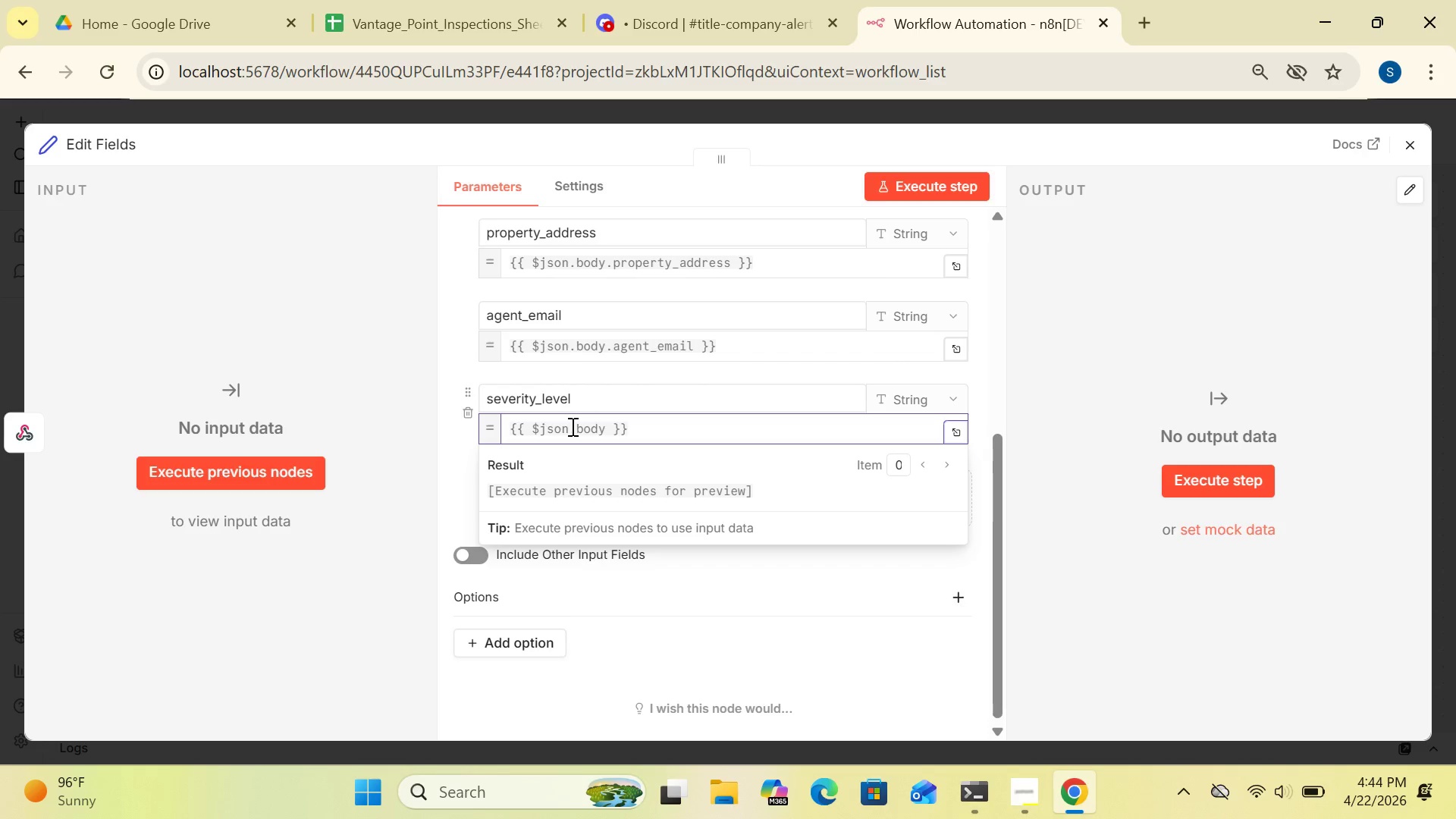 
wait(5.34)
 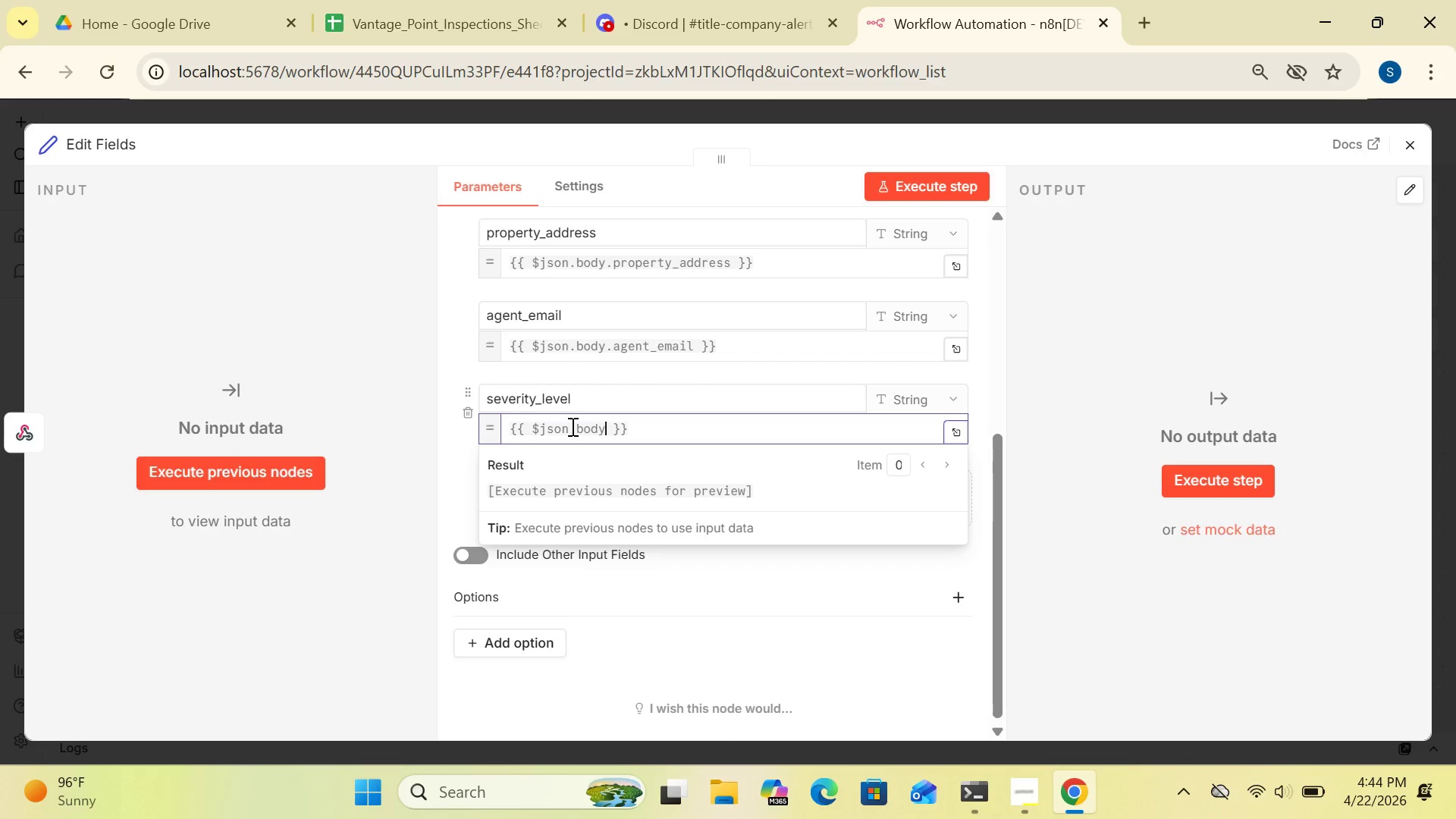 
type(.severity_level)
 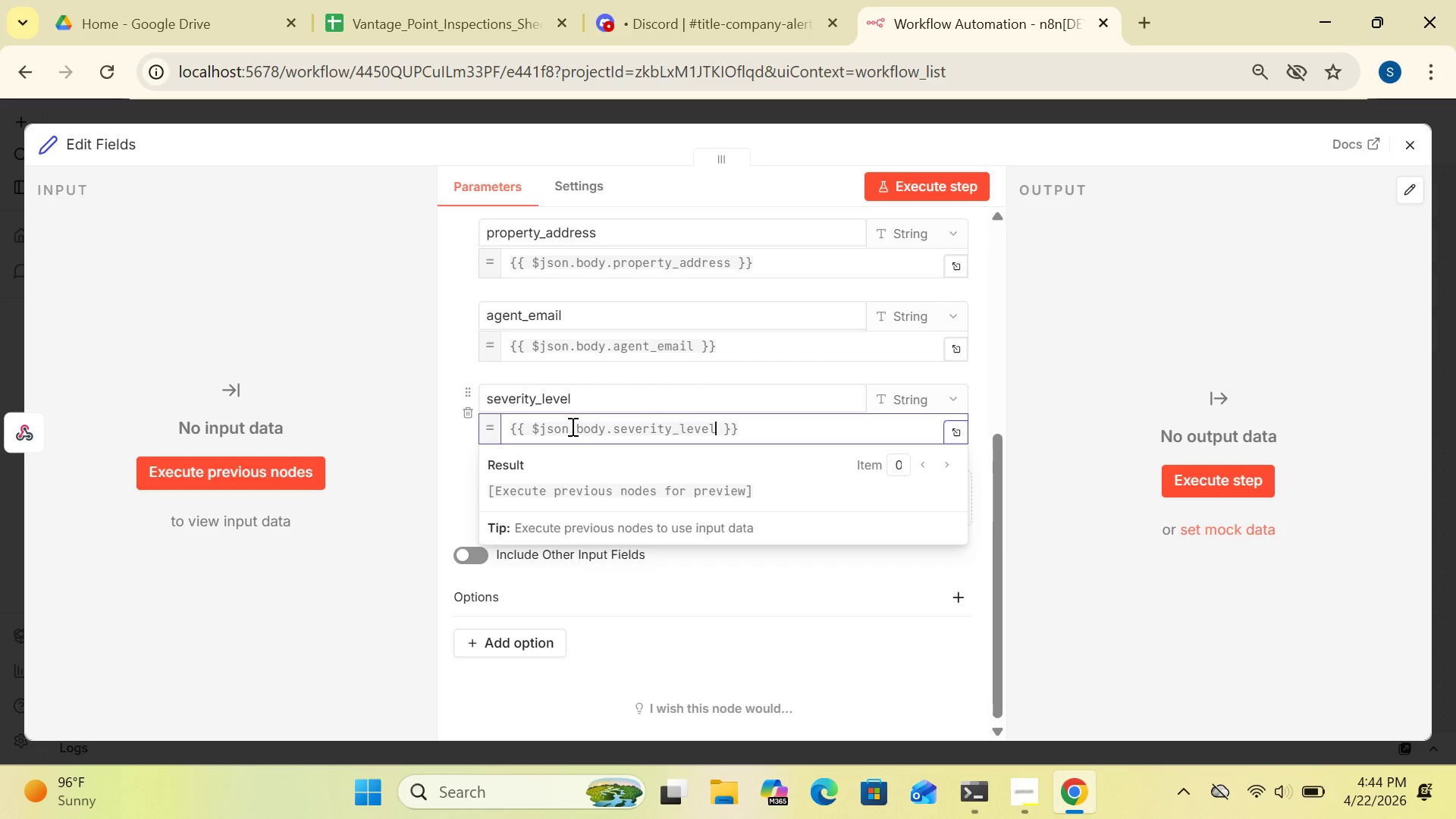 
wait(6.0)
 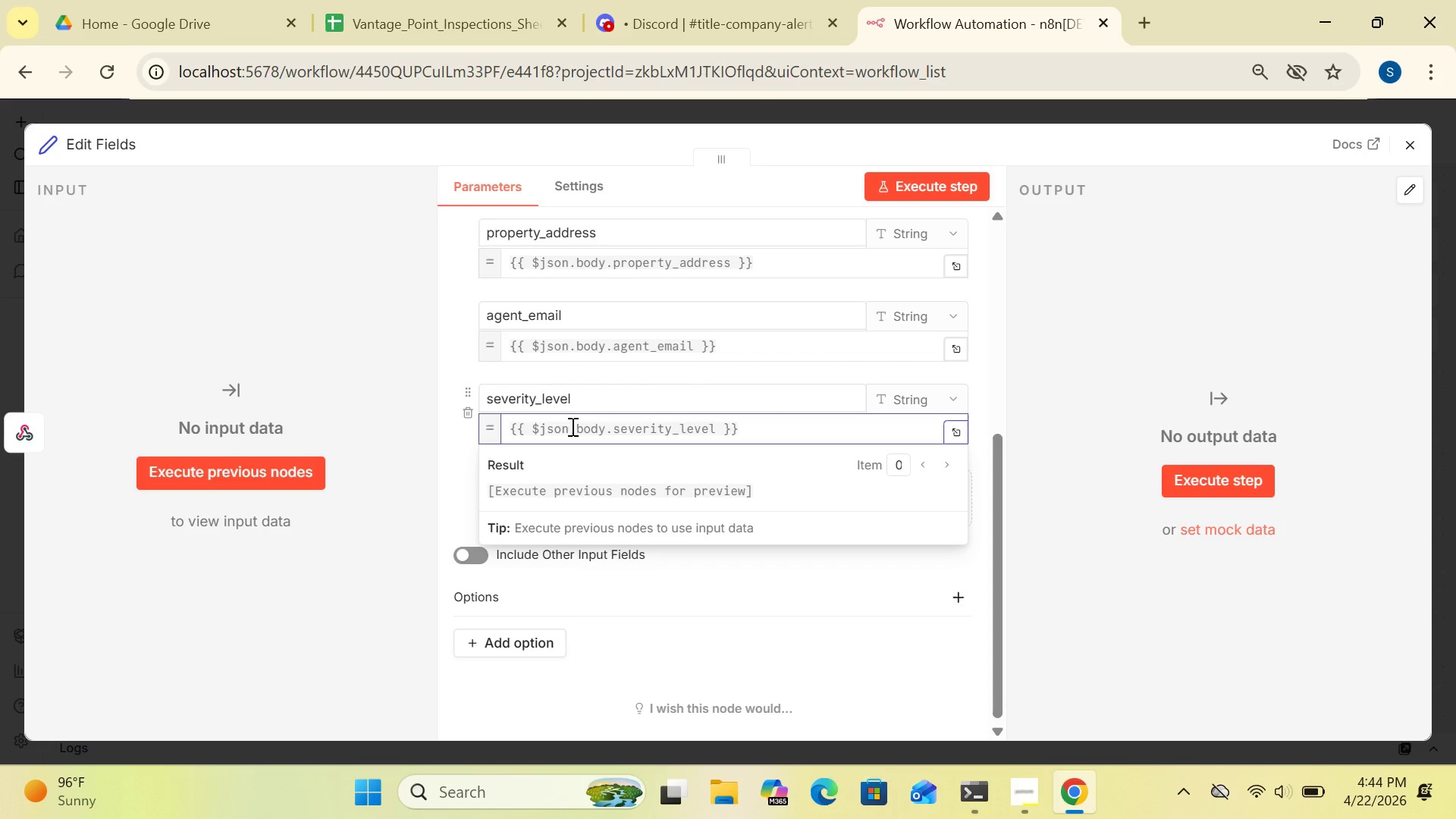 
left_click([987, 343])
 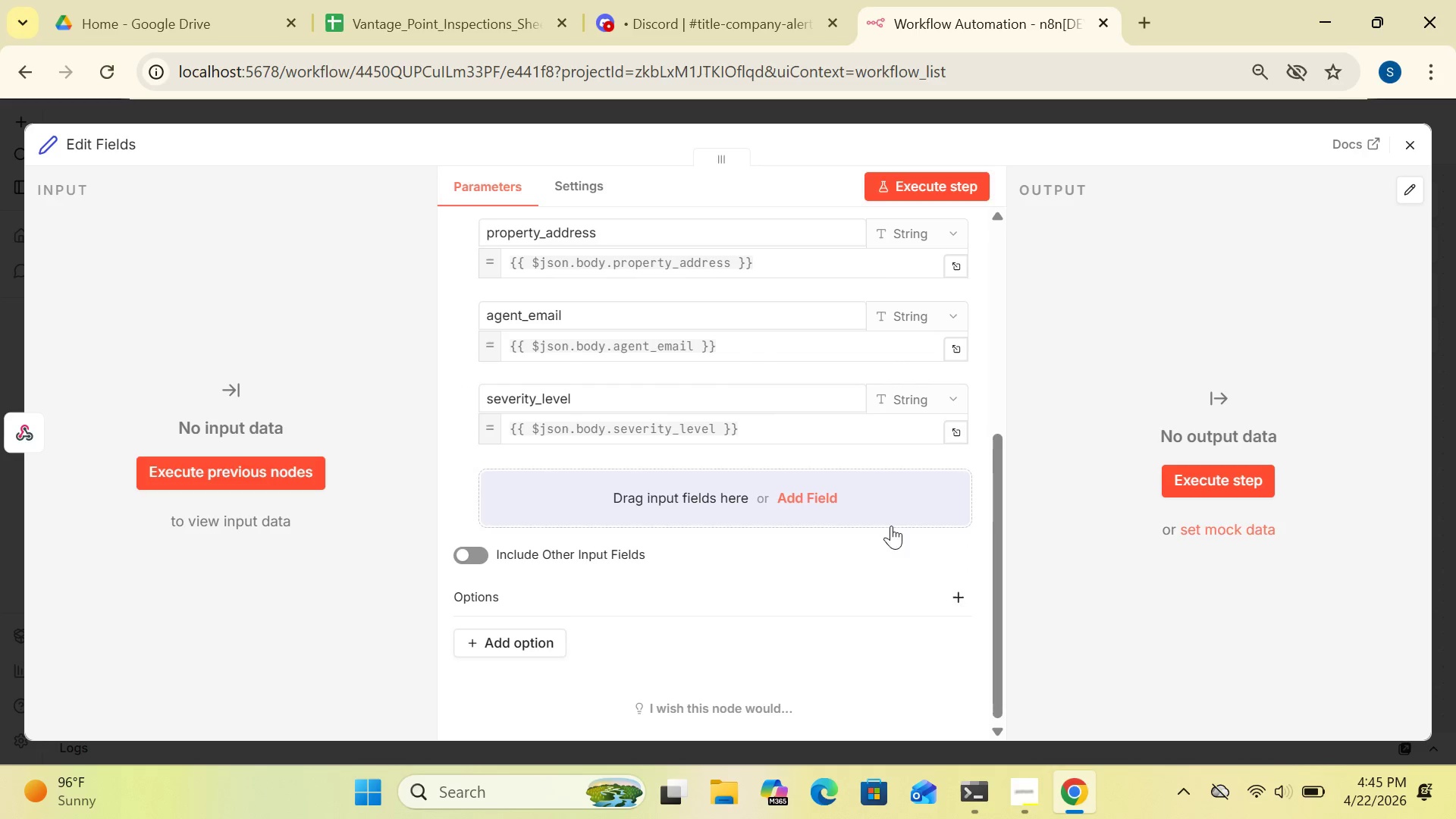 
left_click([729, 507])
 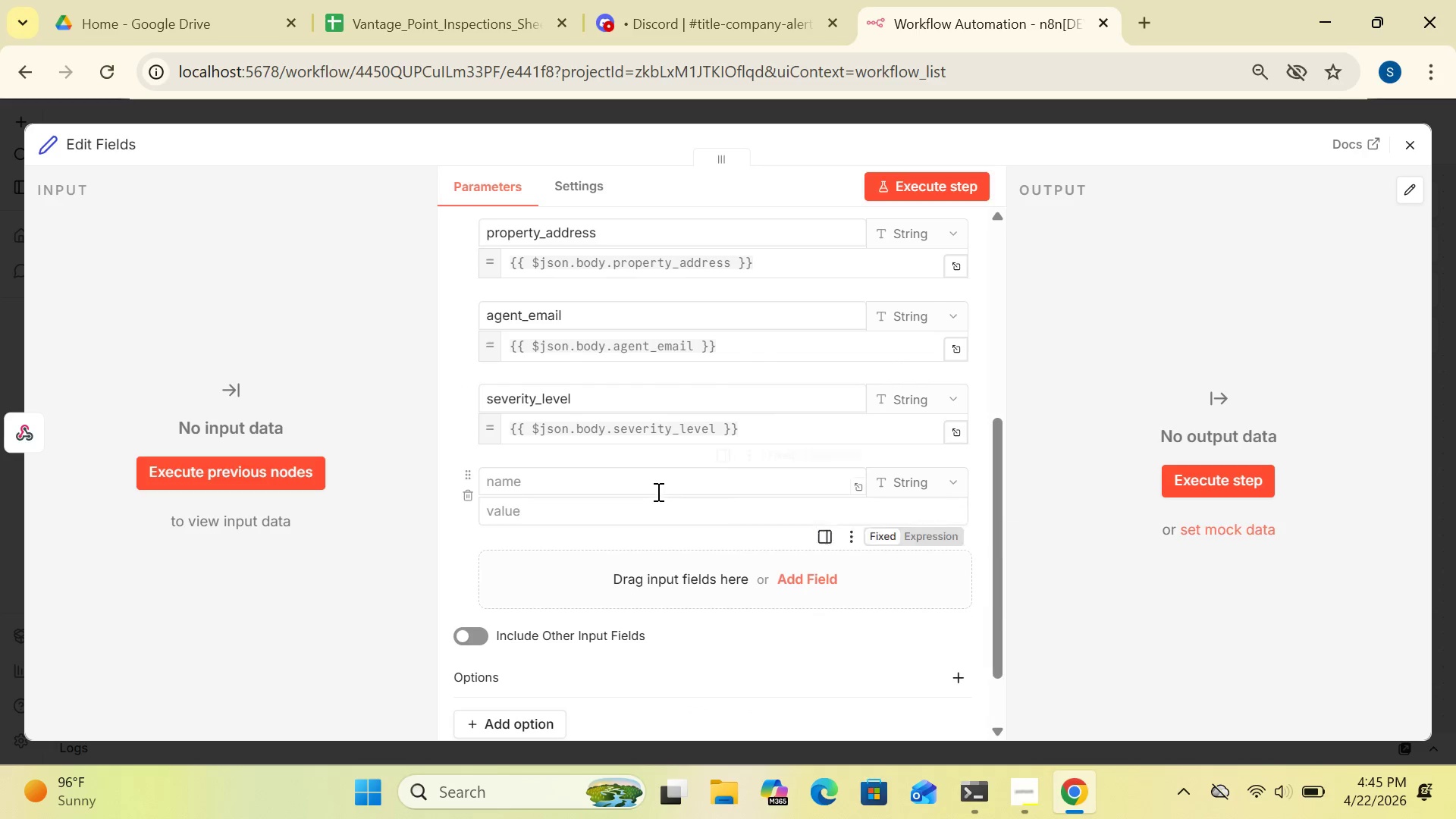 
left_click([653, 485])
 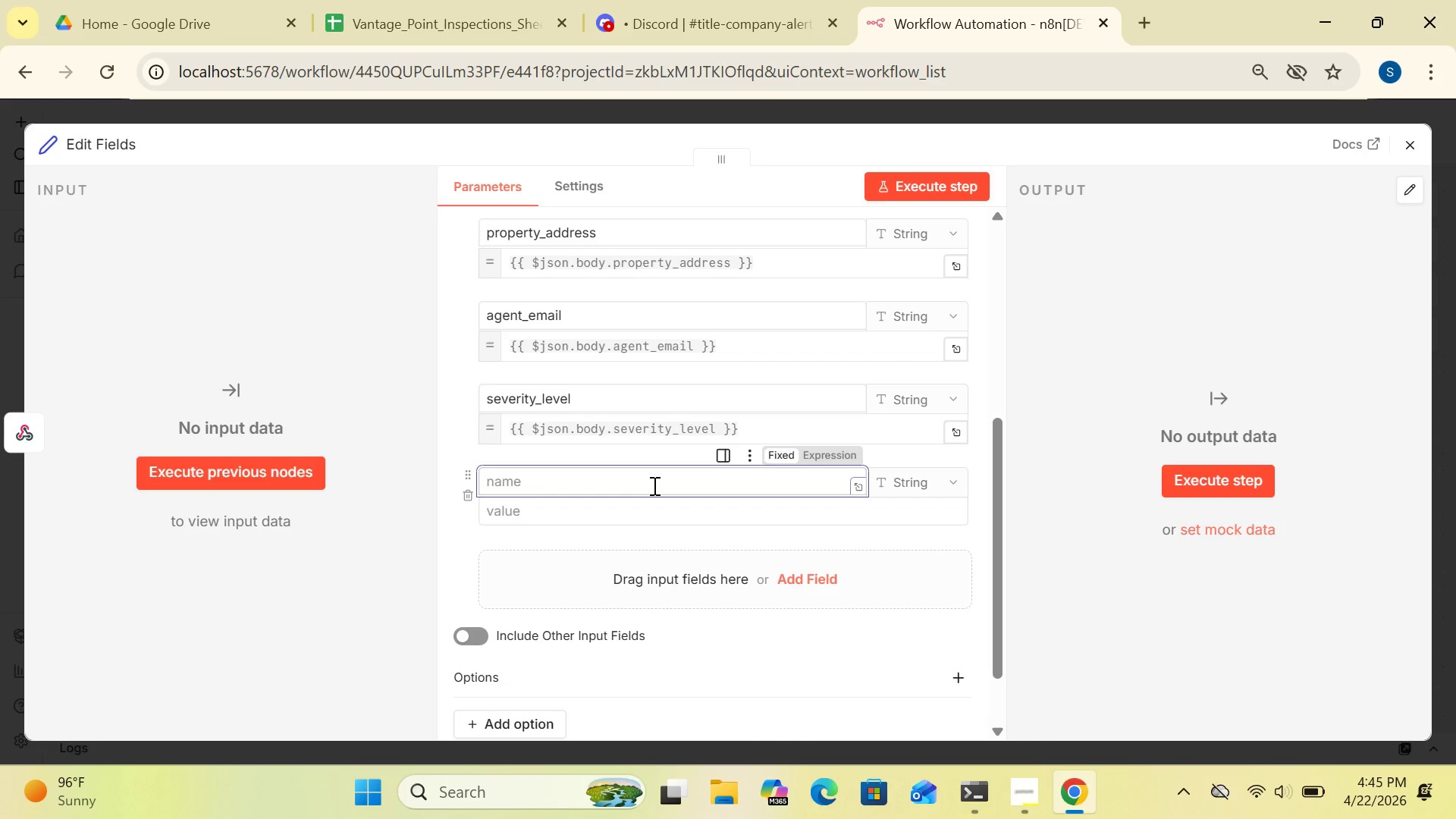 
type(im)
key(Backspace)
type(ns)
key(Backspace)
type(pector_name)
 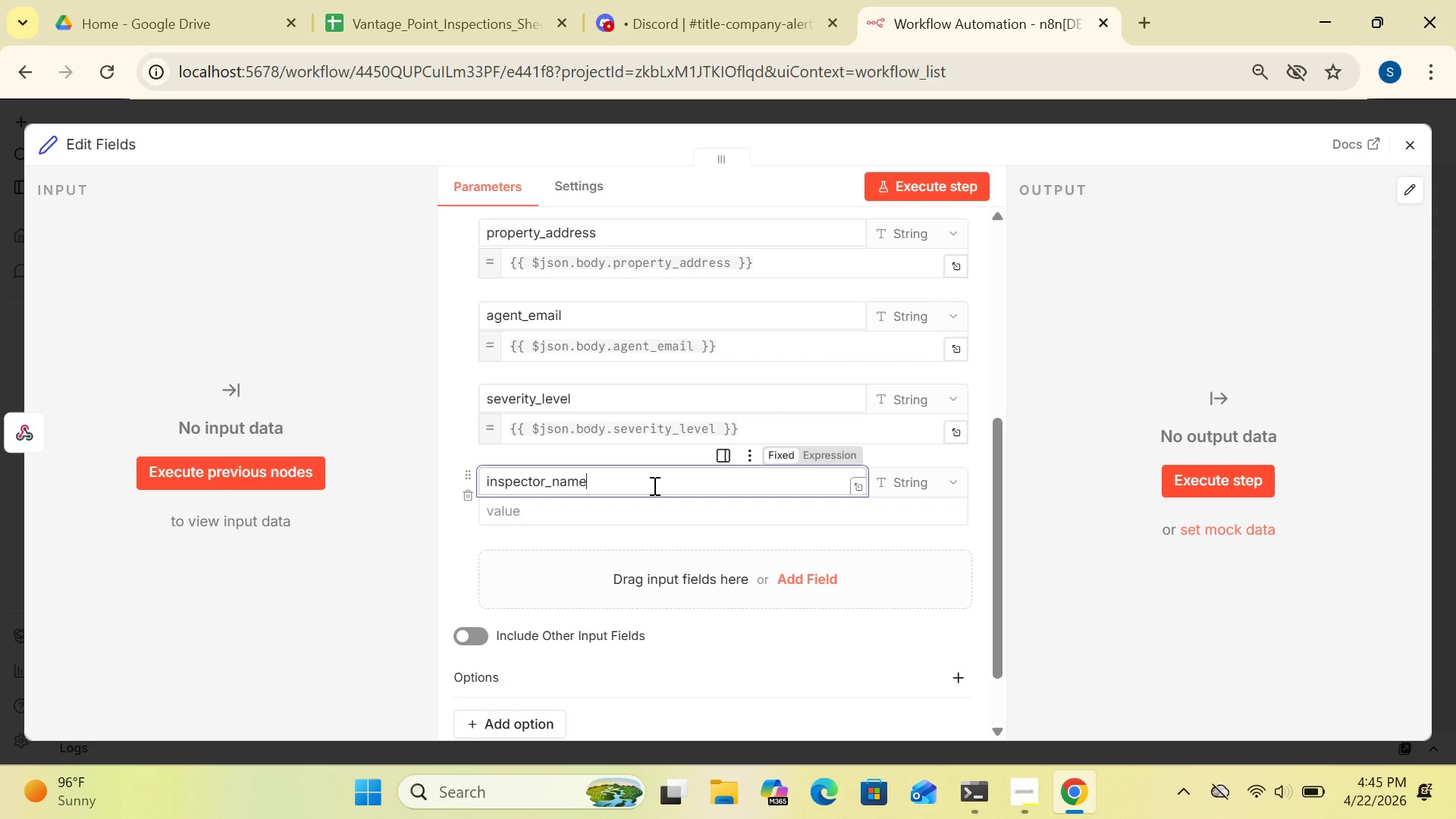 
wait(5.84)
 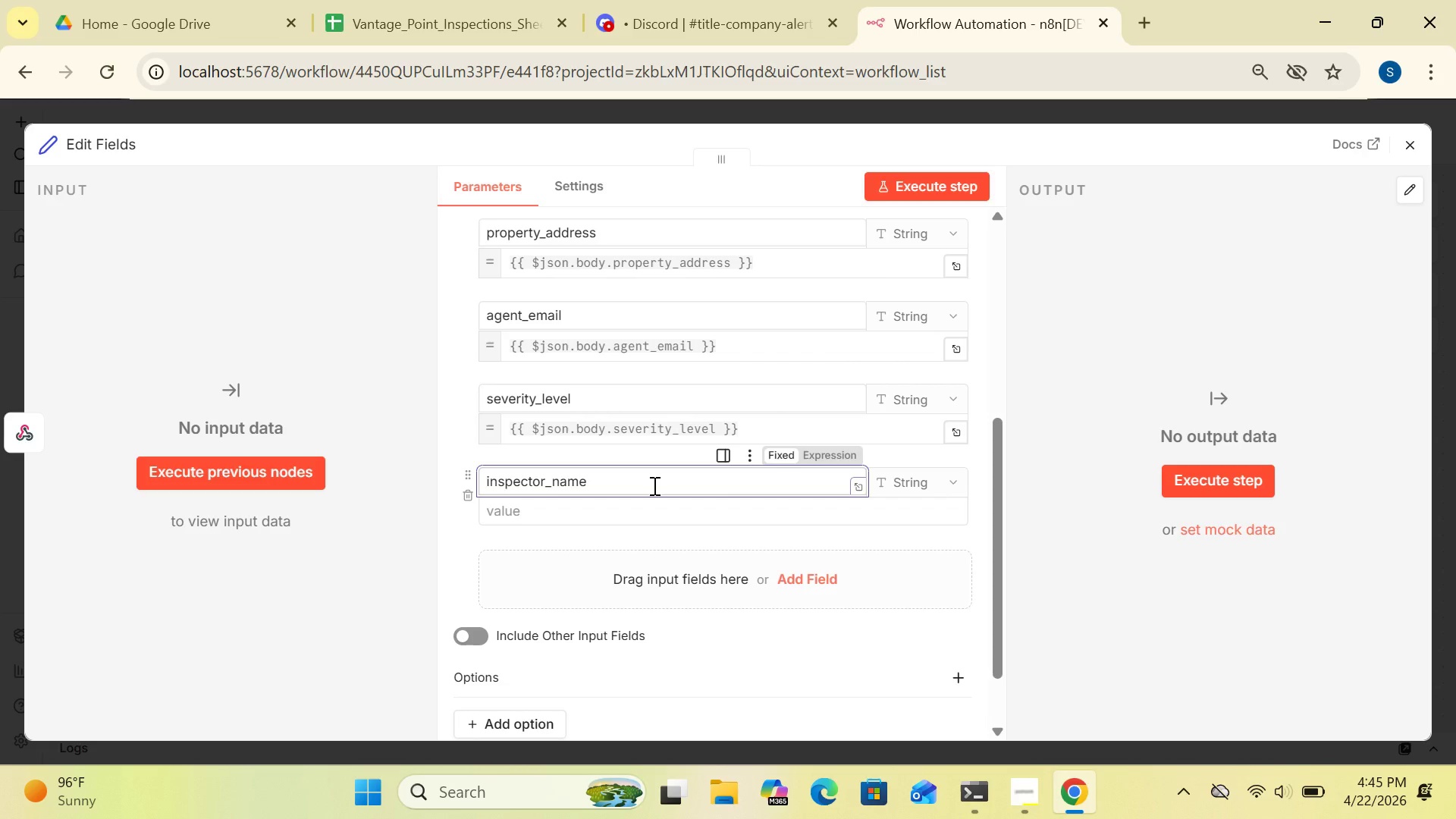 
key(Shift+BracketLeft)
 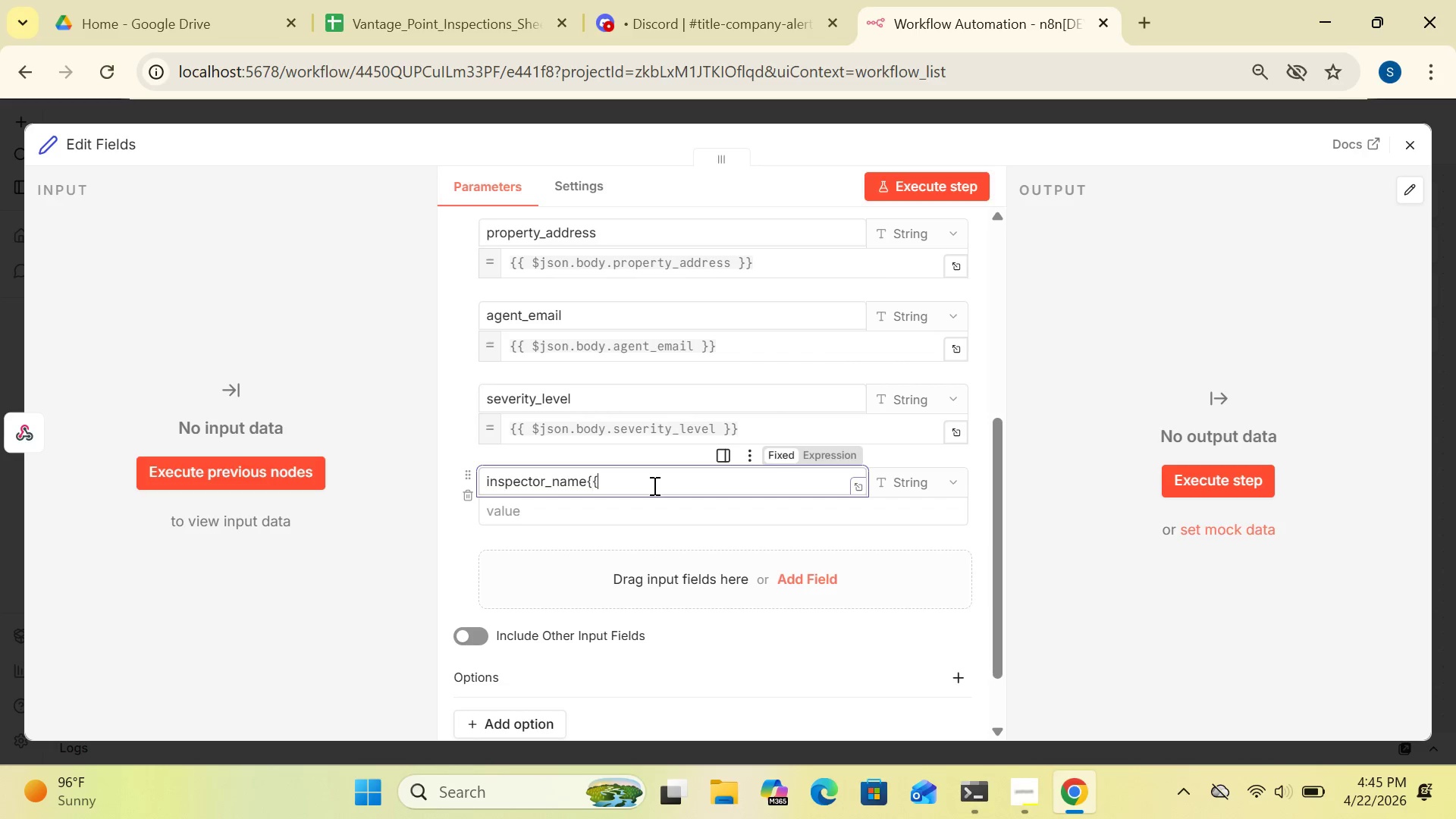 
key(Shift+BracketLeft)
 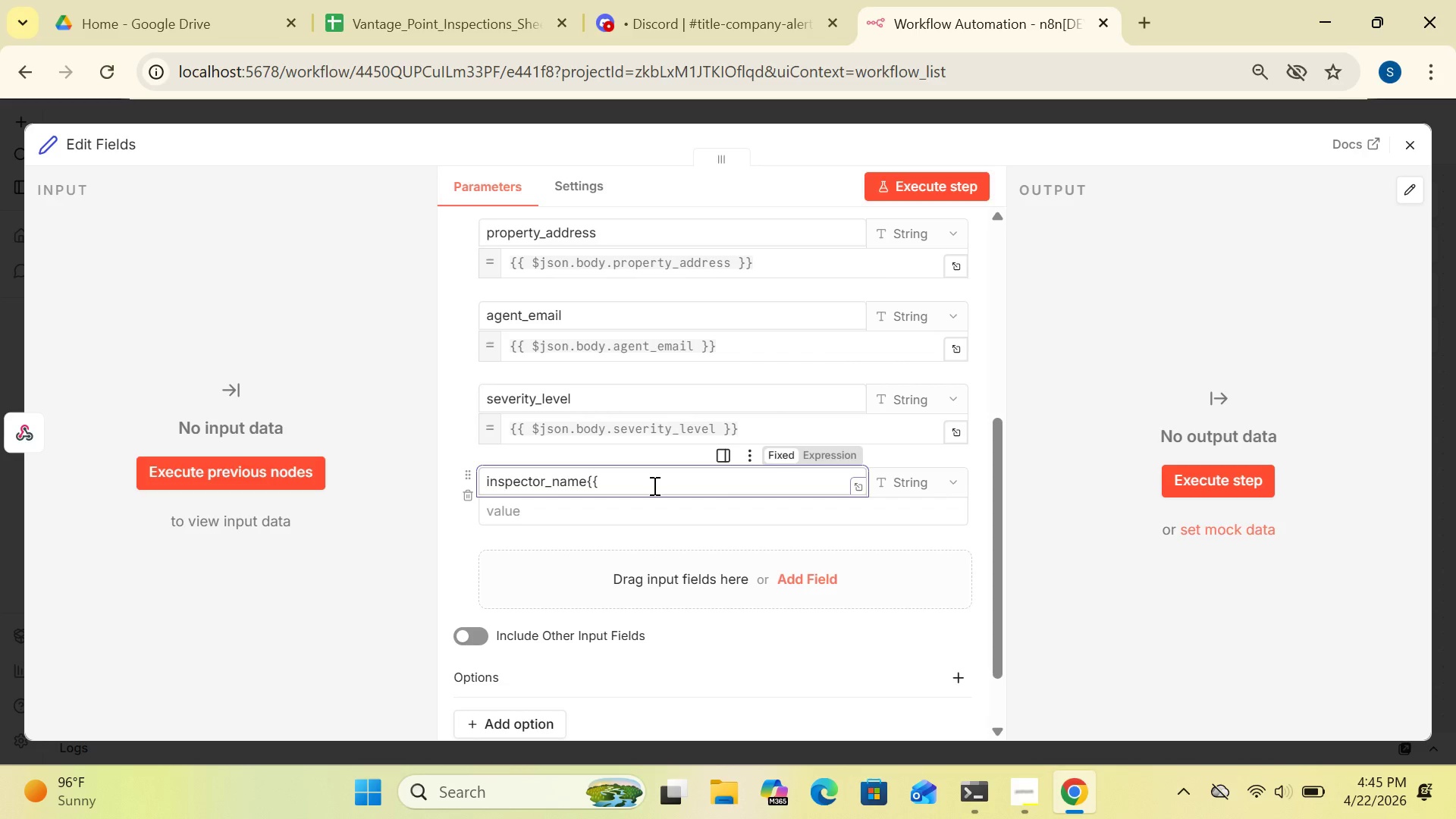 
key(Backspace)
 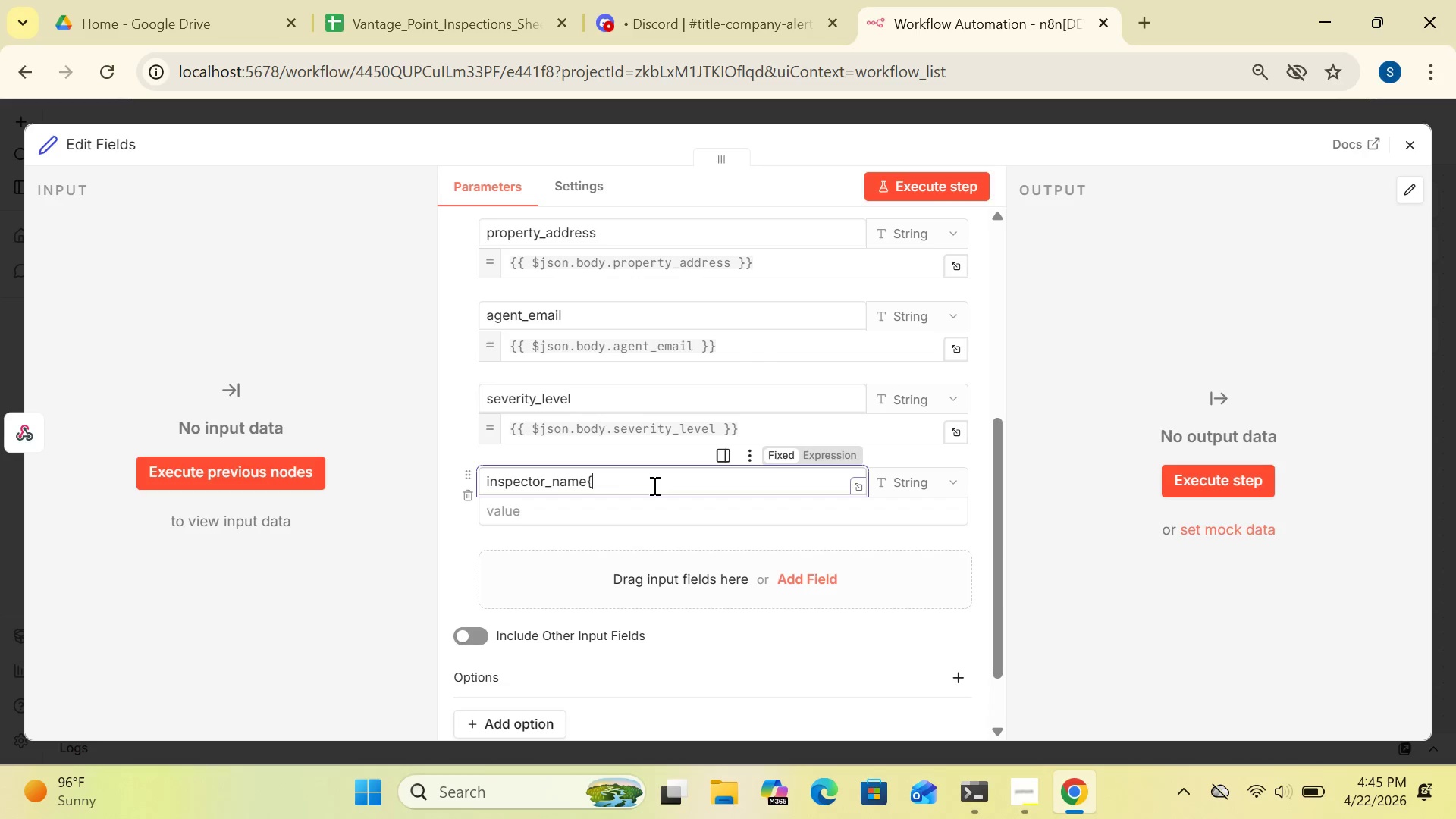 
key(Backspace)
 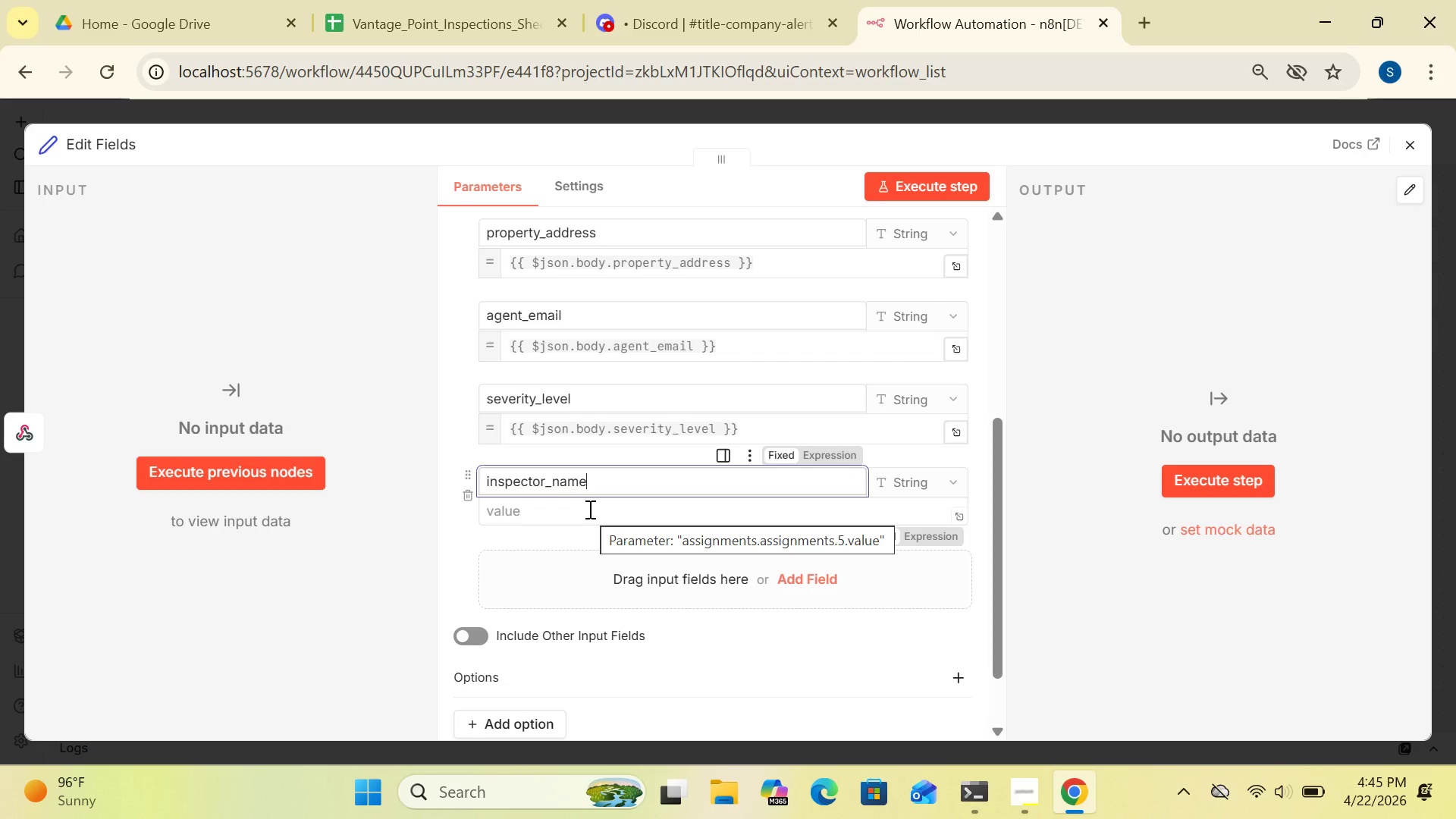 
wait(7.75)
 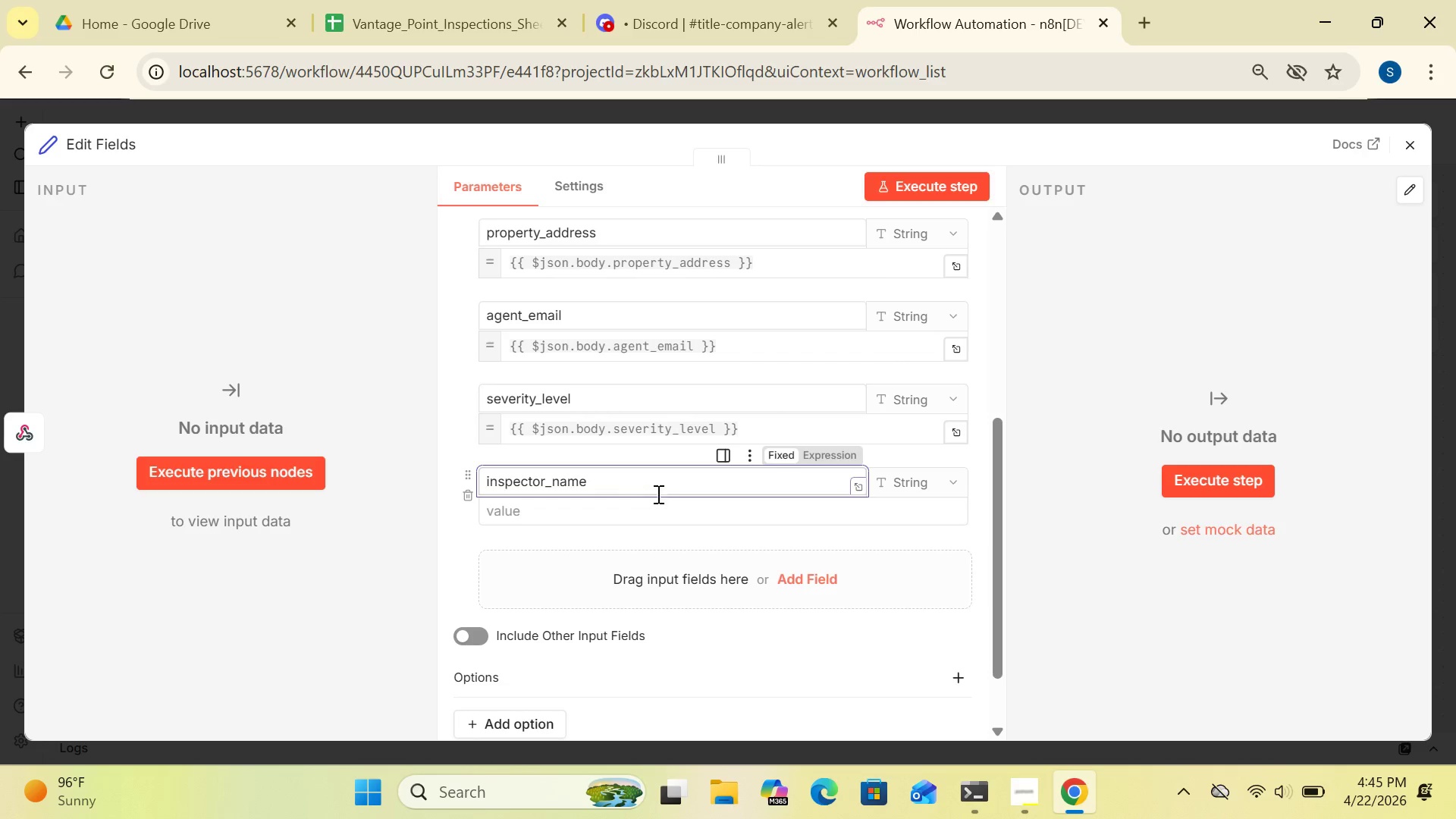 
key(Shift+BracketLeft)
 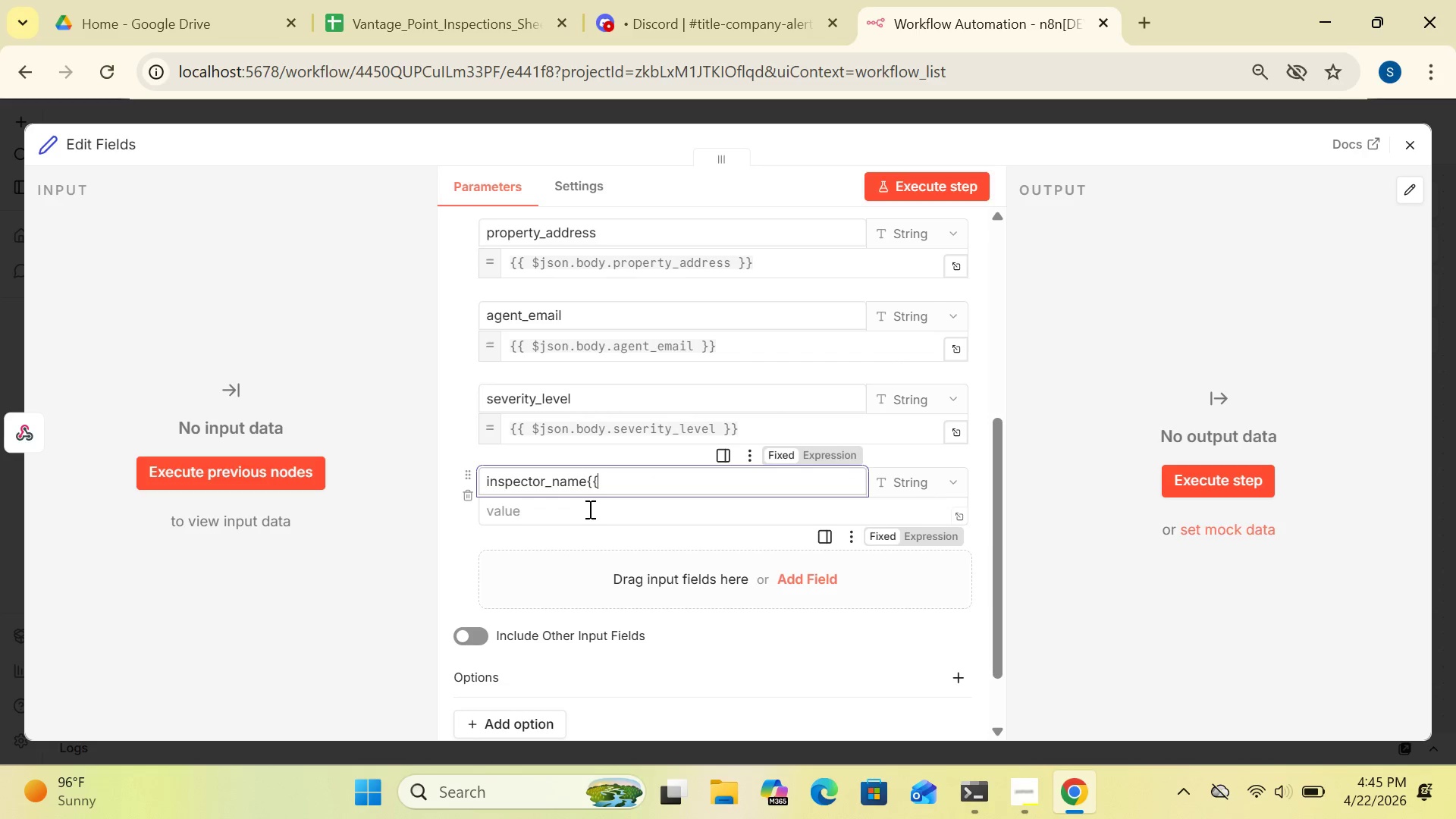 
key(Shift+BracketLeft)
 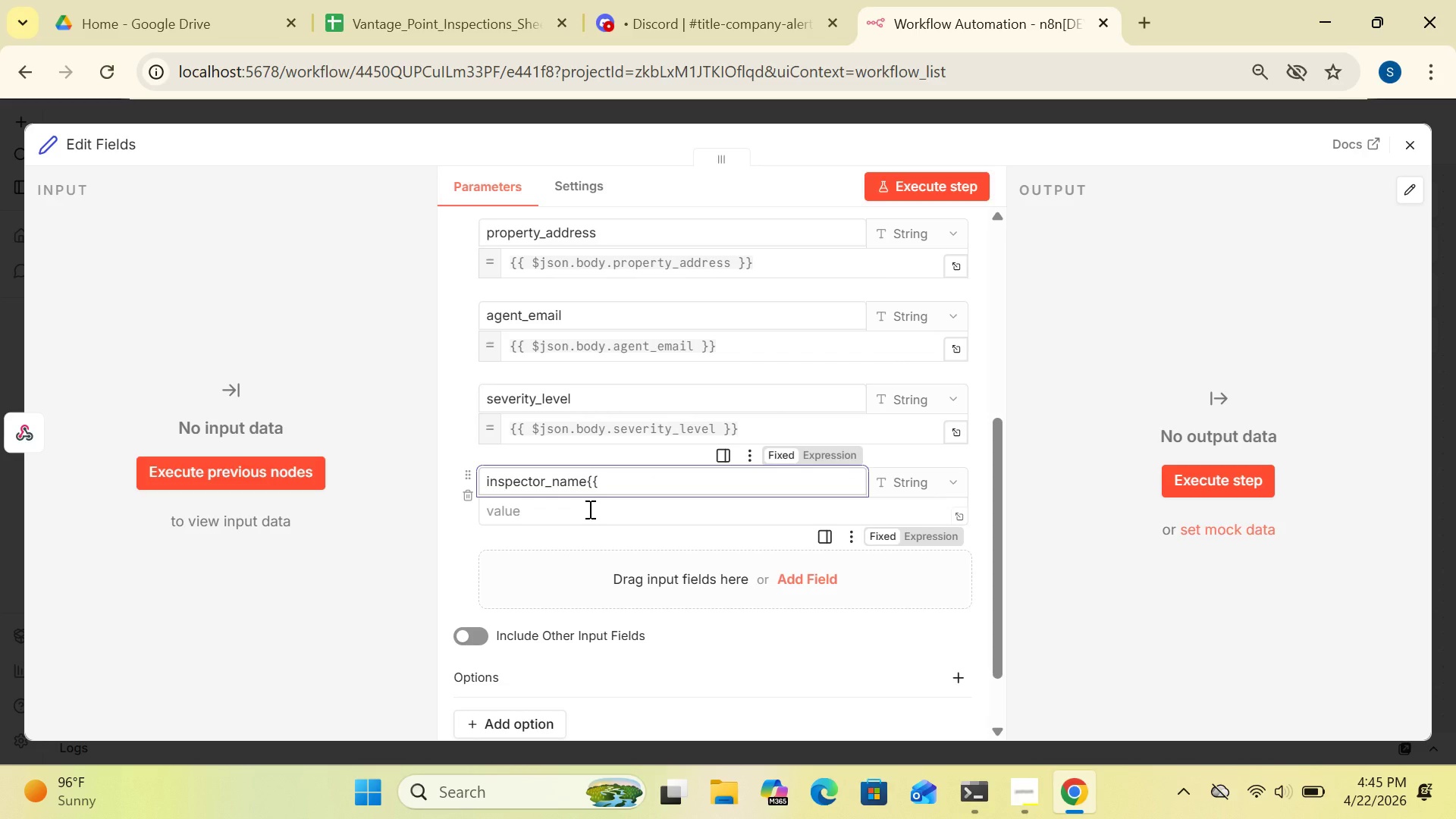 
key(Shift+4)
 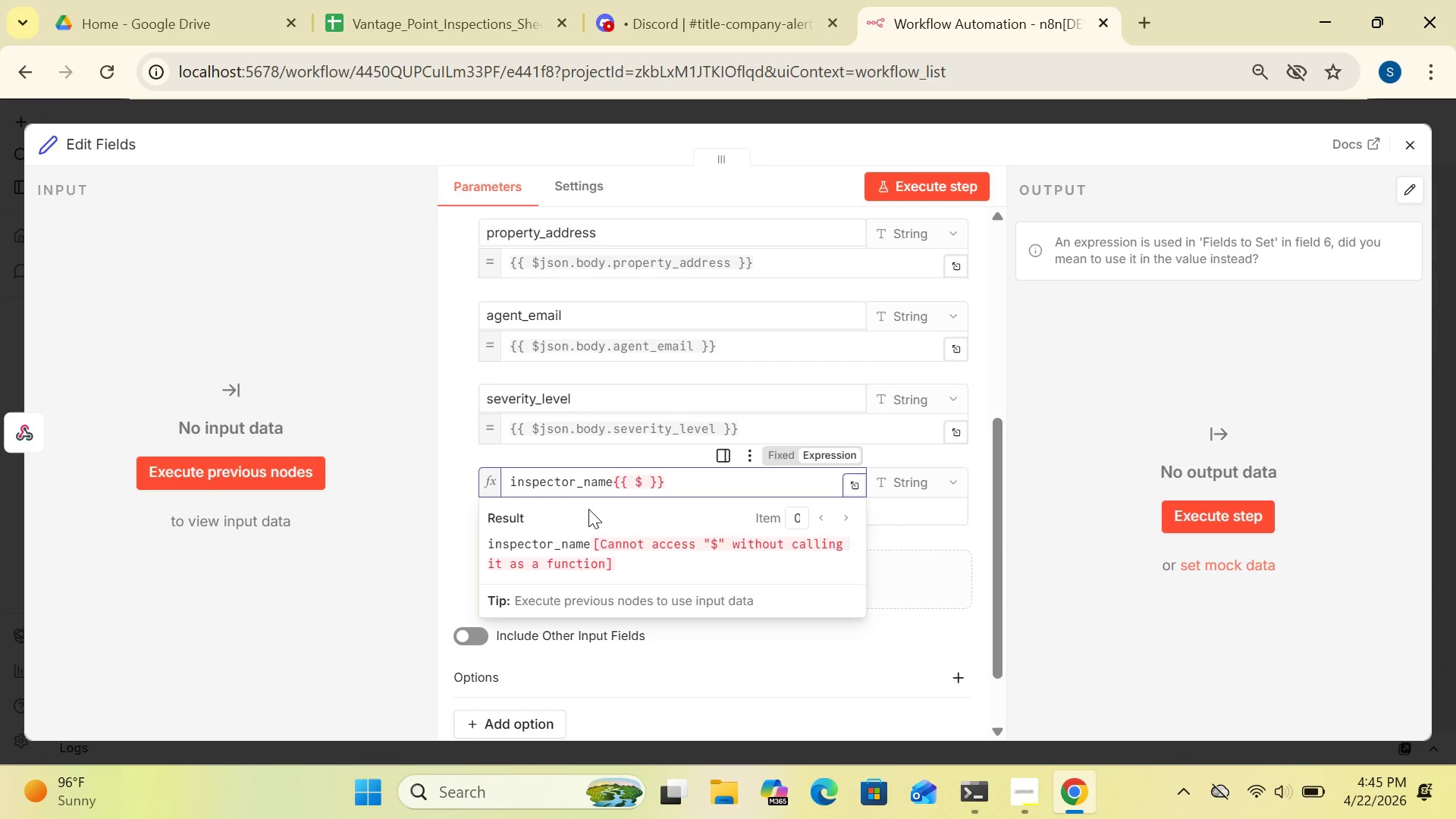 
key(Backspace)
 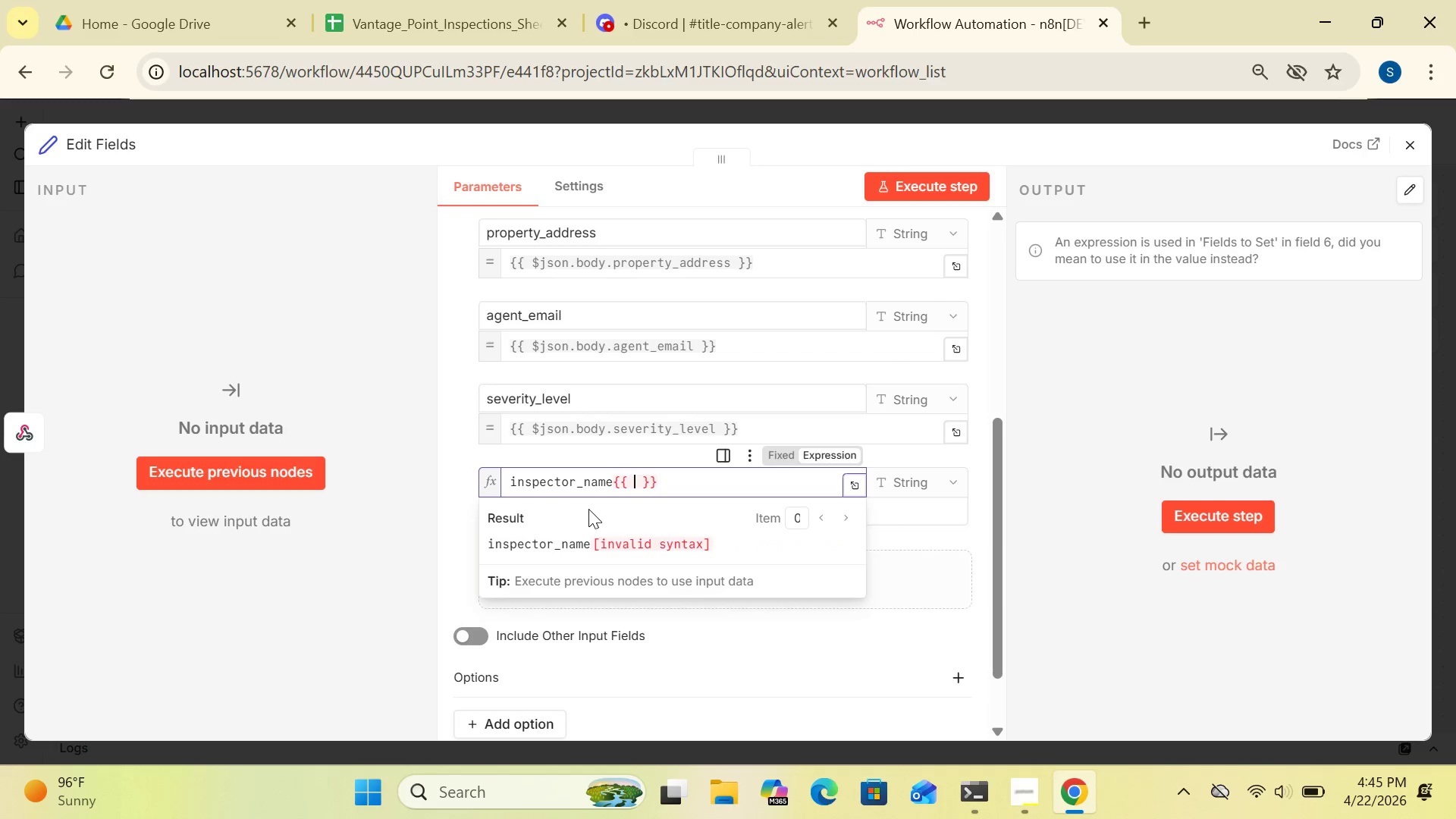 
key(Backspace)
 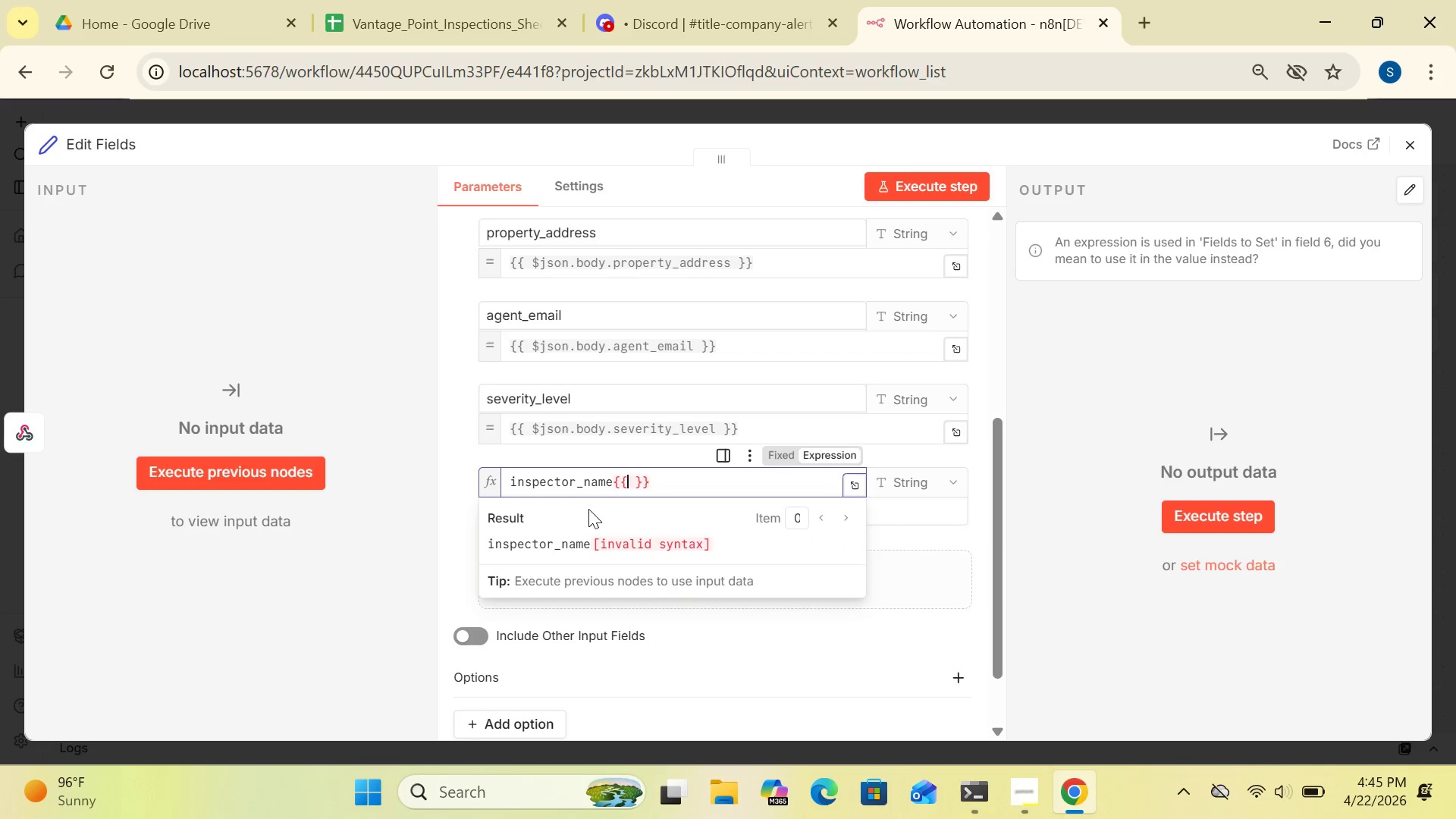 
key(Backspace)
 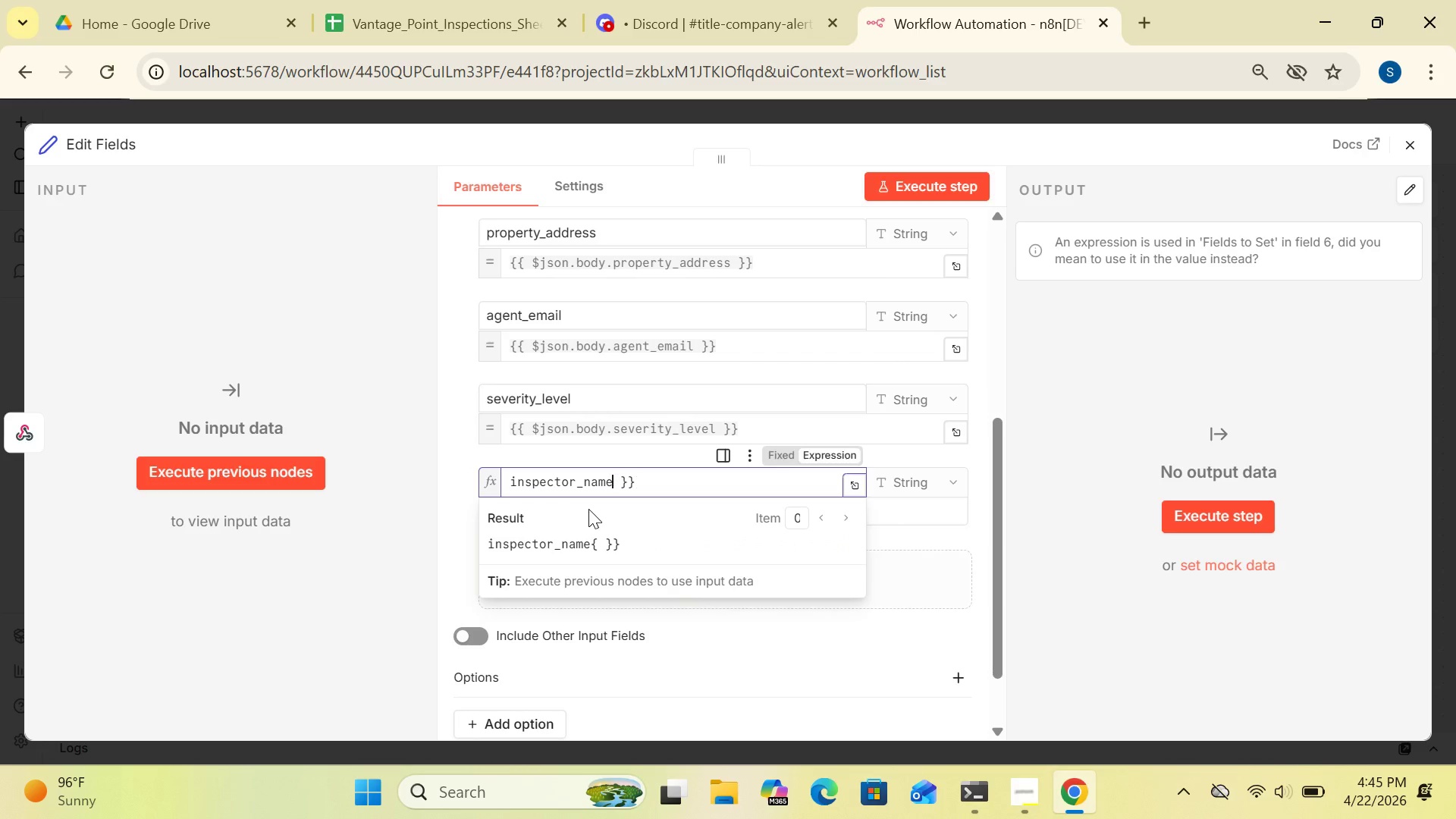 
key(Backspace)
 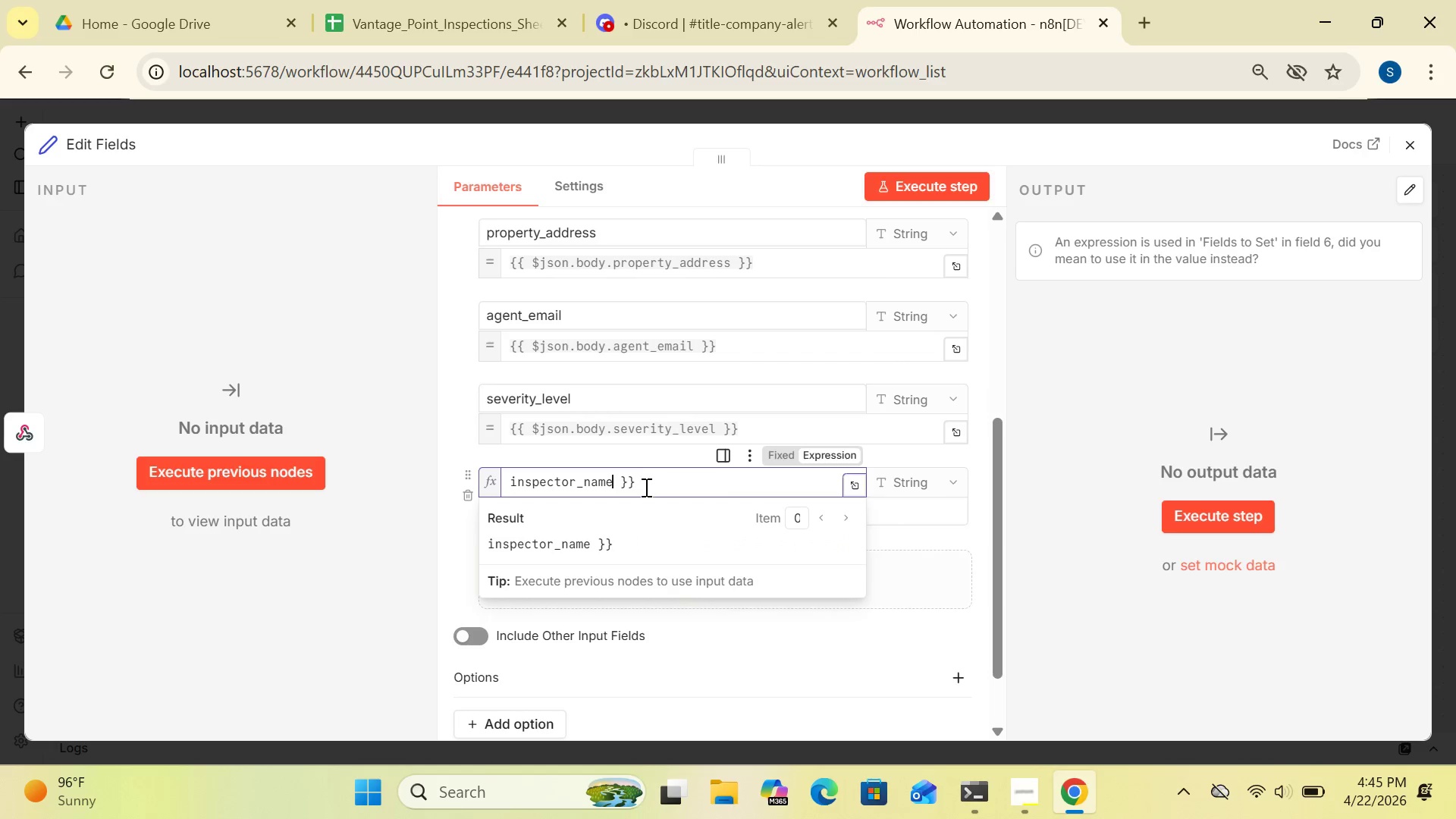 
left_click([644, 486])
 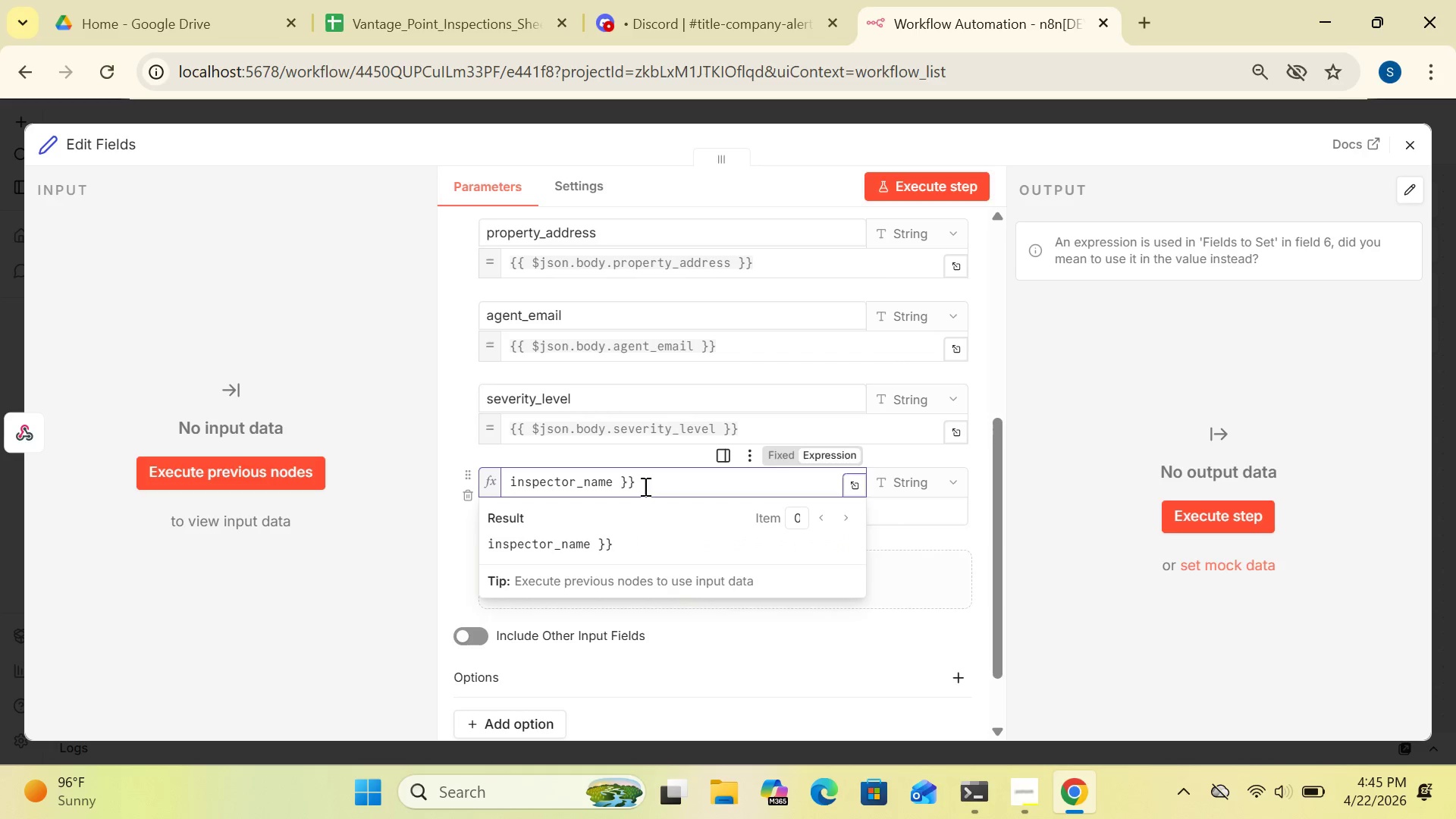 
key(Backspace)
 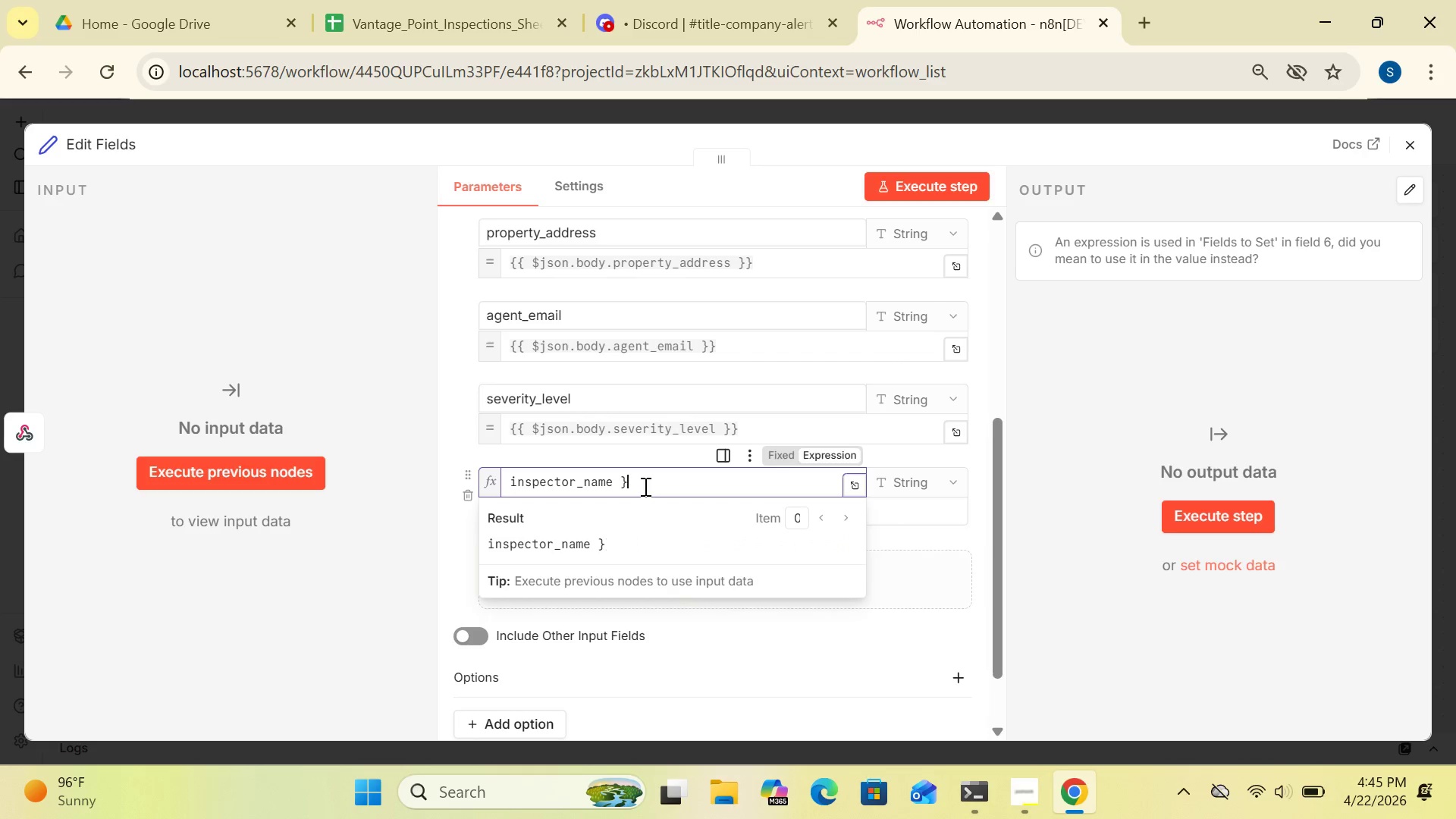 
key(Backspace)
 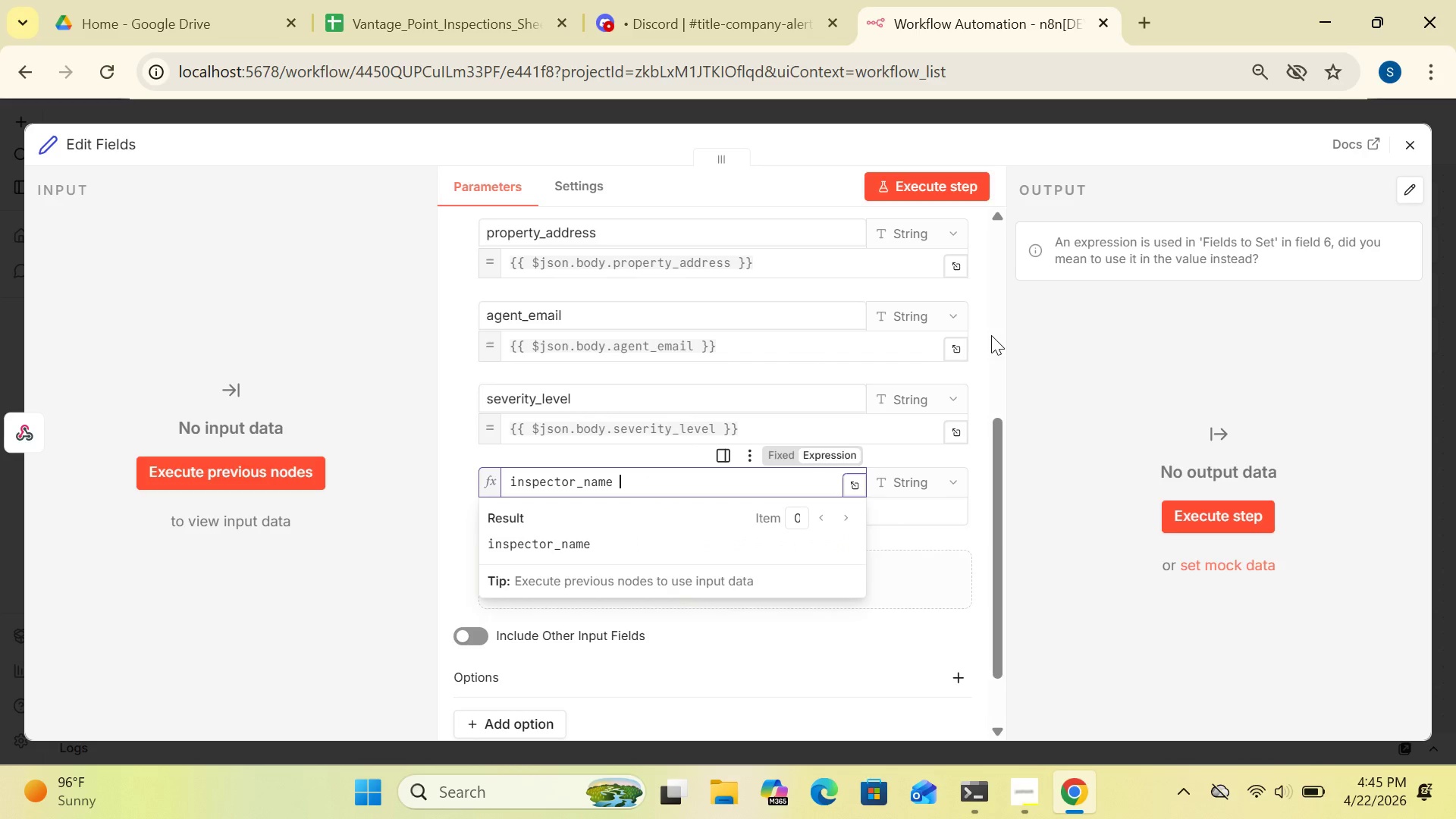 
wait(5.72)
 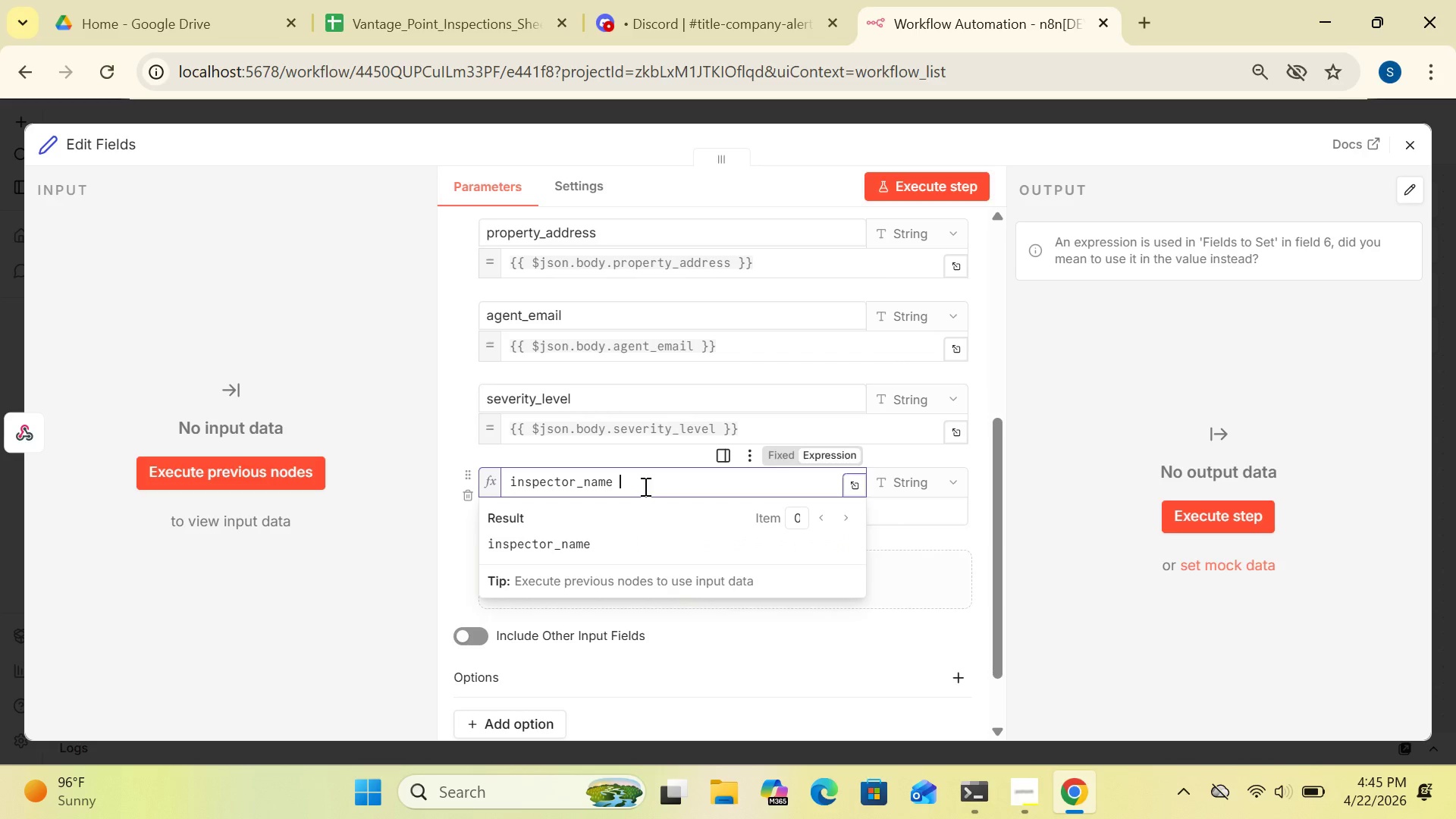 
left_click([987, 390])
 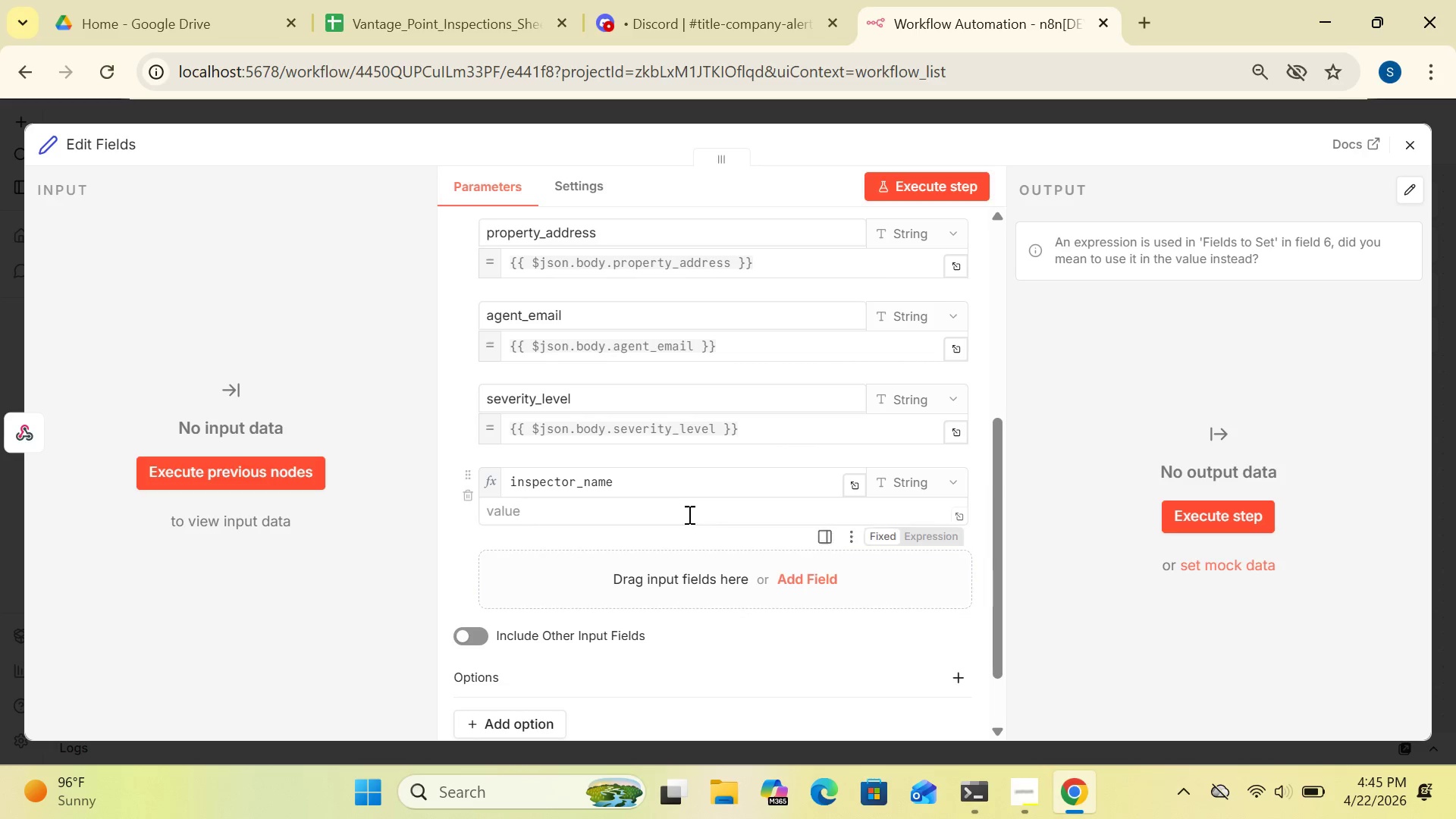 
left_click([685, 510])
 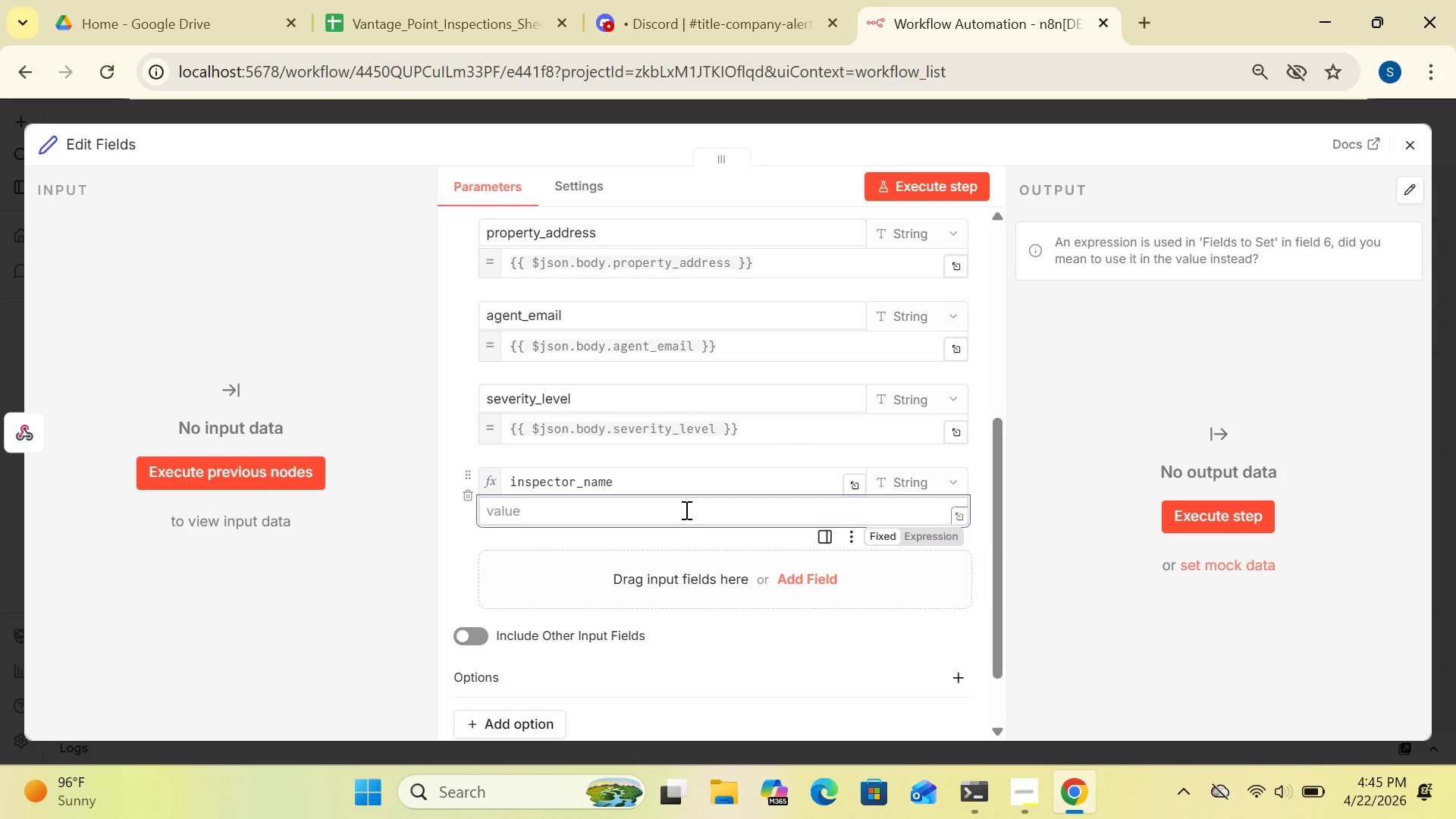 
type({{$json)
 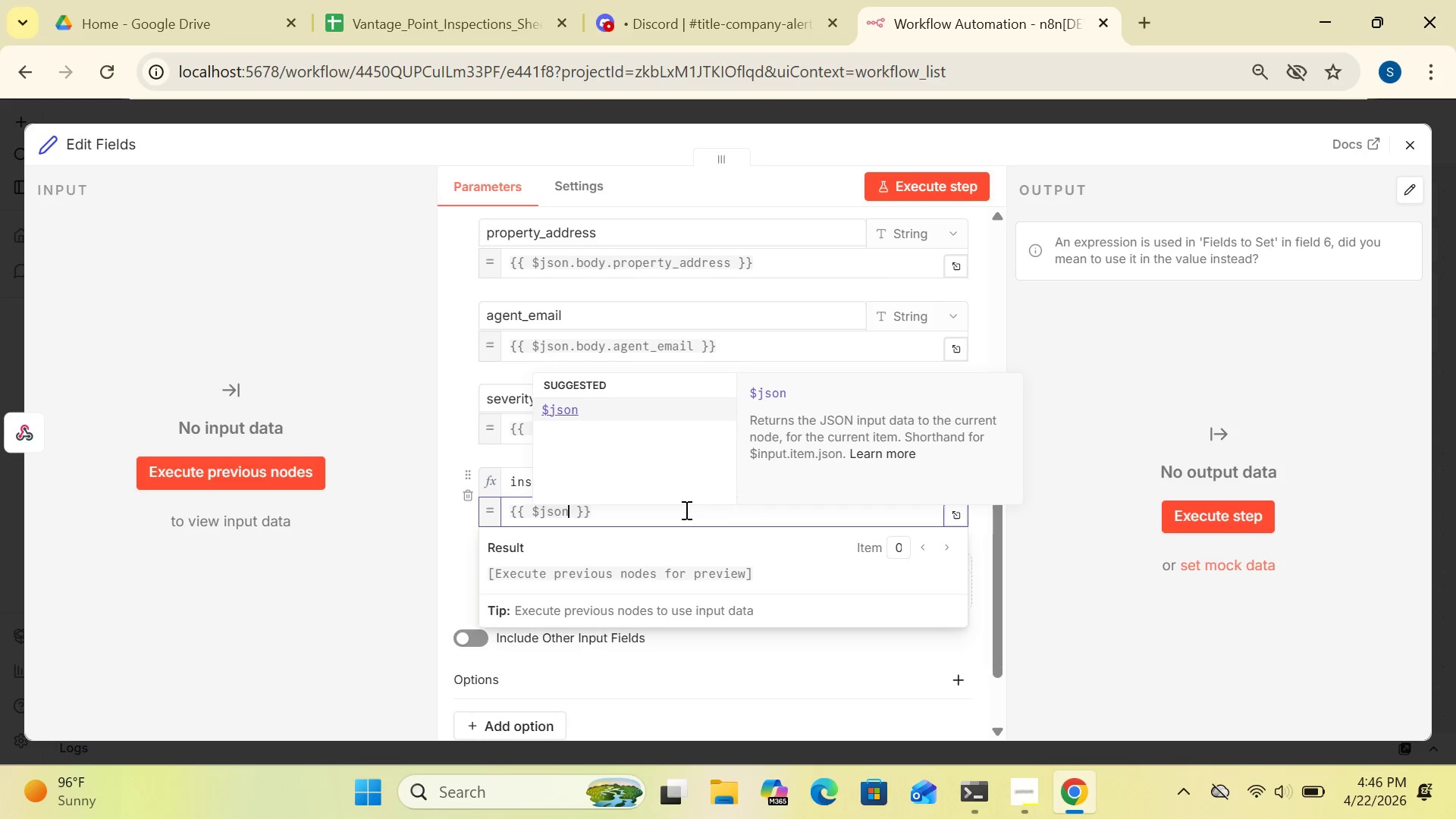 
type(.body.inspector_name)
 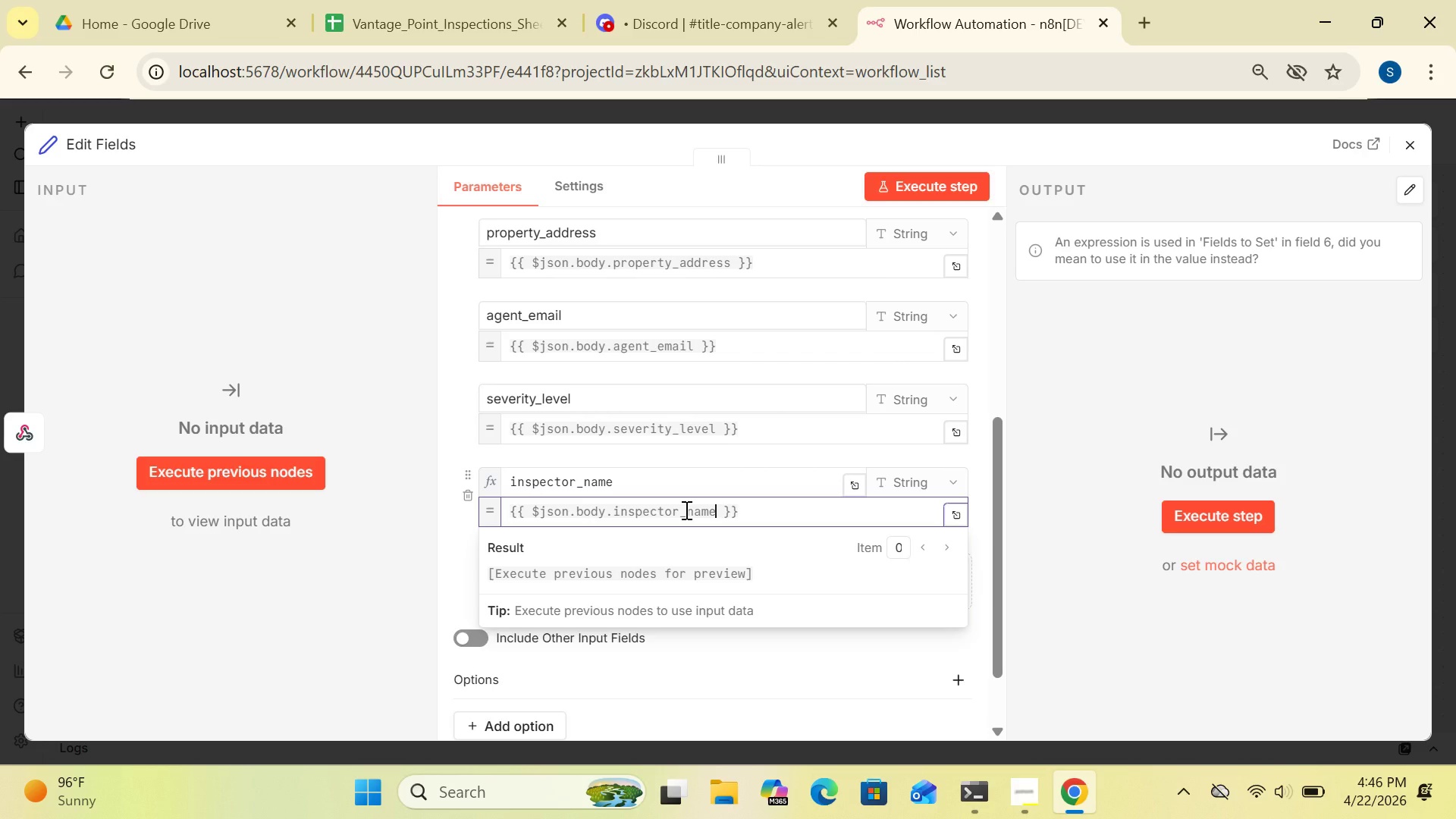 
left_click([618, 552])
 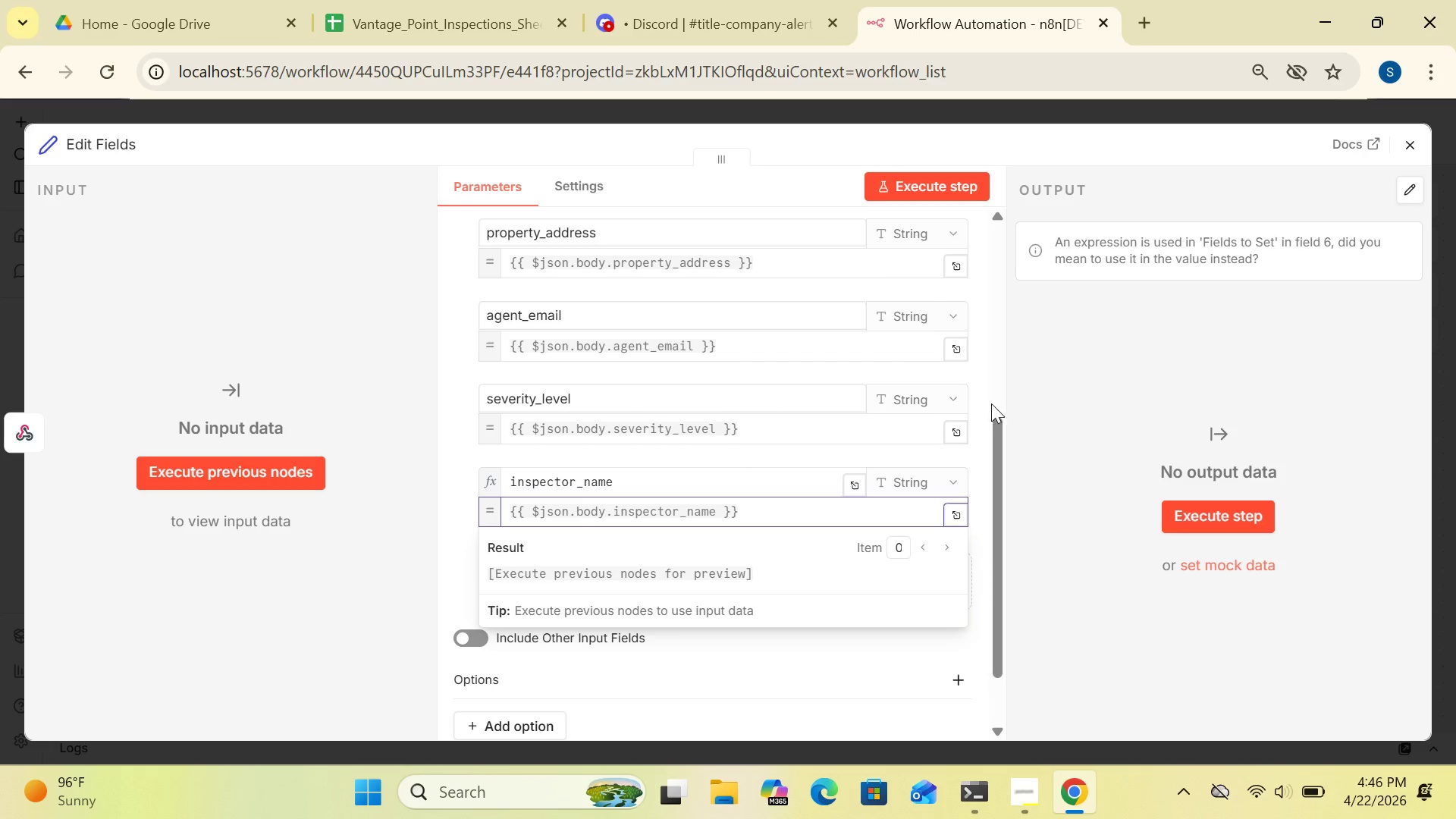 
left_click([981, 392])
 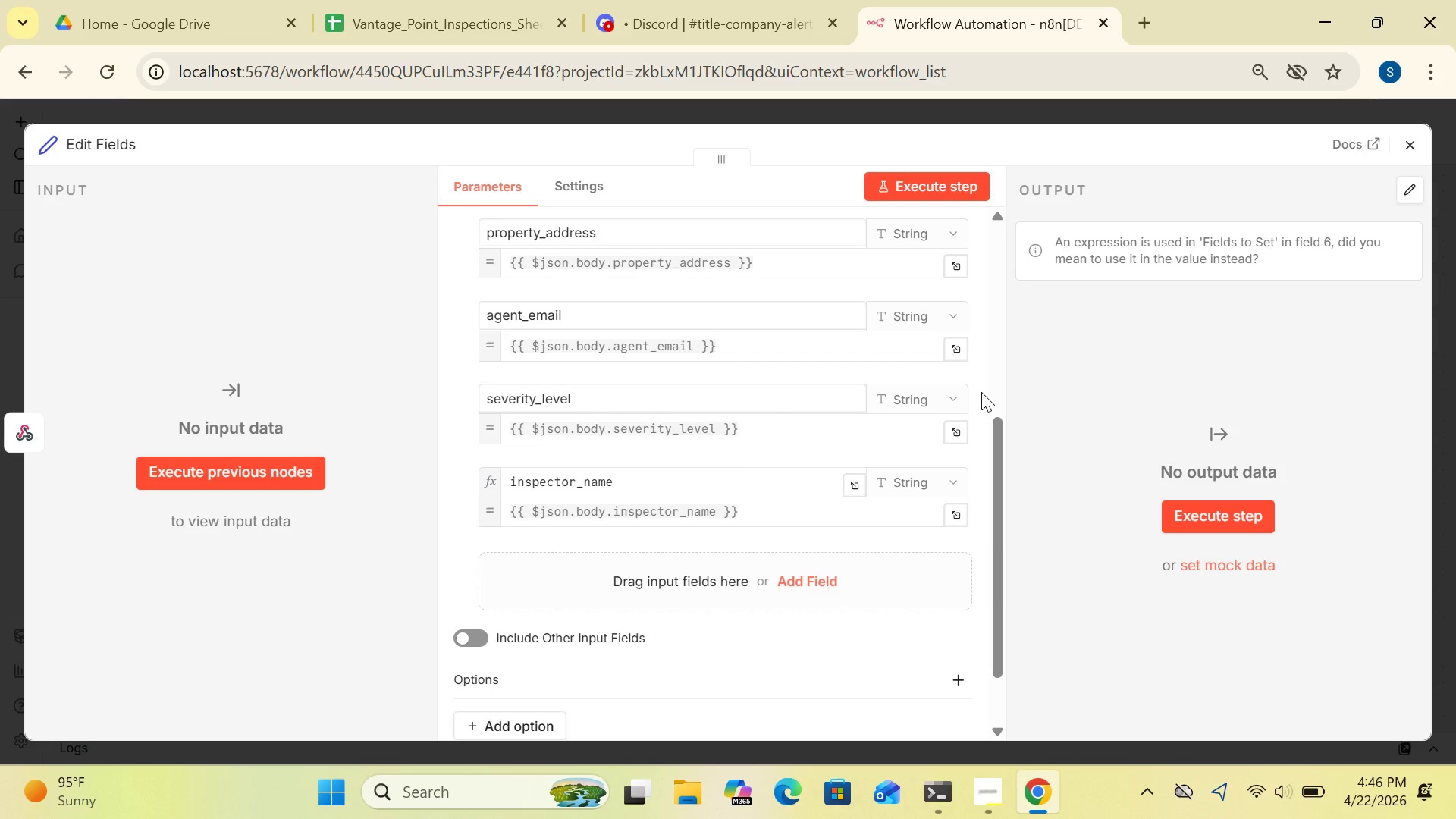 
wait(7.78)
 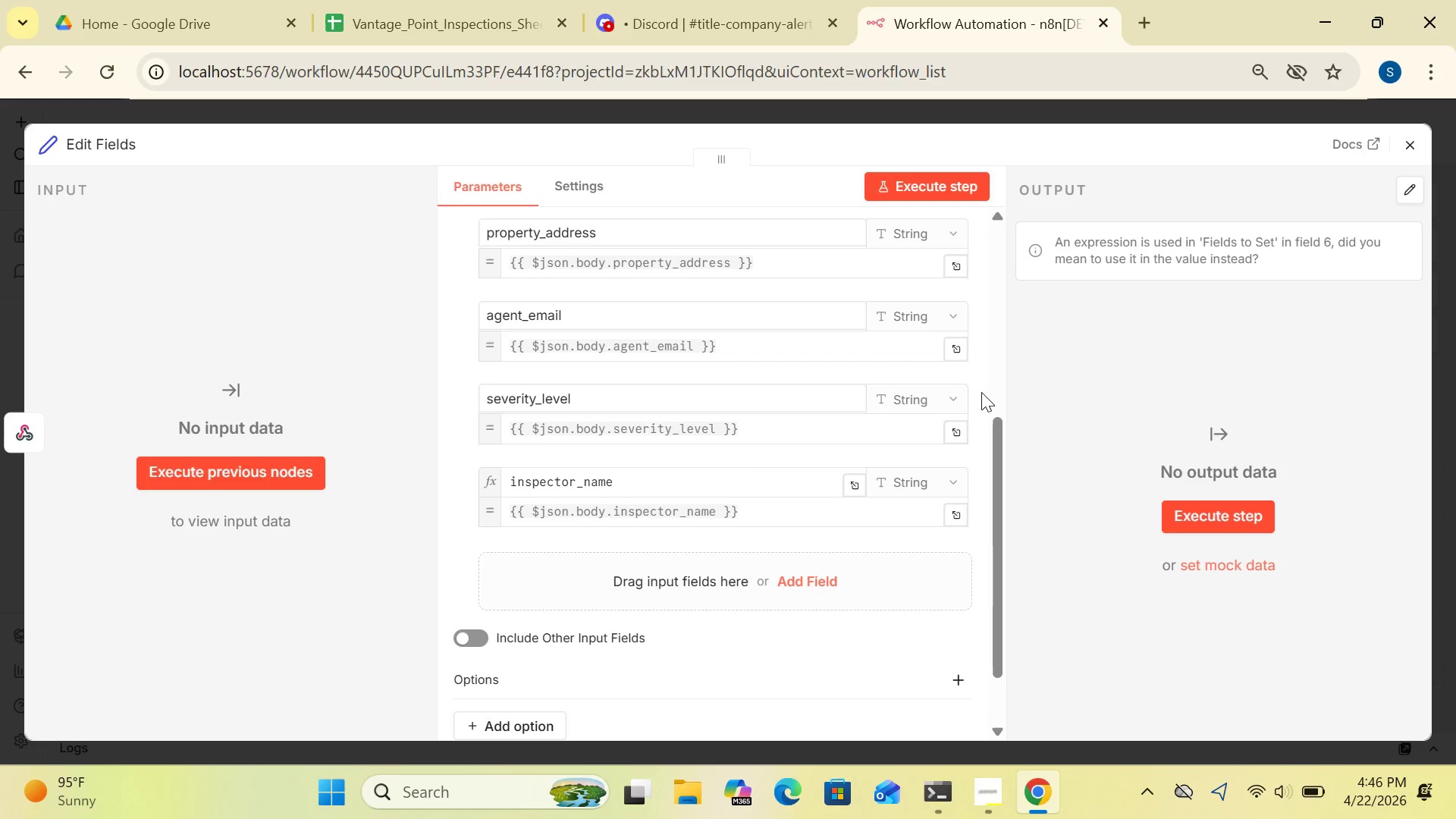 
left_click([1417, 139])
 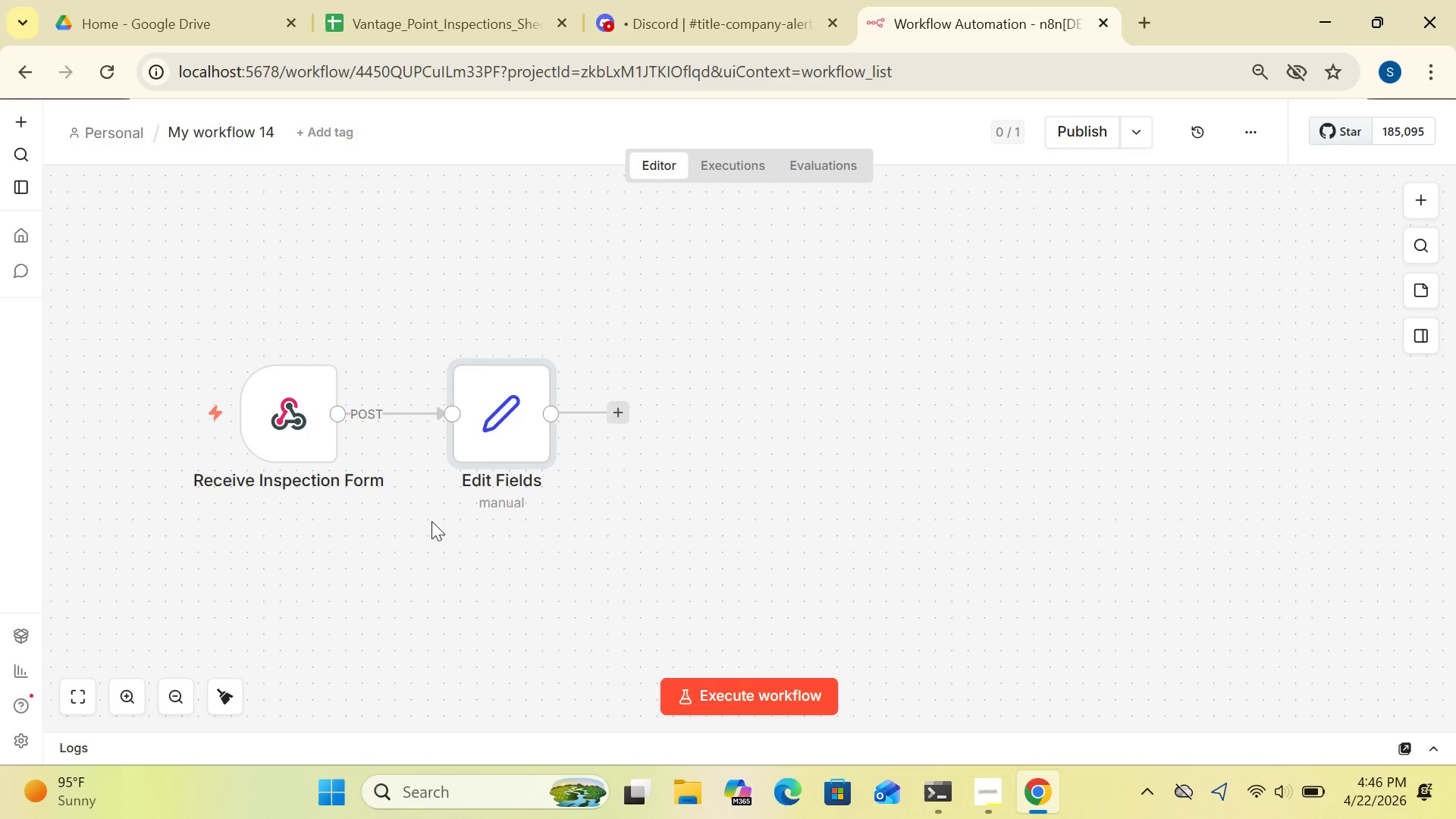 
left_click_drag(start_coordinate=[300, 428], to_coordinate=[209, 417])
 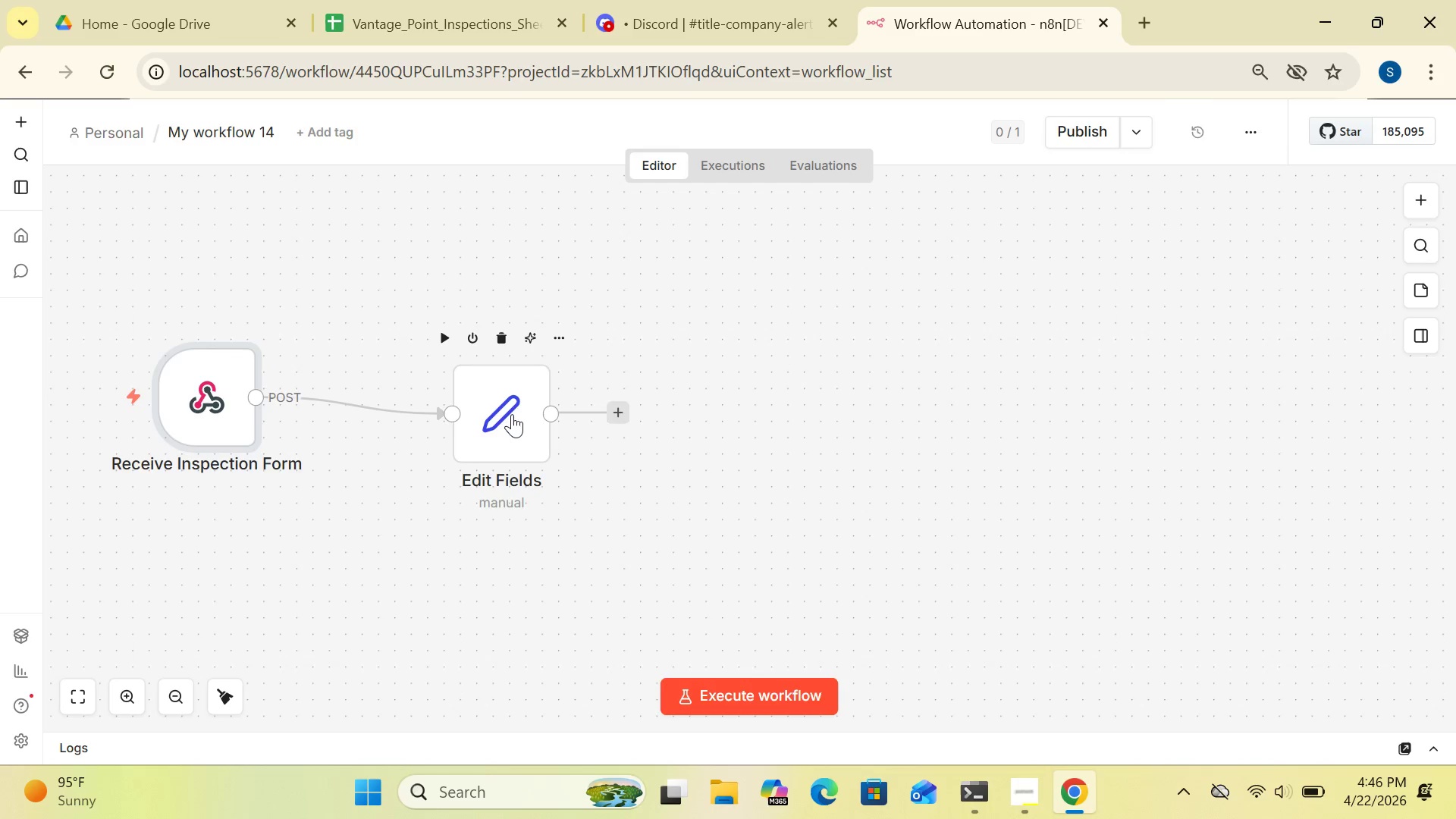 
left_click_drag(start_coordinate=[510, 414], to_coordinate=[442, 414])
 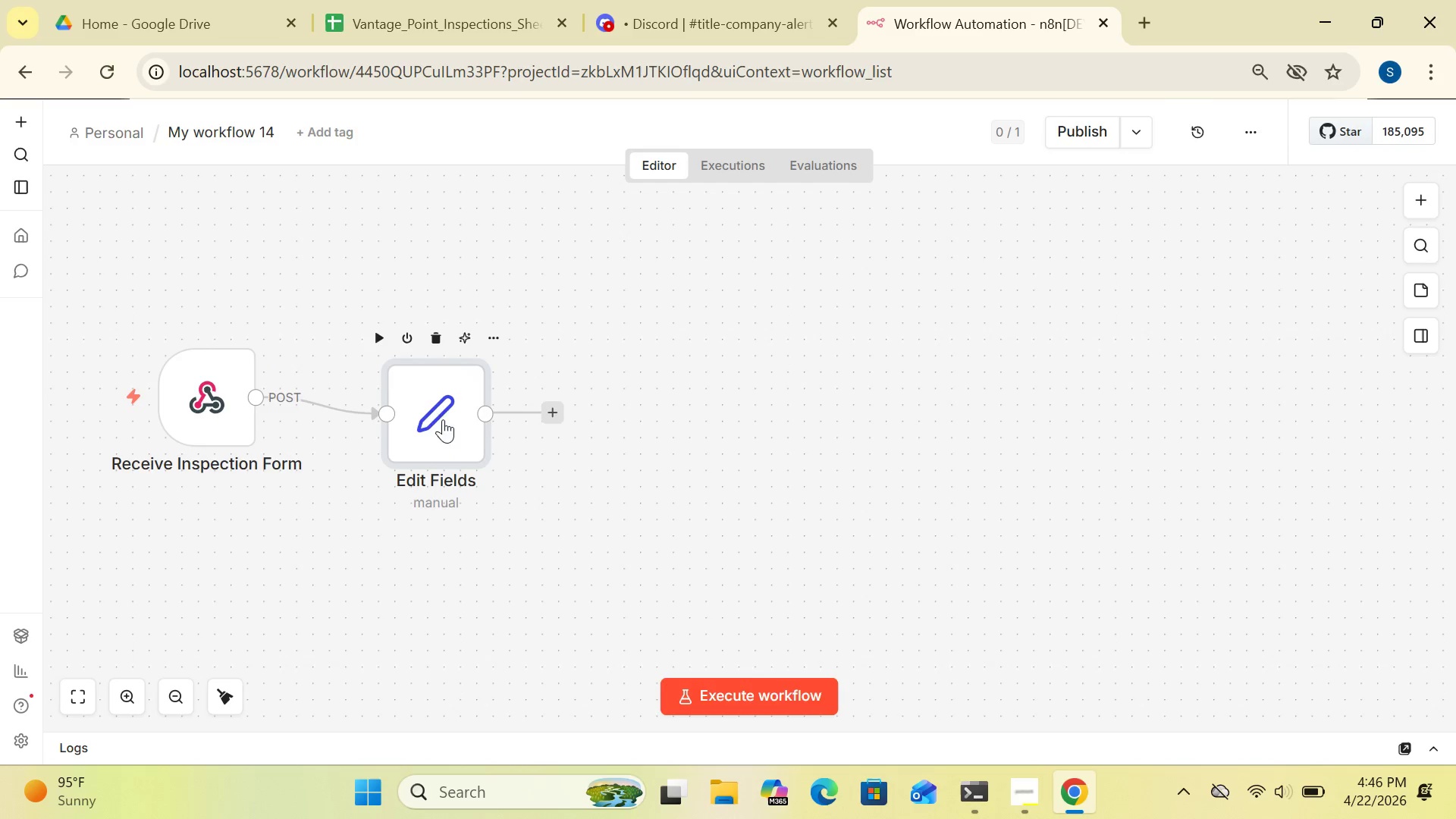 
left_click_drag(start_coordinate=[193, 417], to_coordinate=[124, 410])
 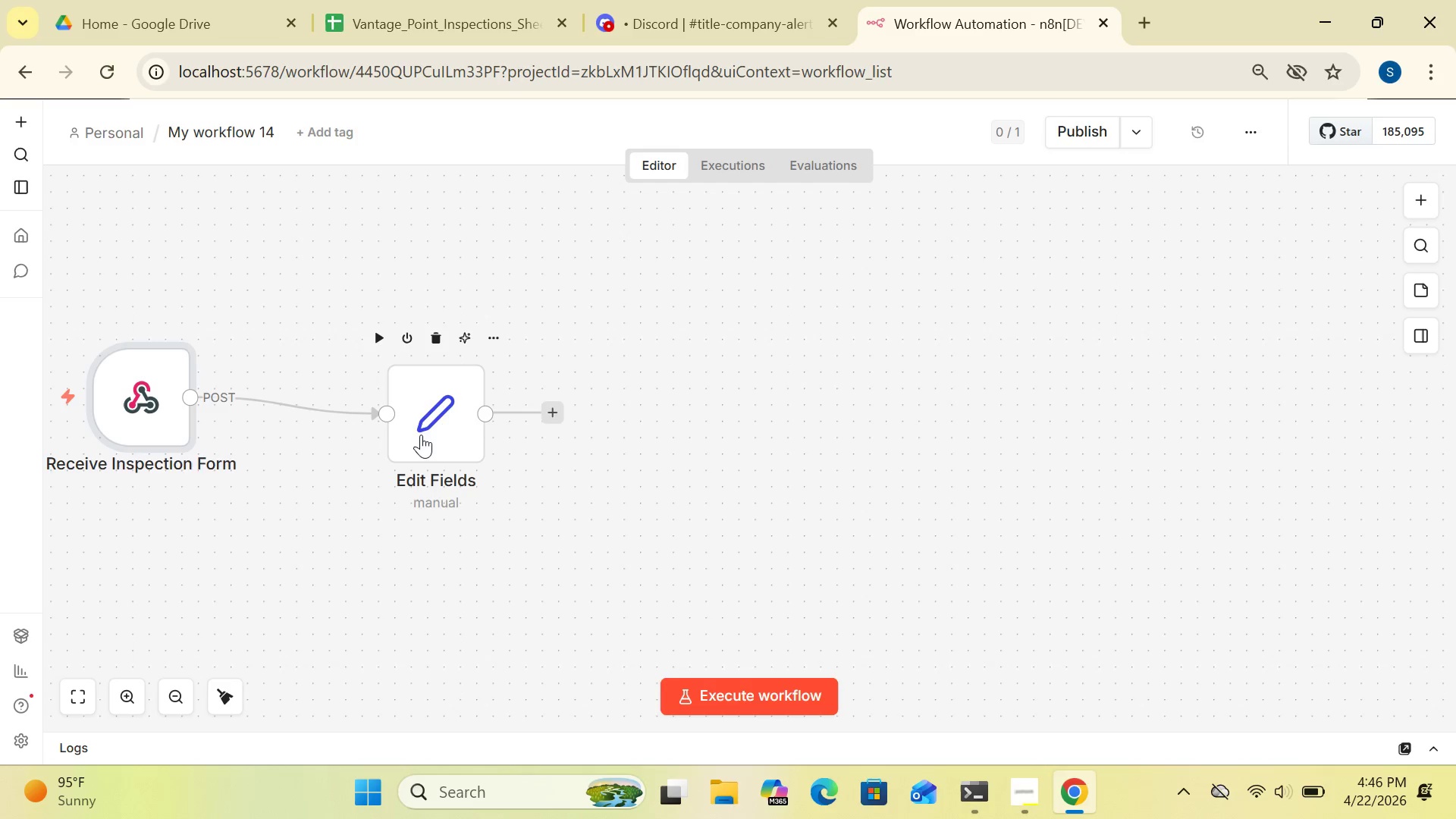 
left_click_drag(start_coordinate=[421, 435], to_coordinate=[330, 413])
 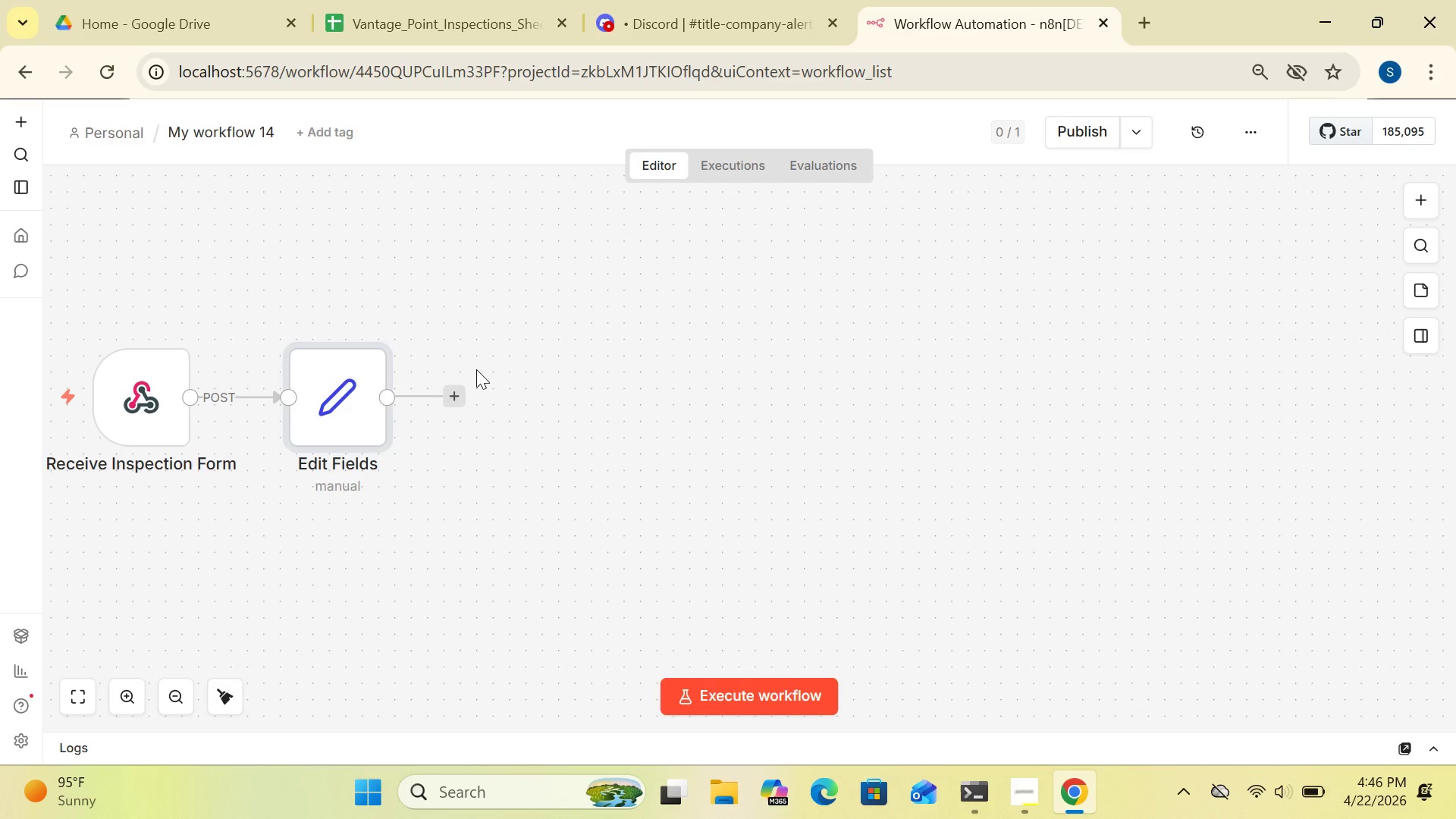 
wait(7.74)
 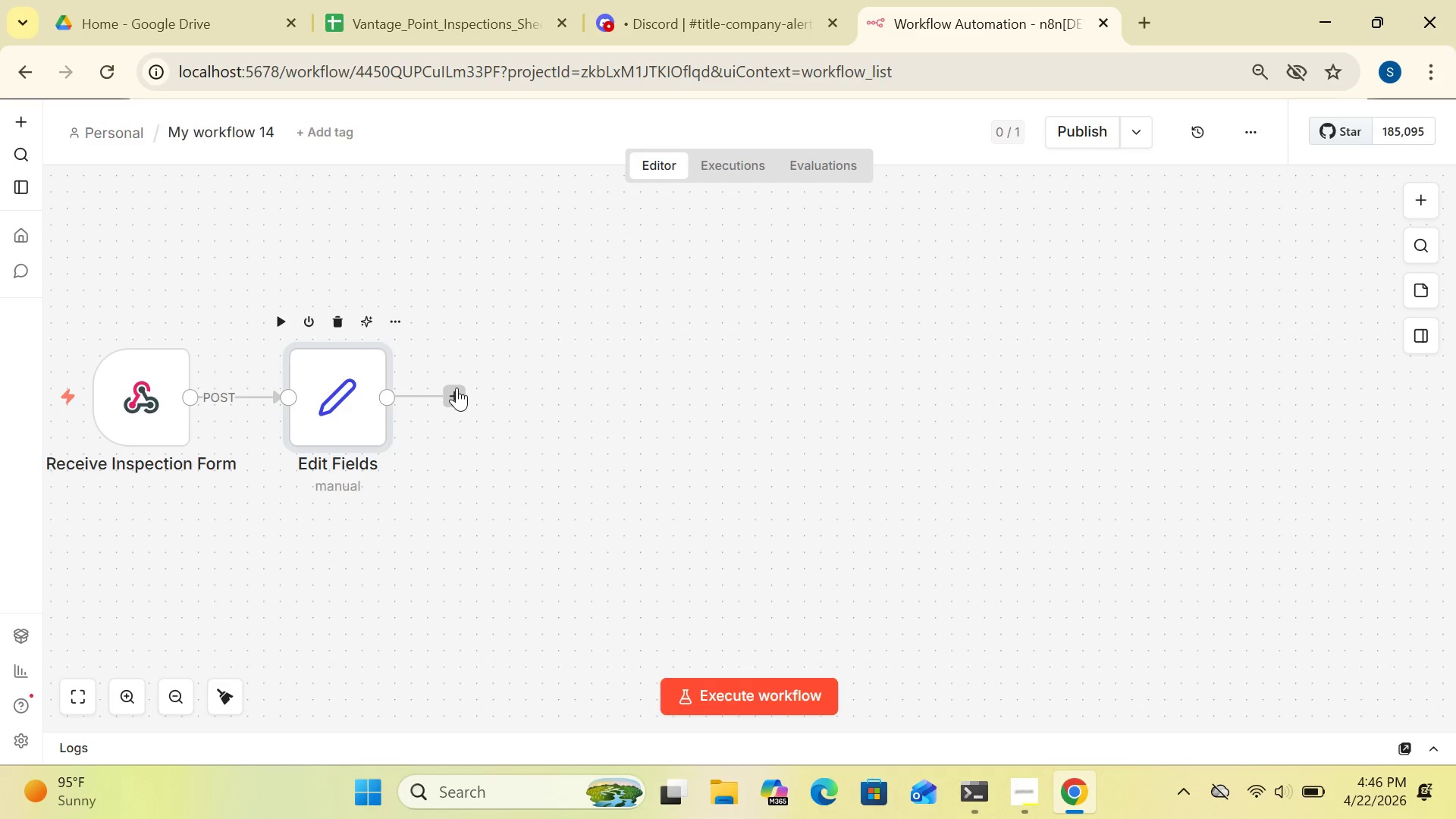 
left_click([456, 391])
 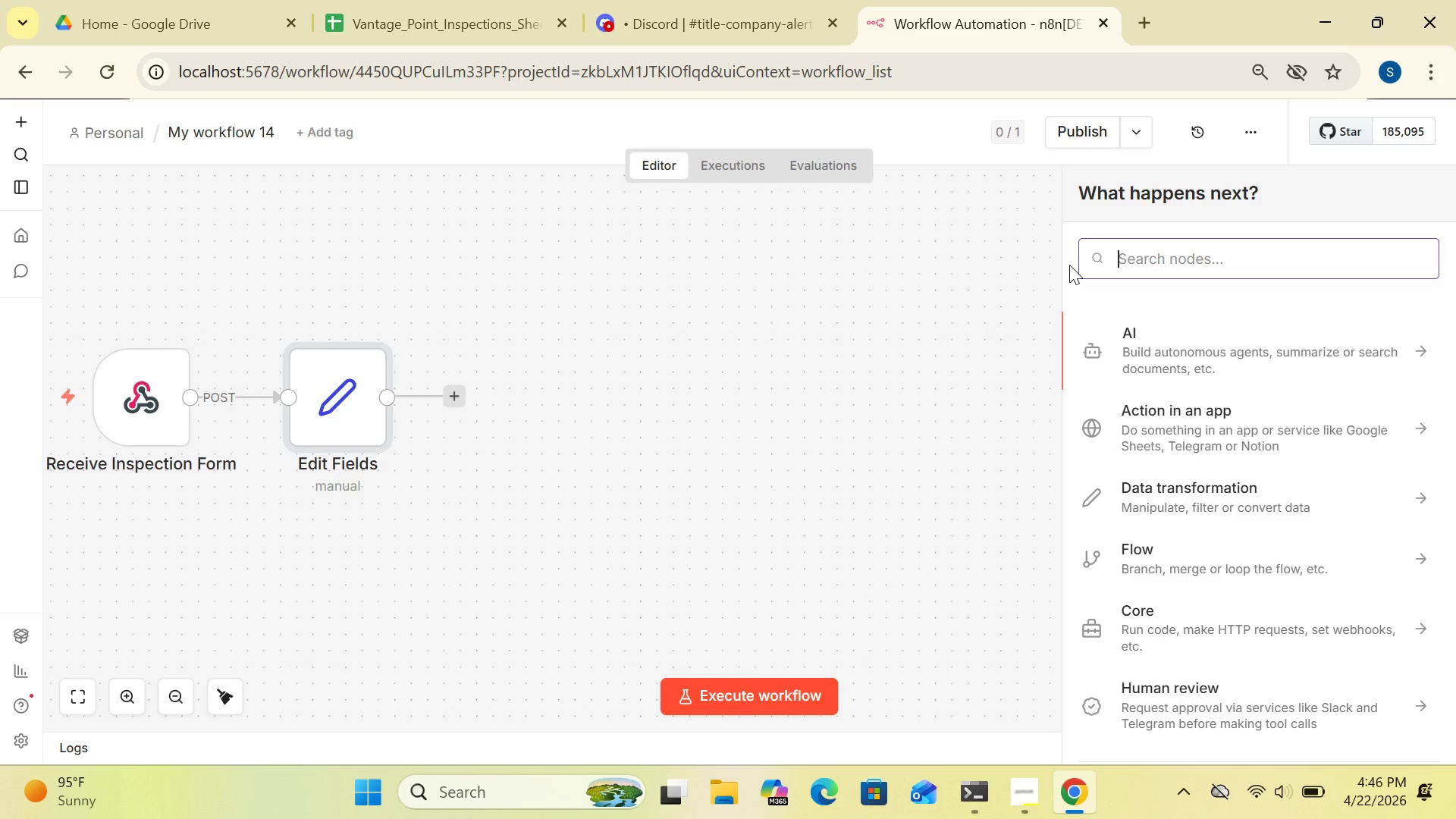 
type(if)
 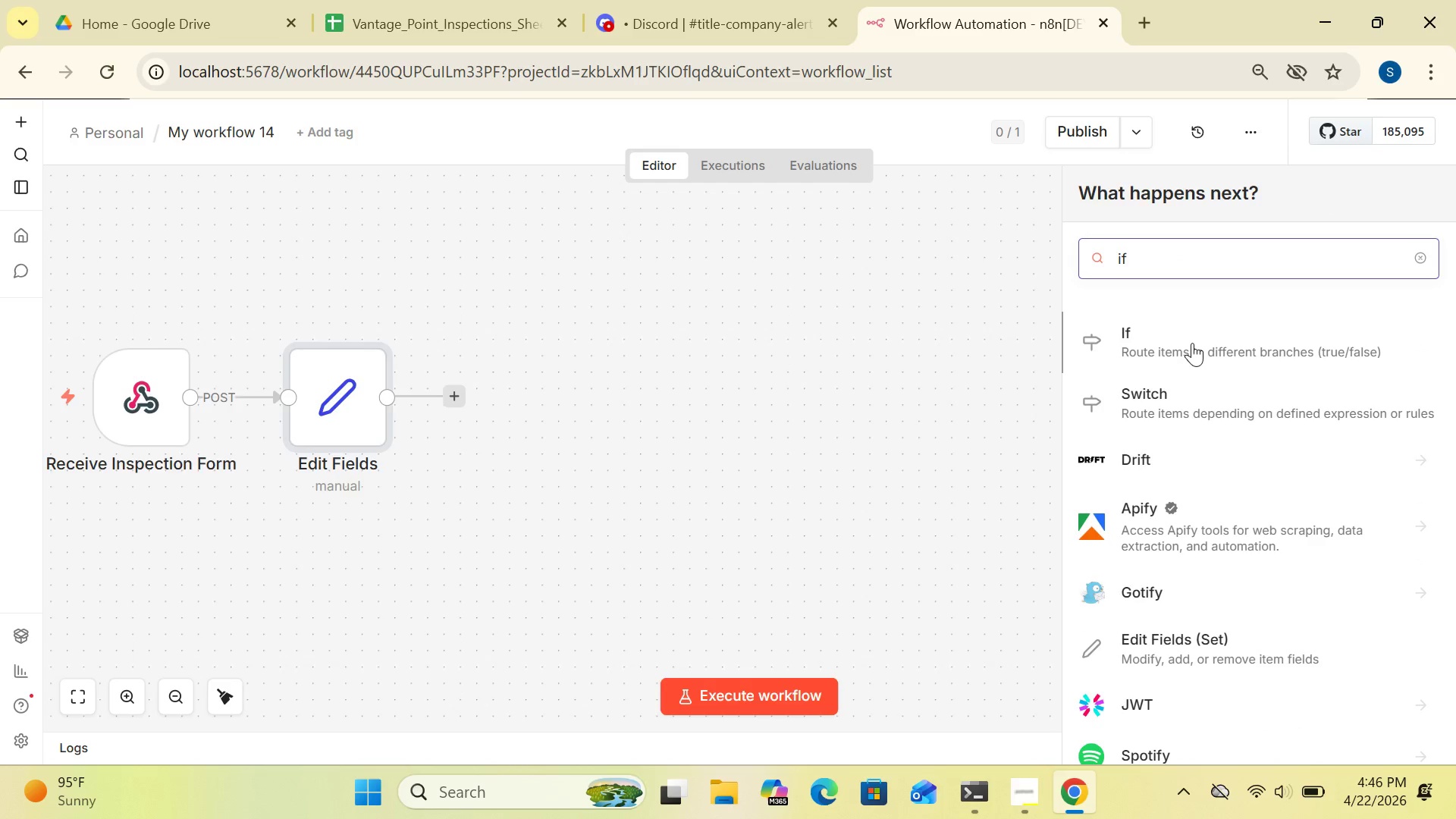 
double_click([1192, 343])
 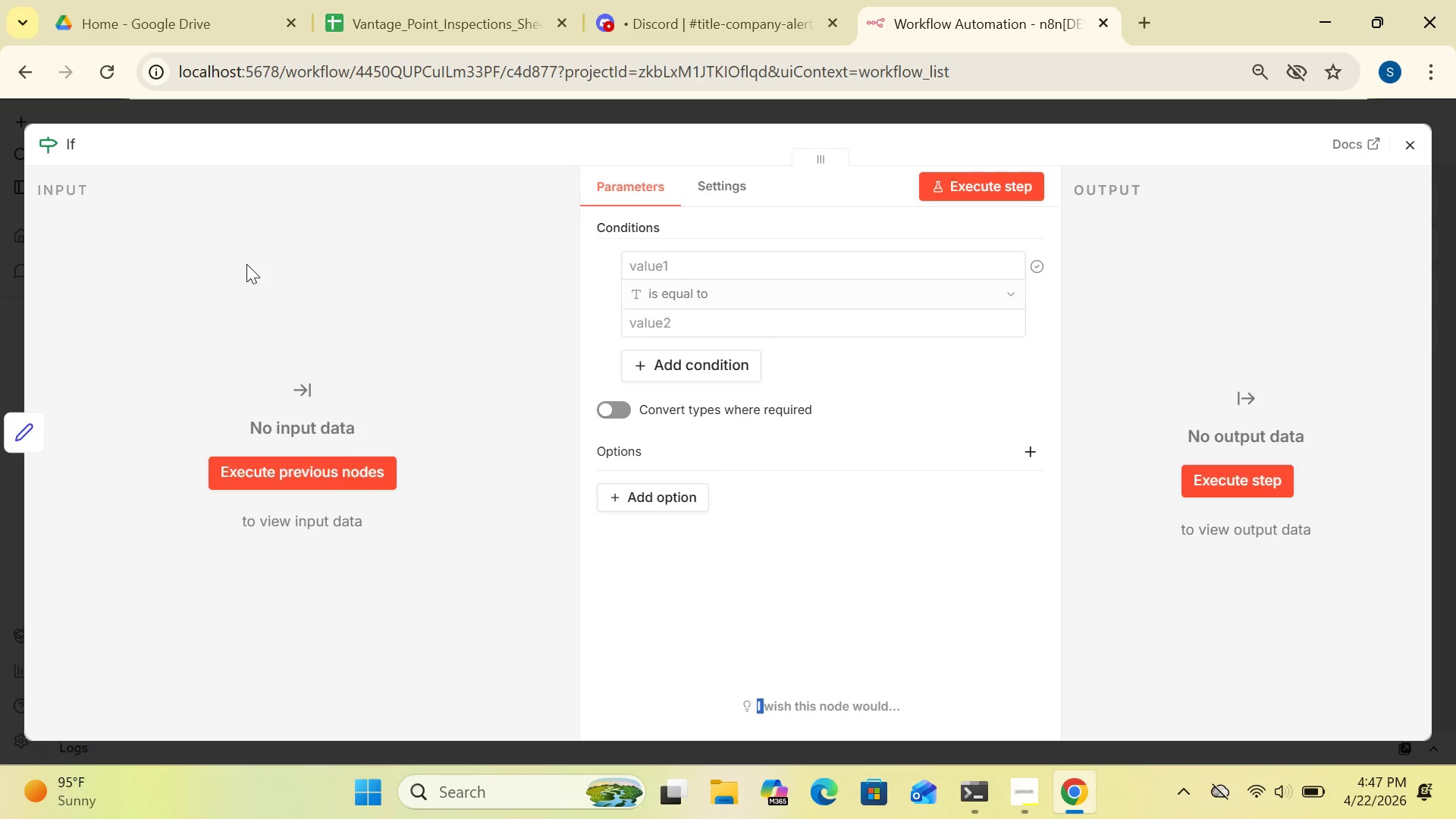 
wait(6.26)
 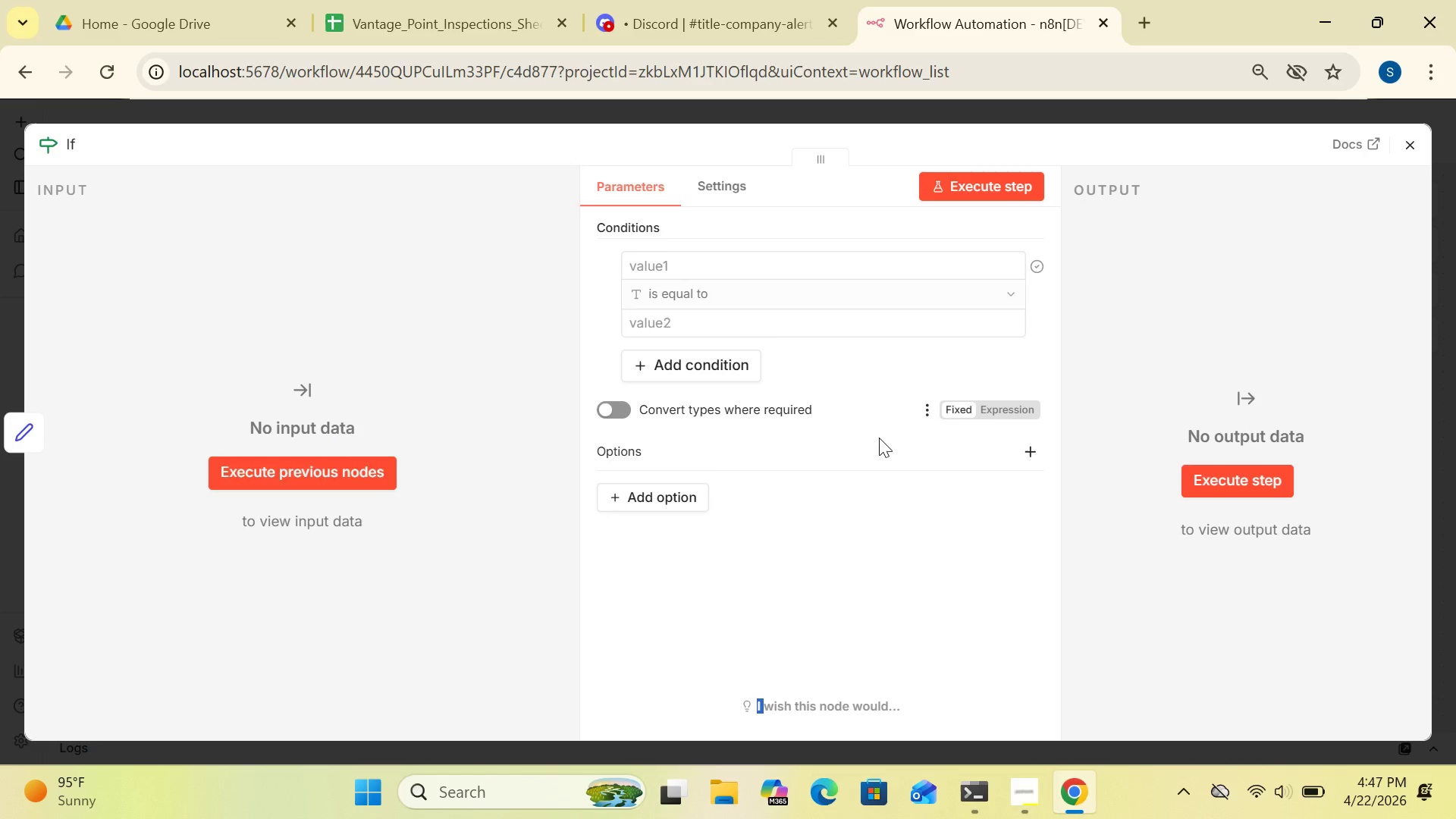 
left_click([74, 141])
 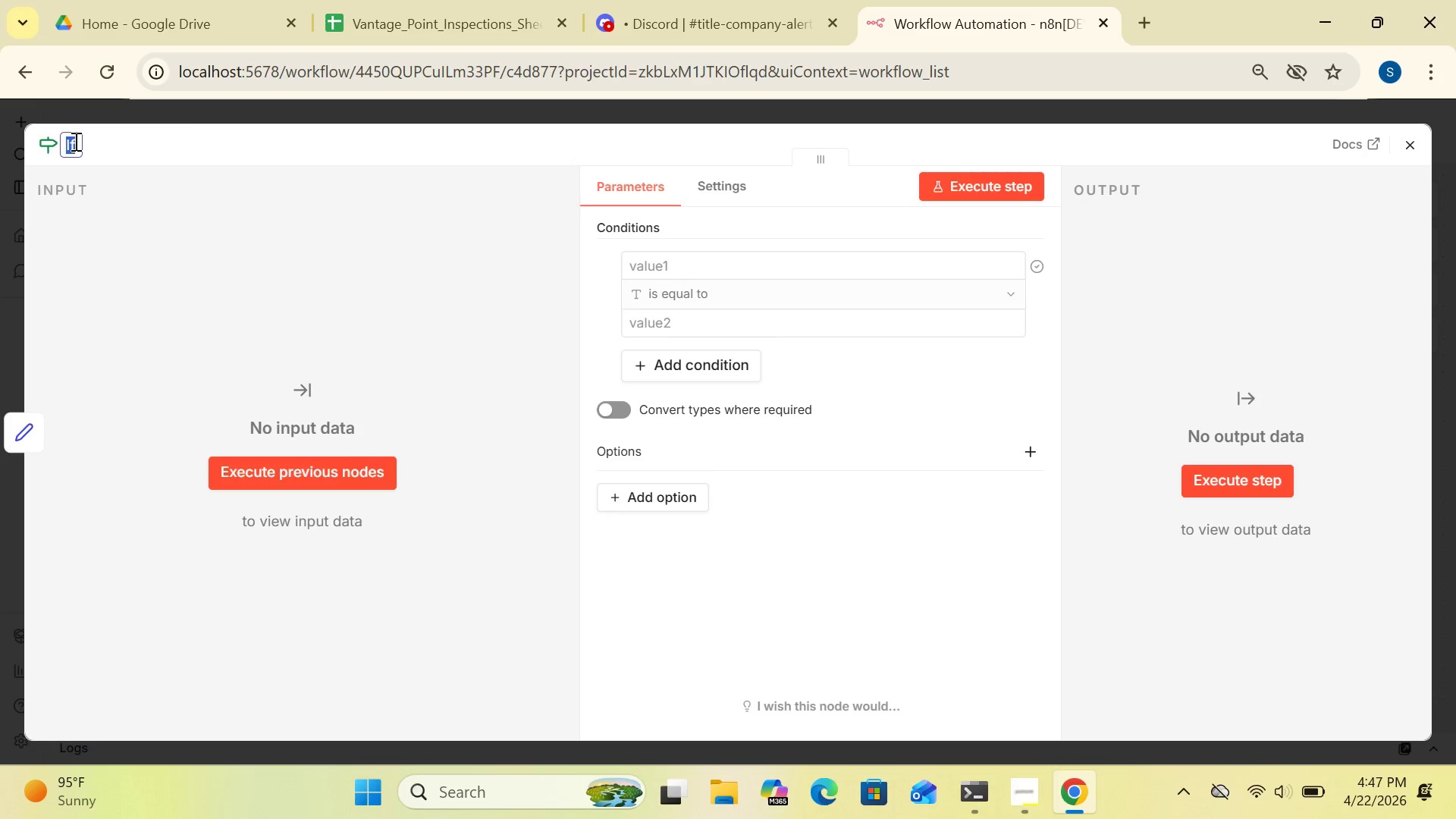 
type([Delete]Is Critical)
 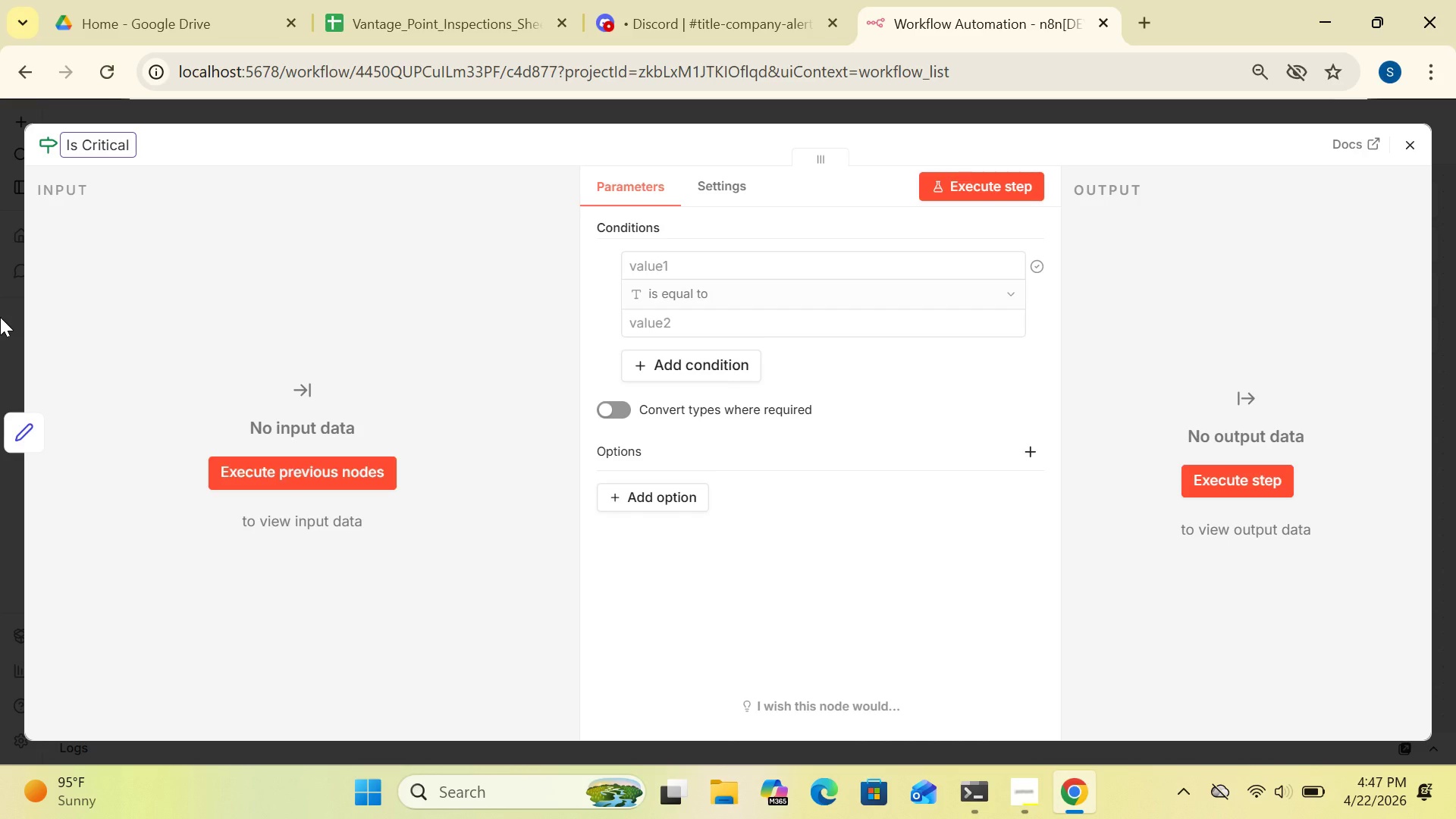 
key(Shift+Slash)
 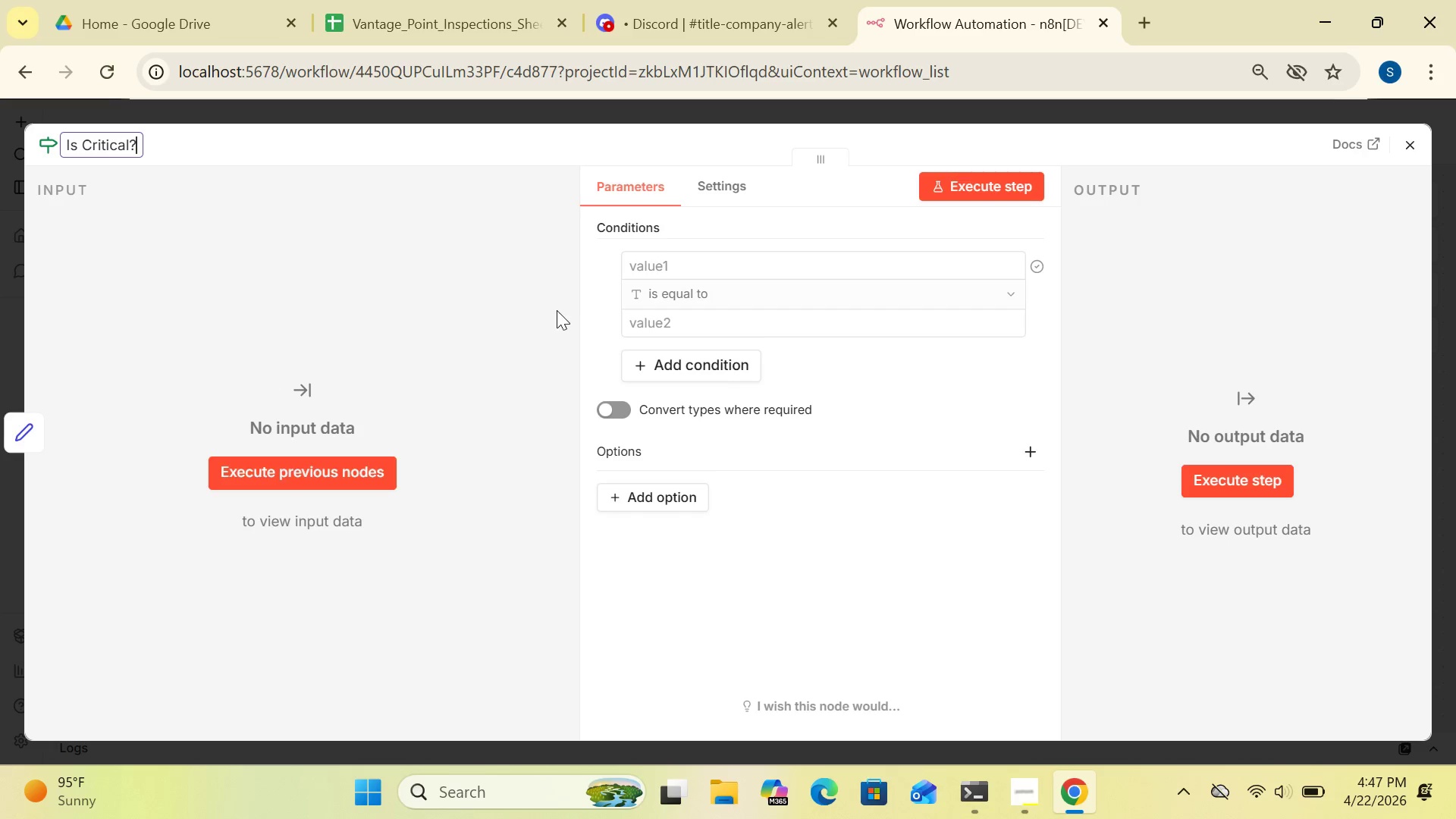 
wait(5.77)
 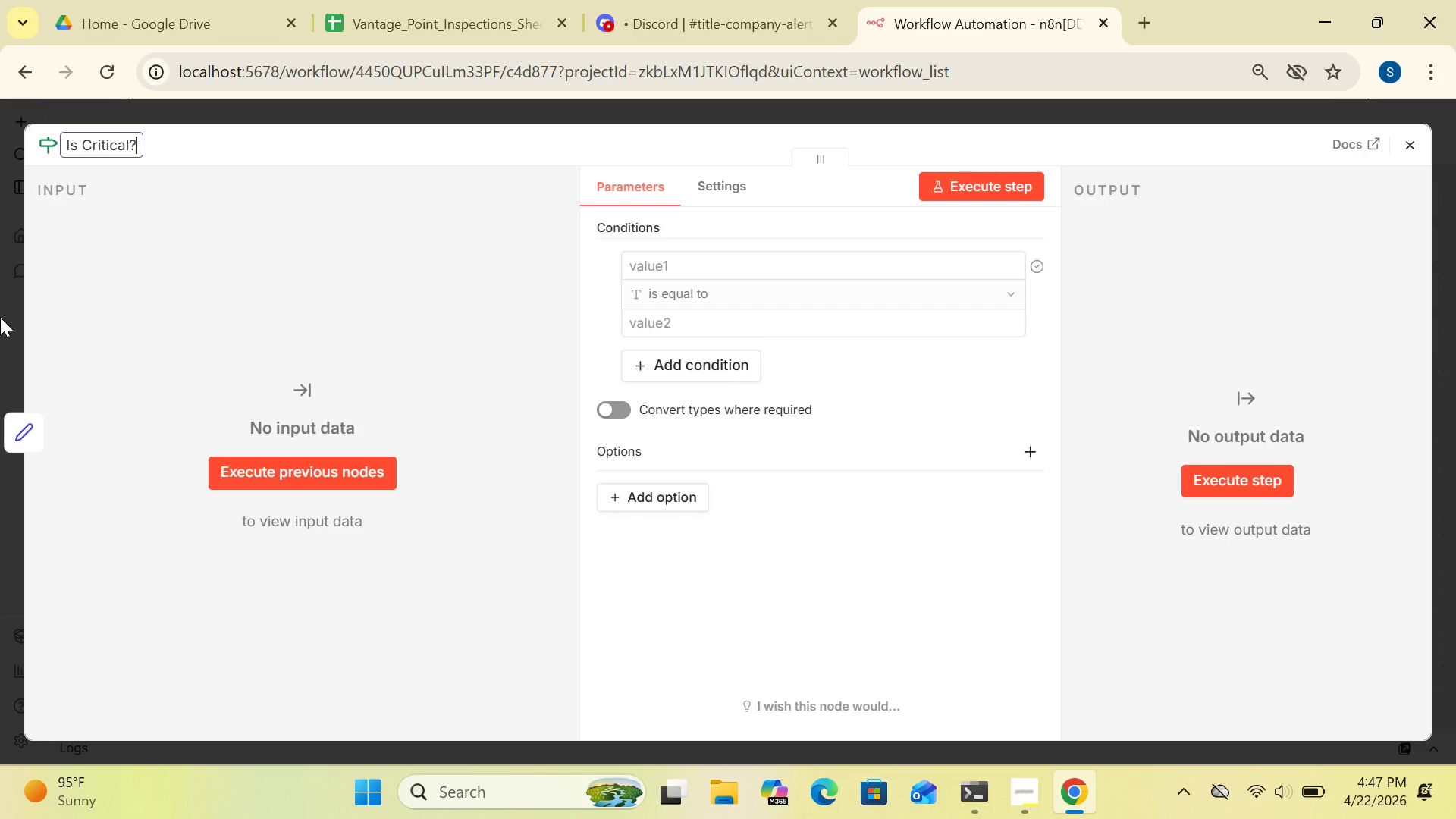 
left_click([664, 259])
 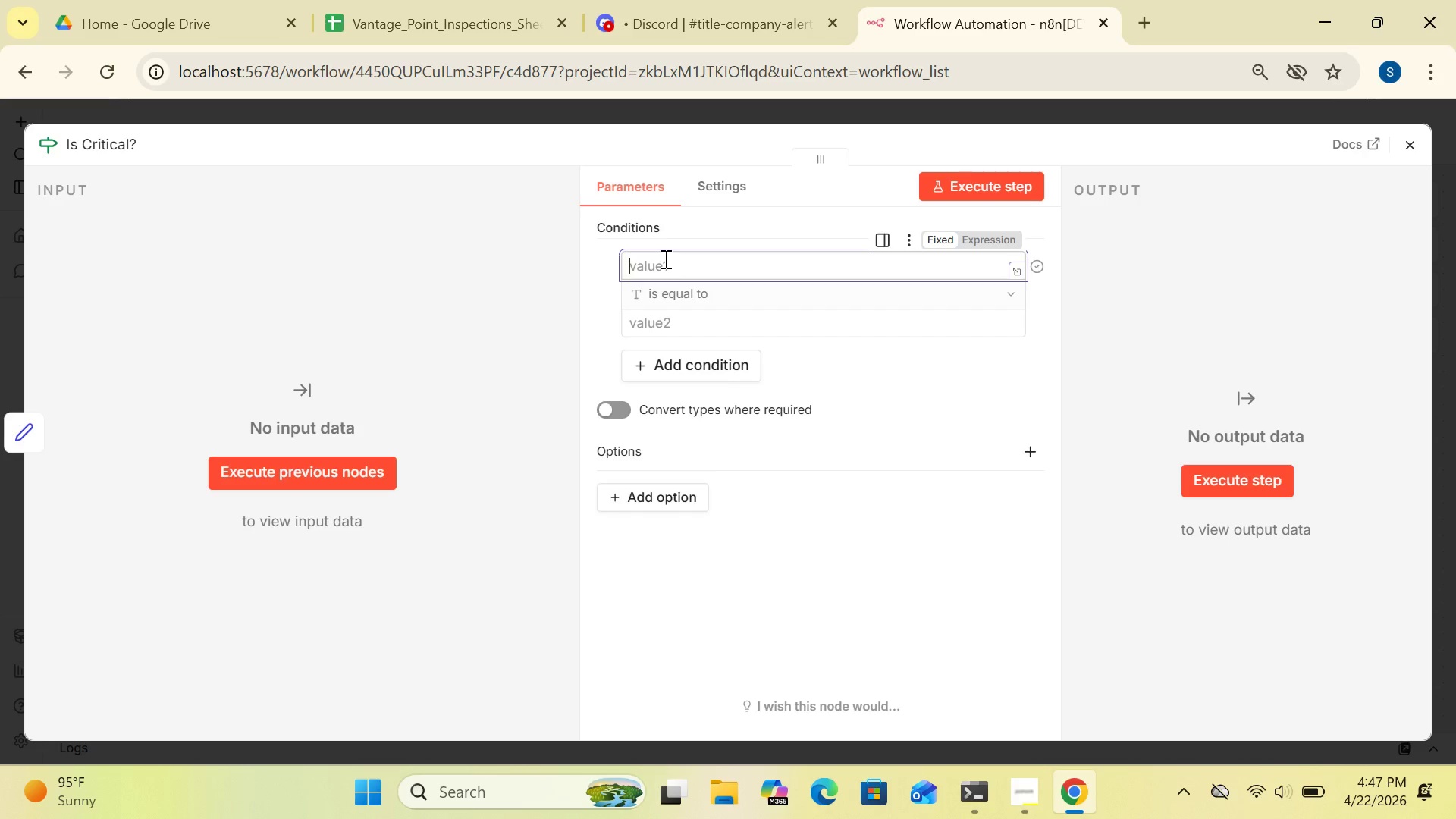 
key(Shift+BracketLeft)
 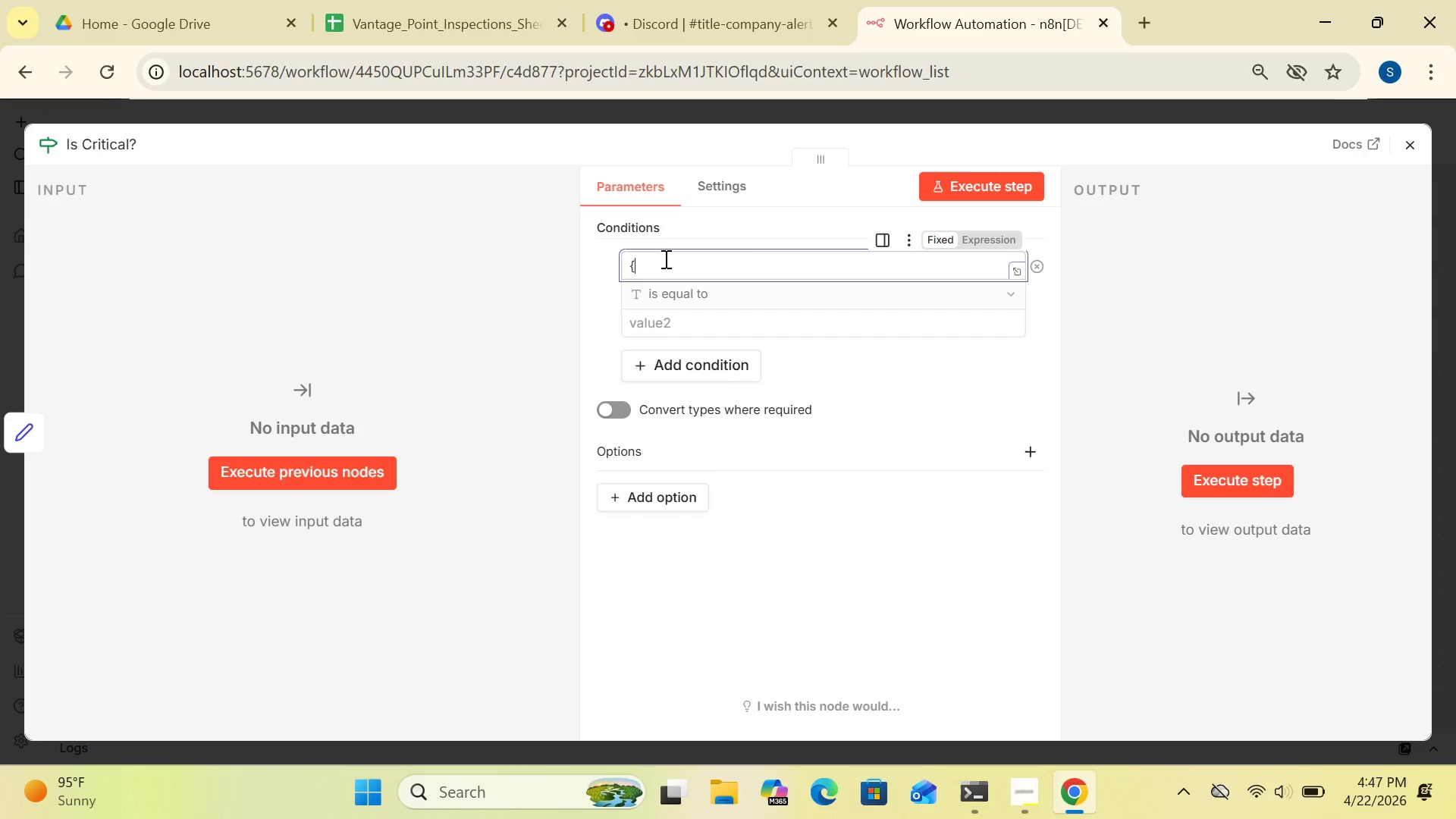 
key(Shift+BracketLeft)
 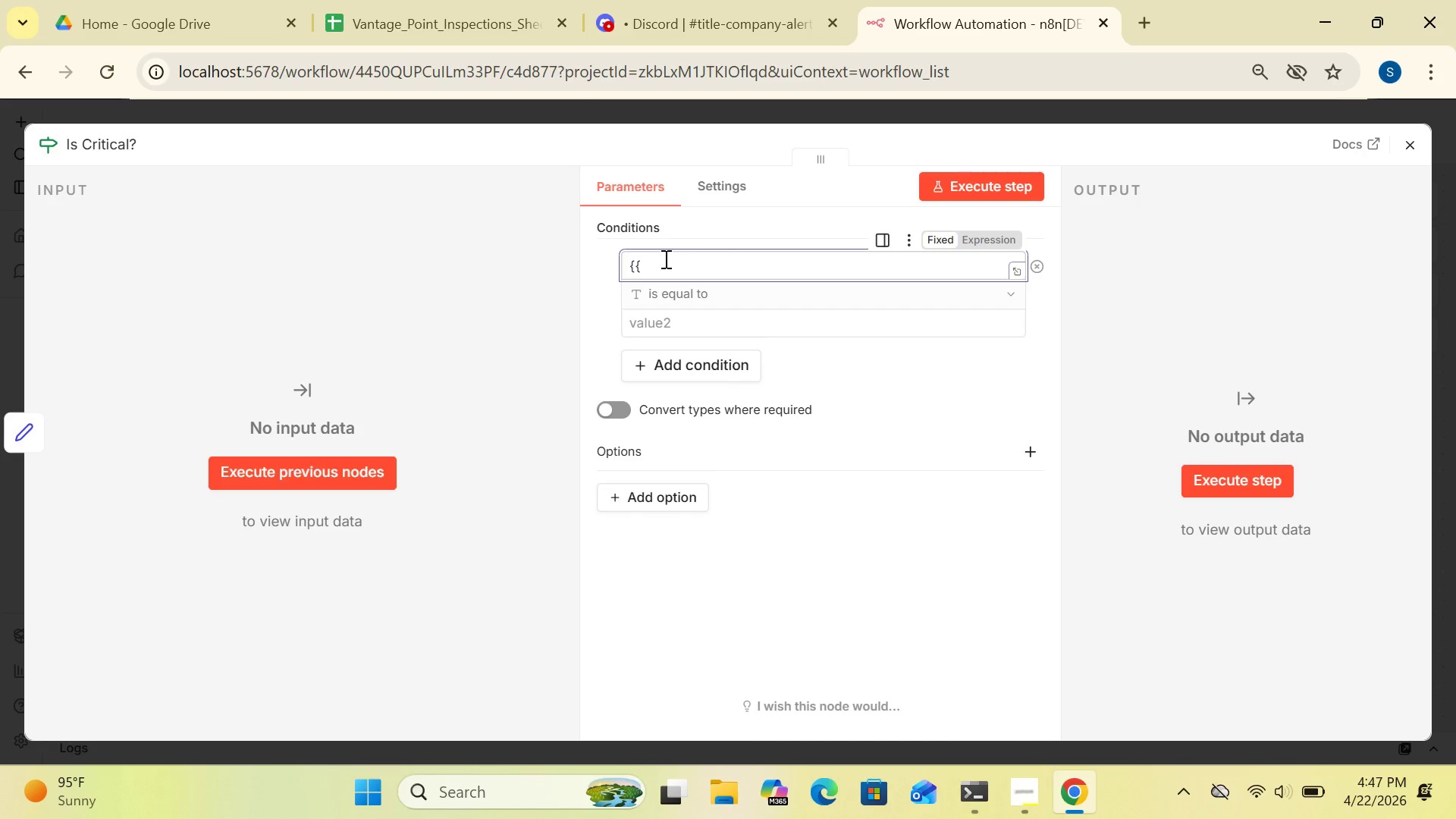 
type($json.severity)
 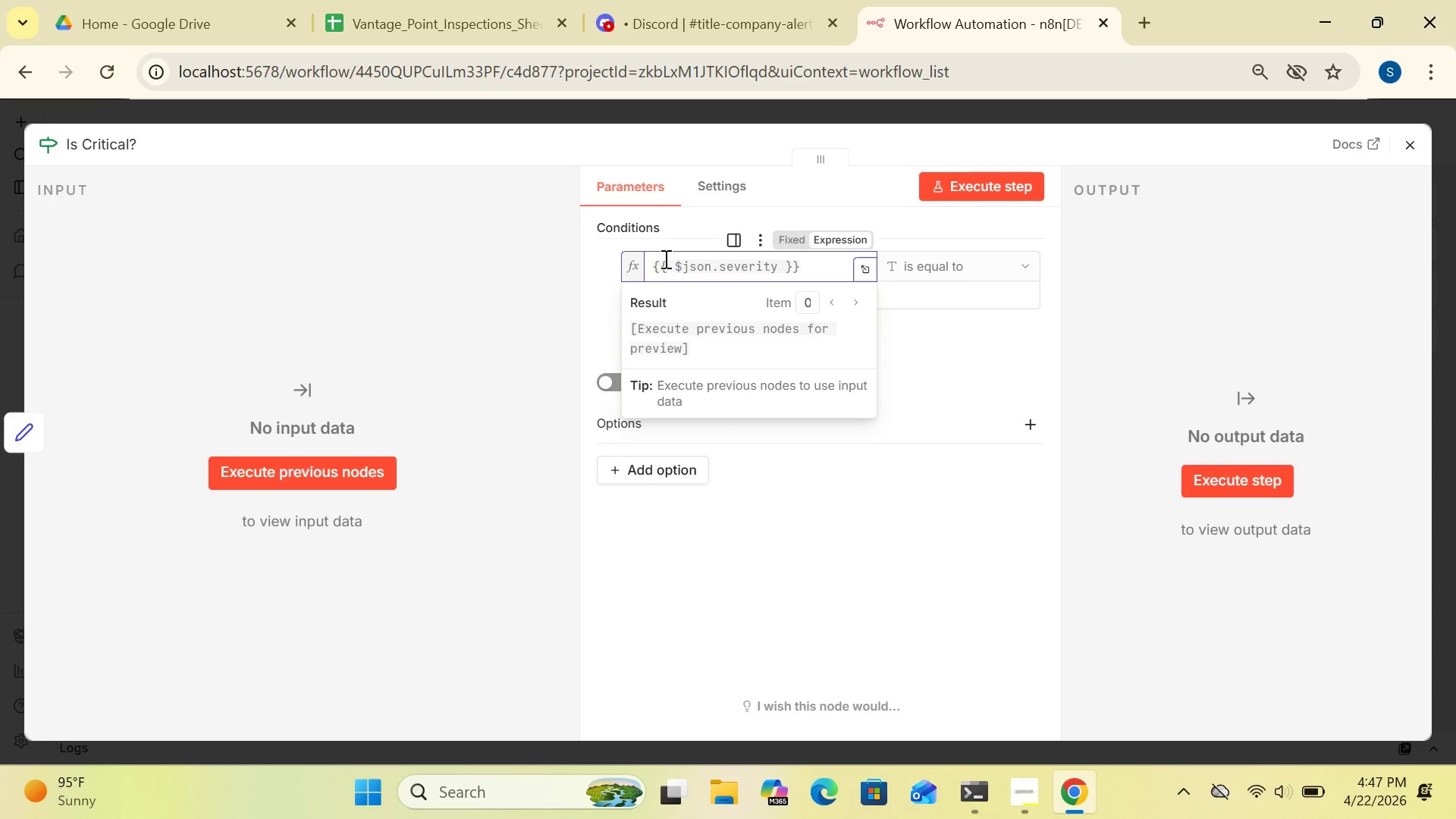 
type(_level)
 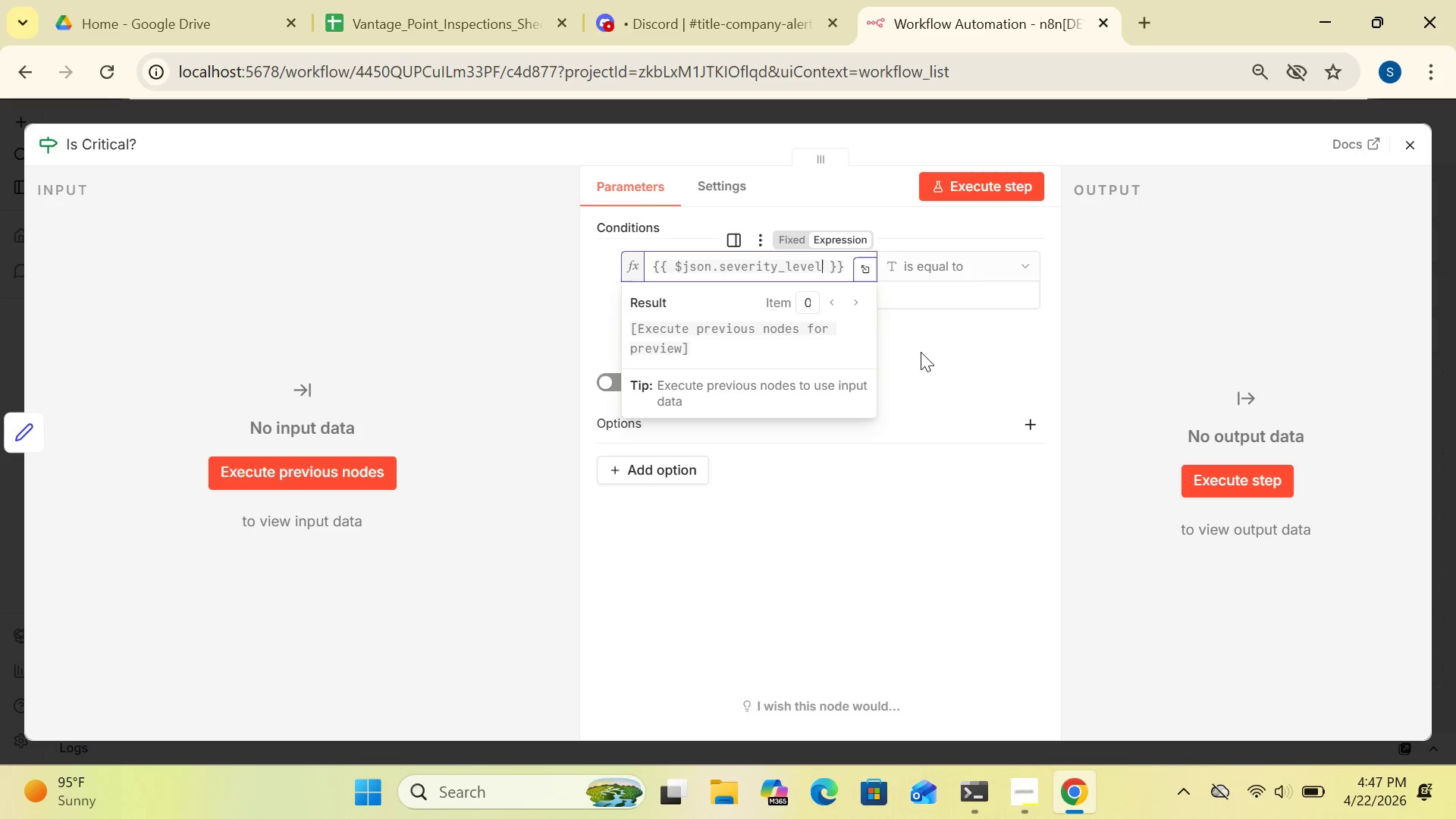 
left_click([1108, 323])
 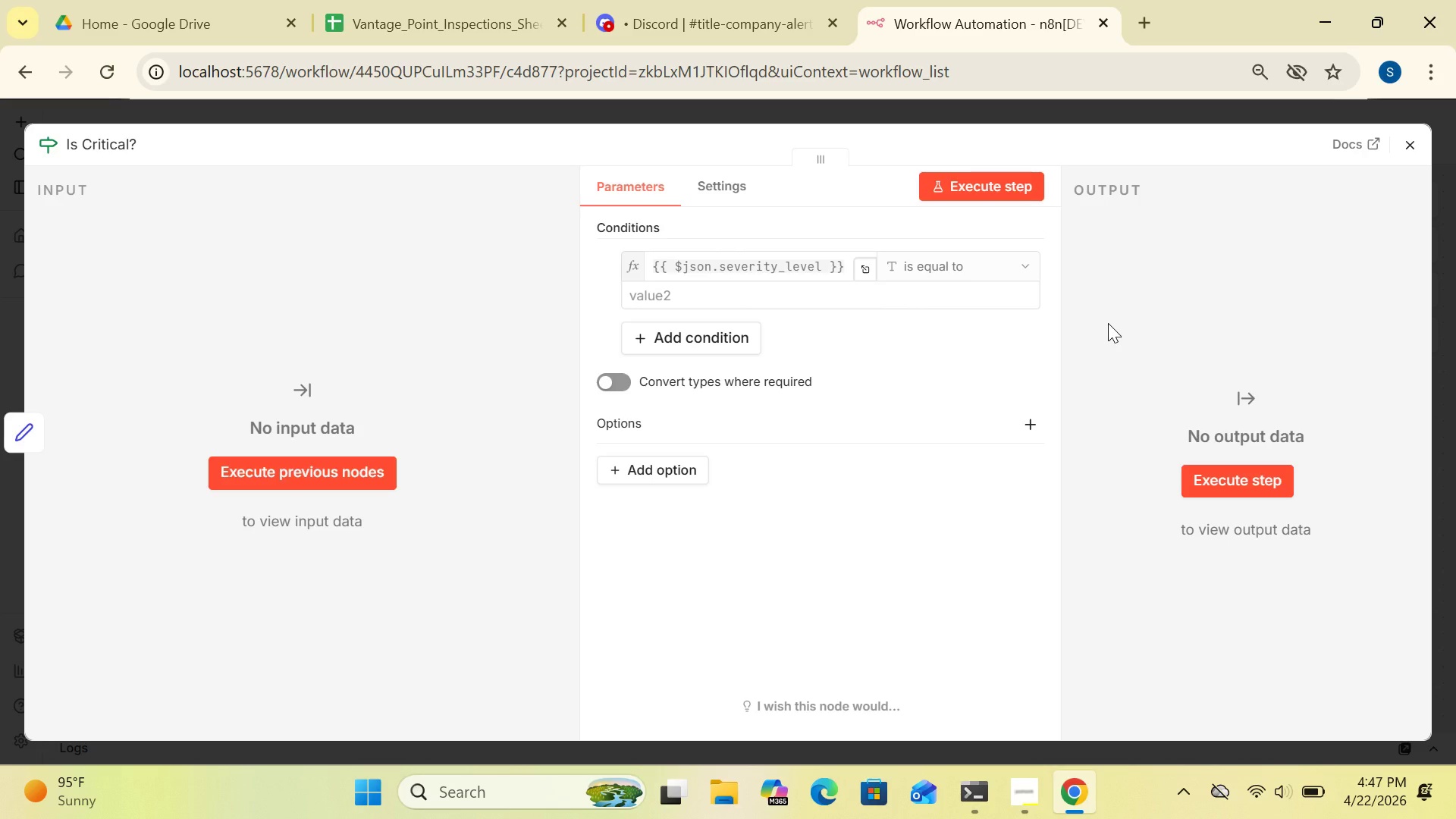 
left_click([1108, 323])
 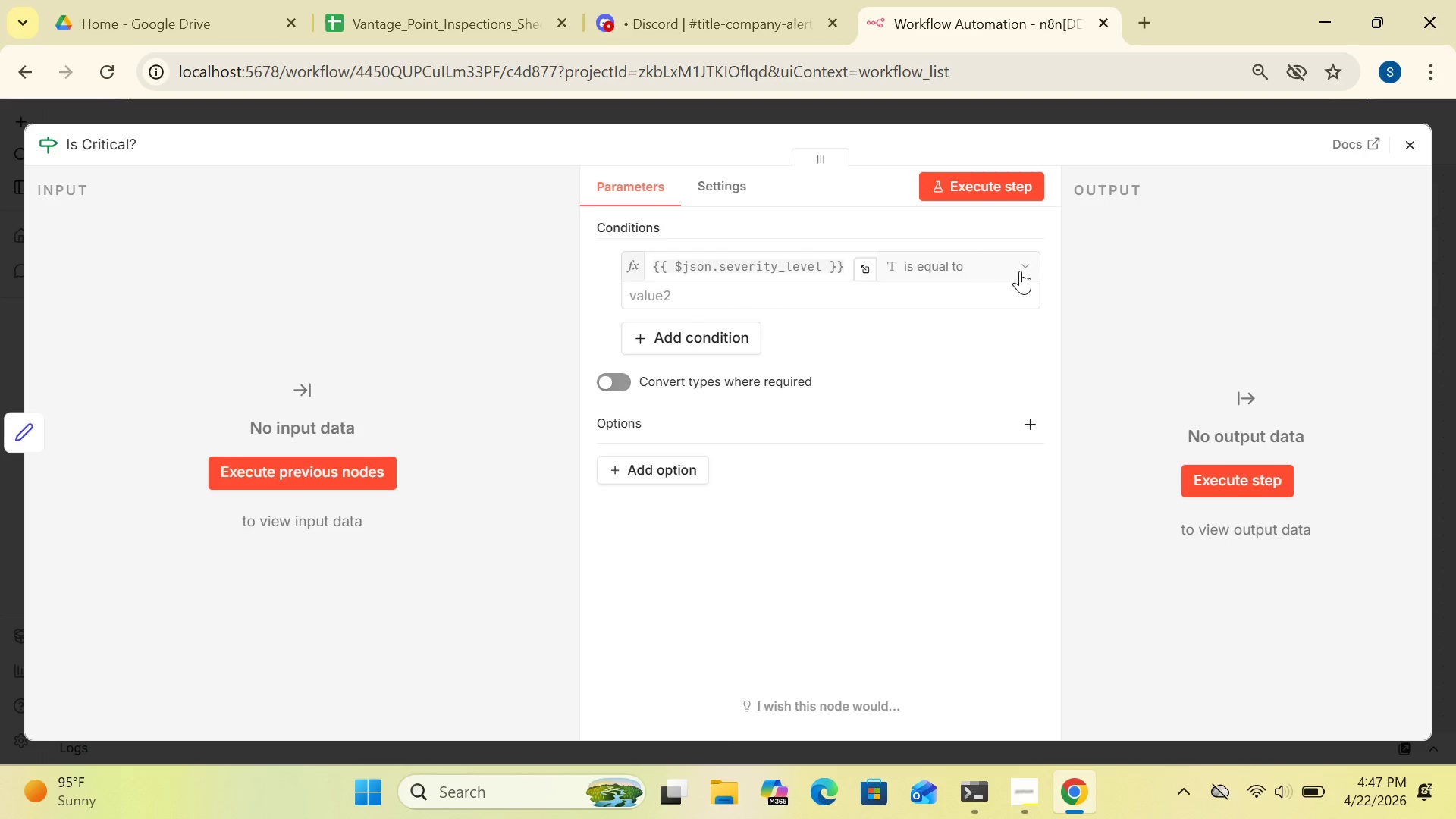 
left_click([1023, 270])
 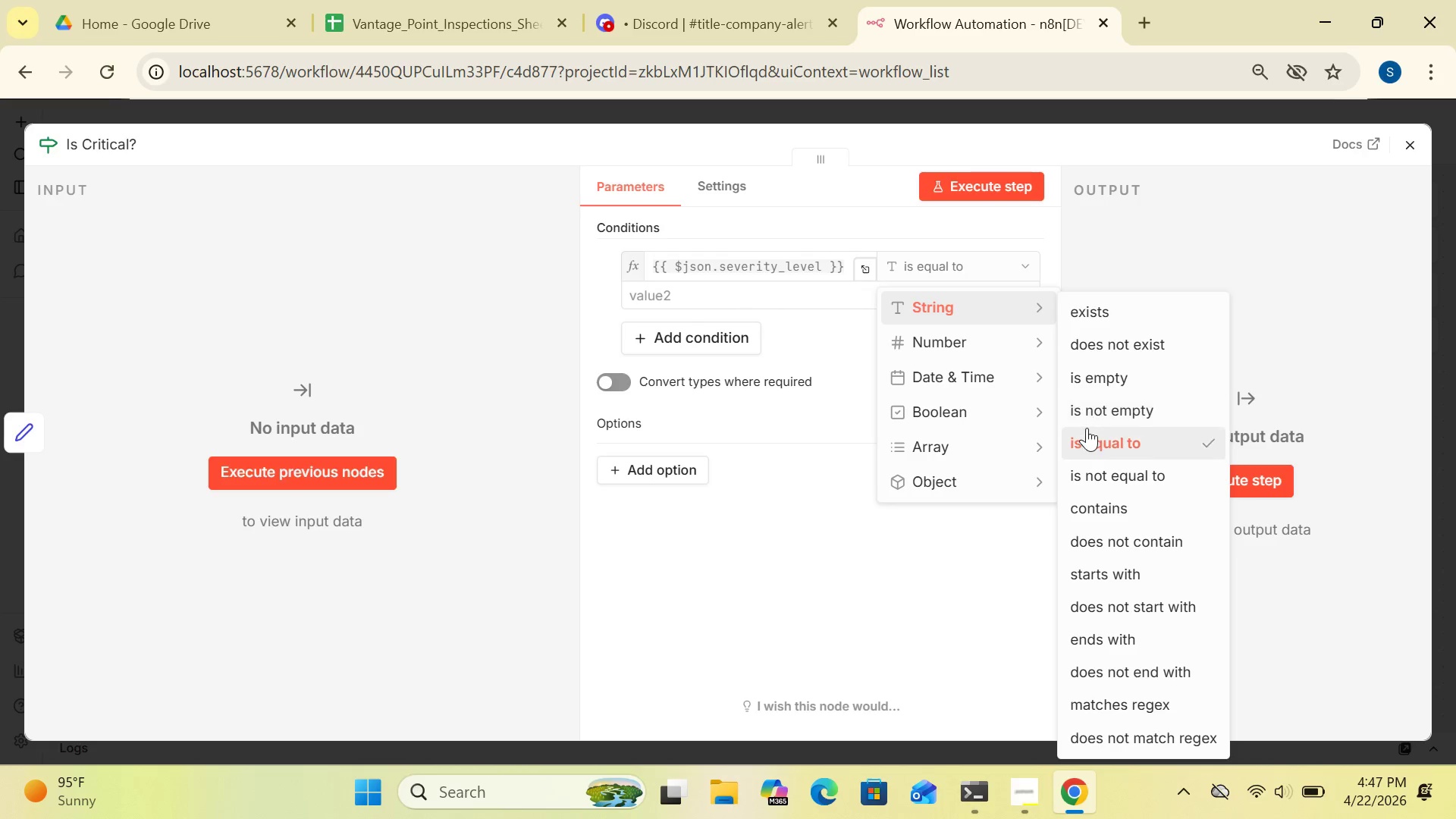 
left_click([1087, 434])
 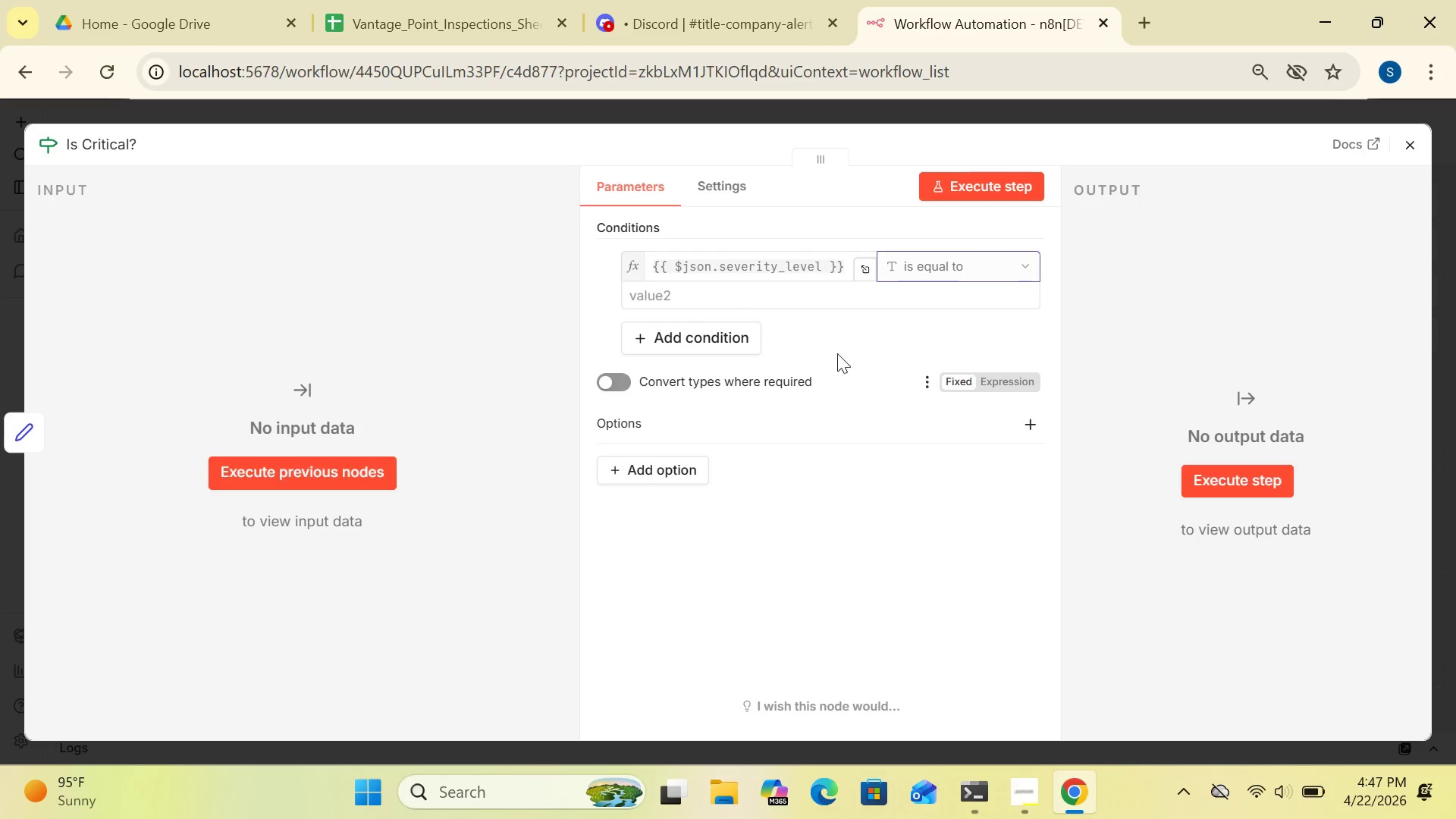 
left_click([733, 293])
 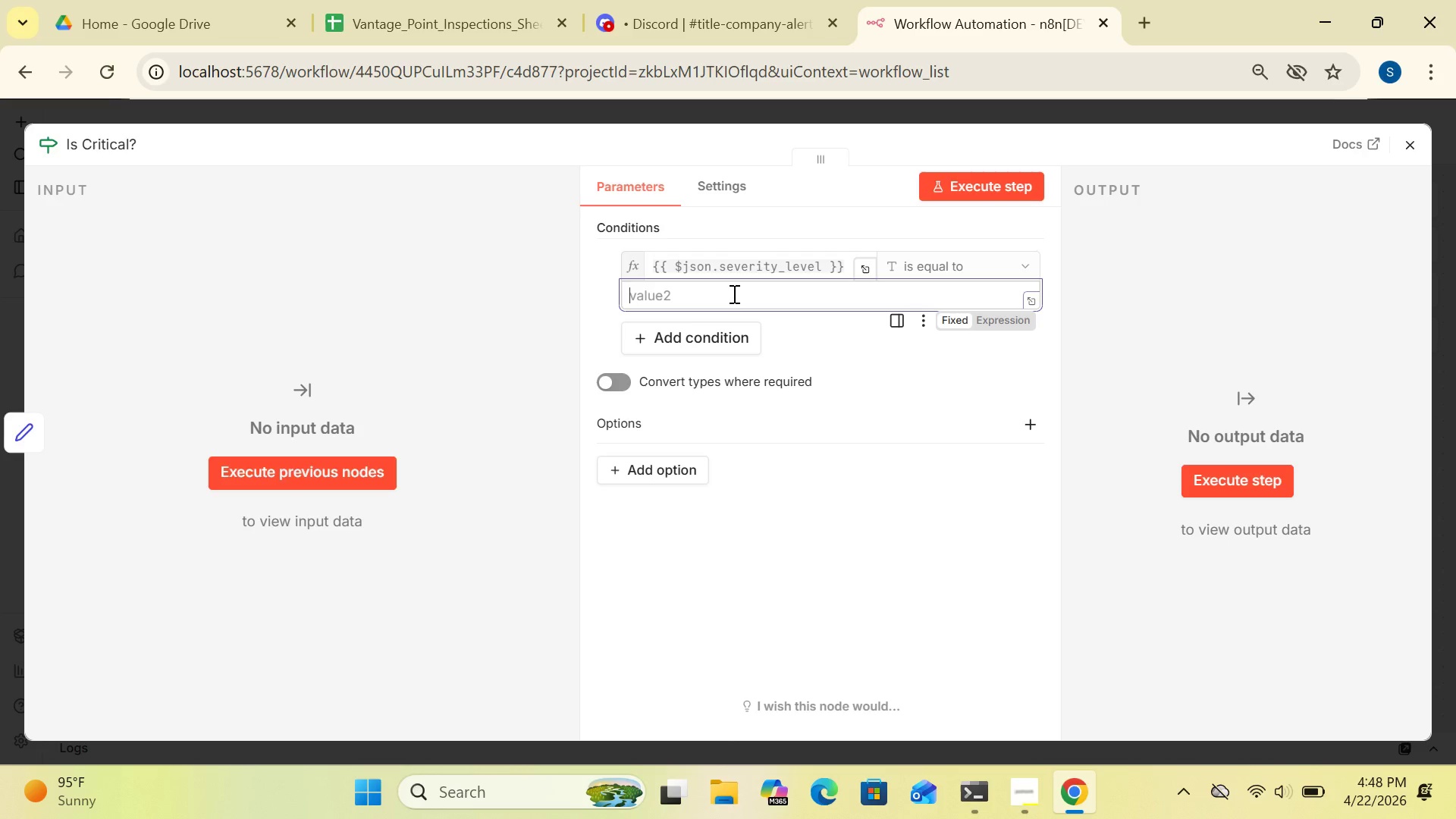 
type(Critical)
 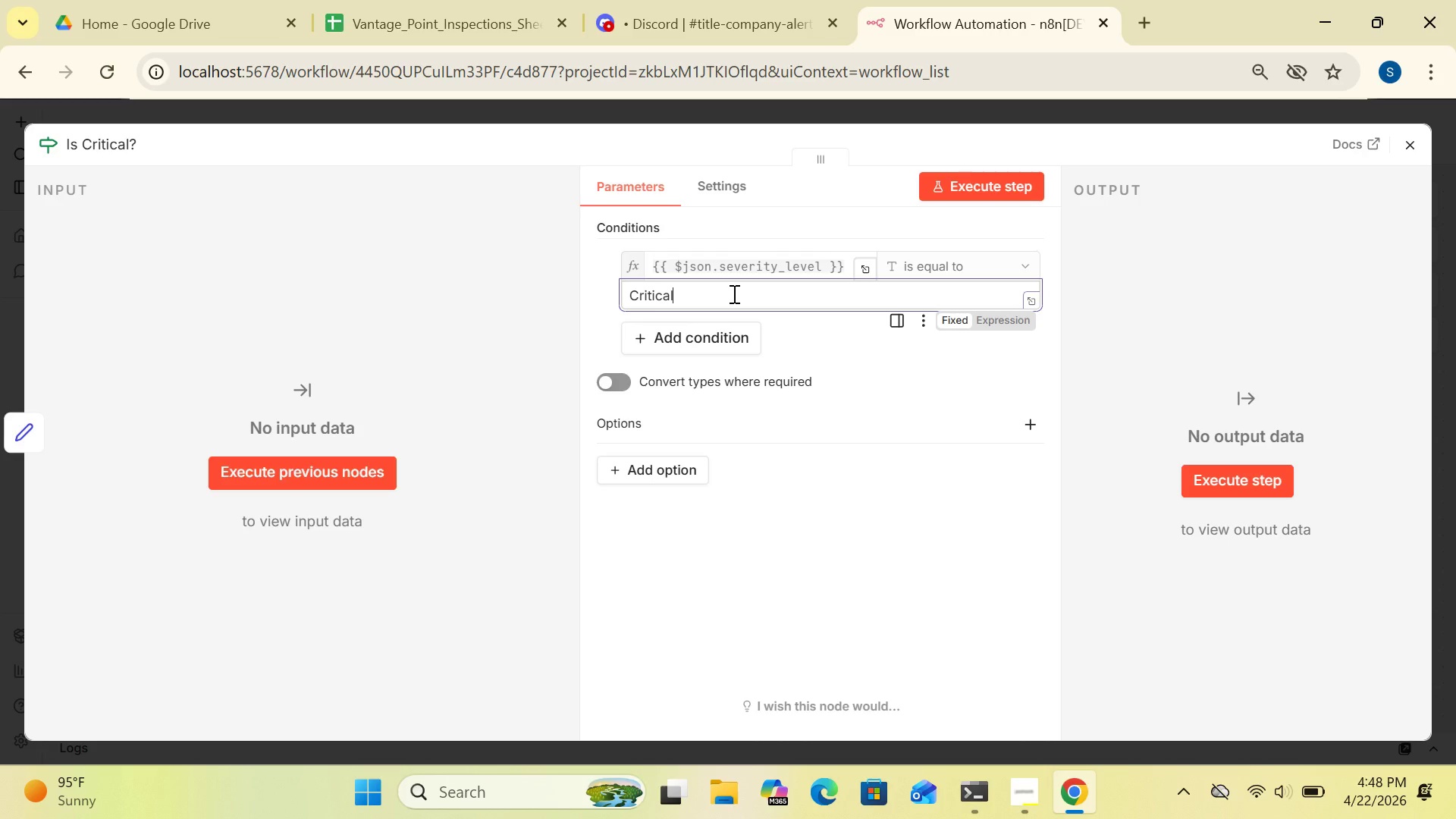 
key(Slash)
 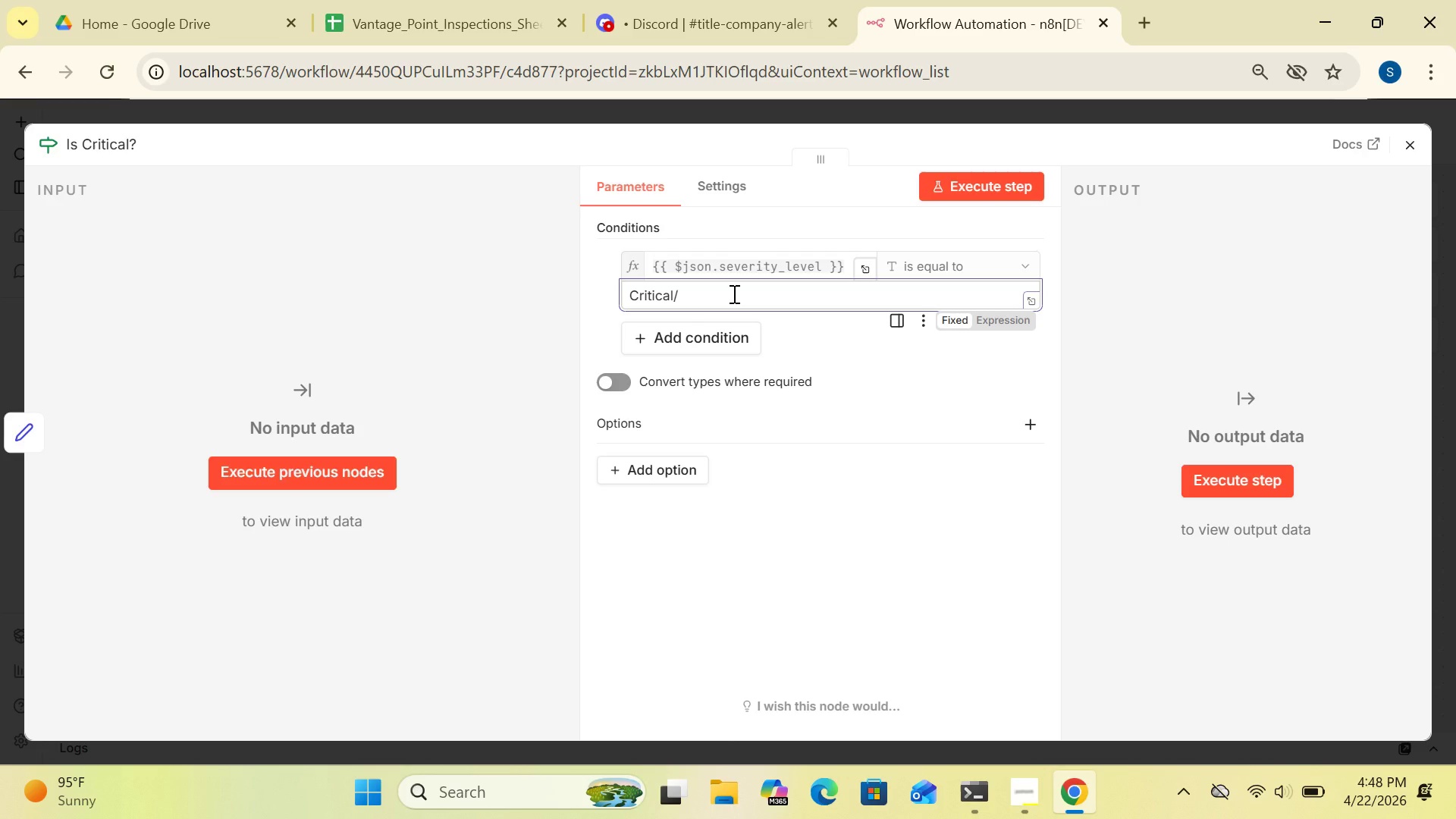 
key(CapsLock)
 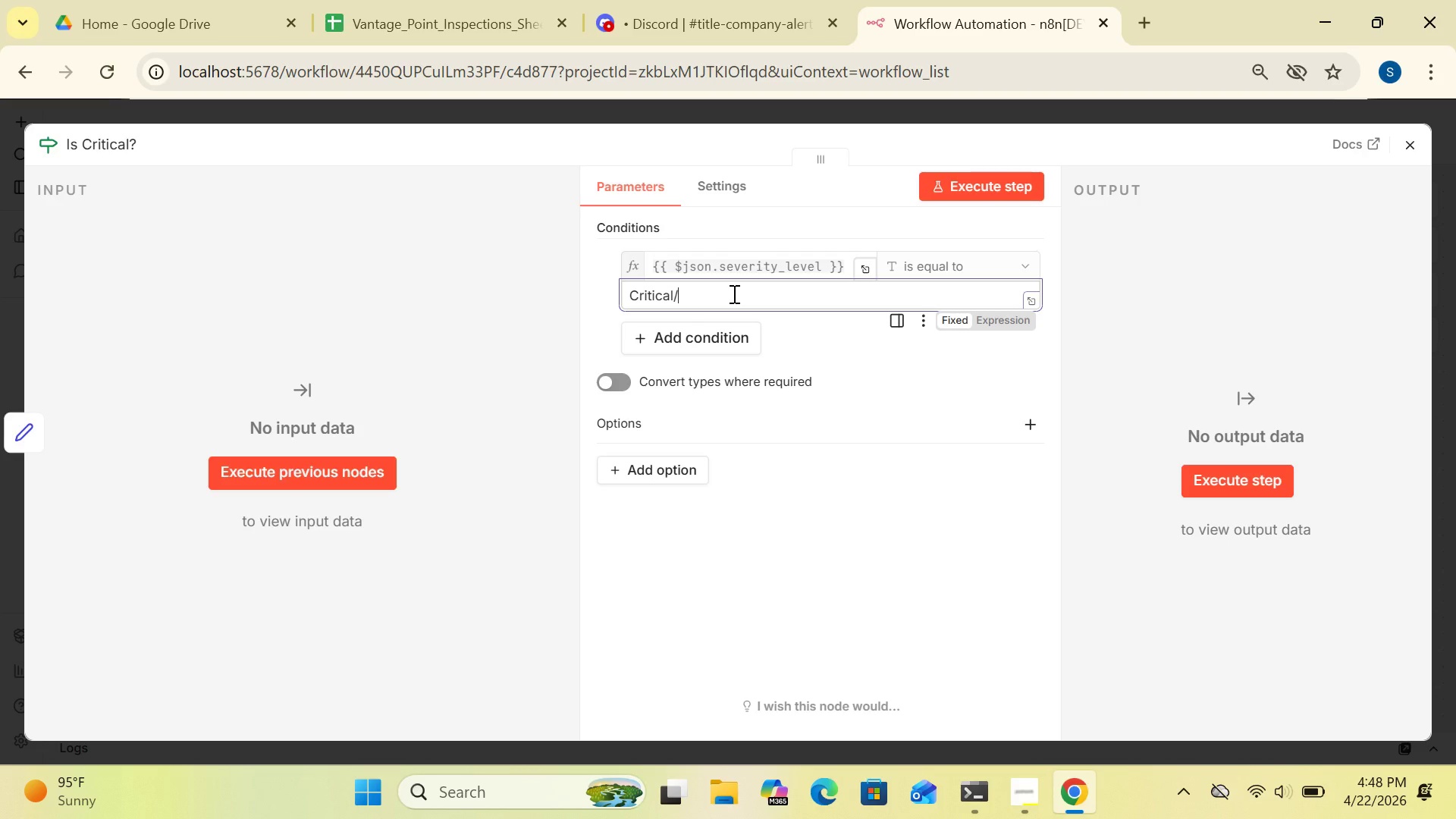 
key(D)
 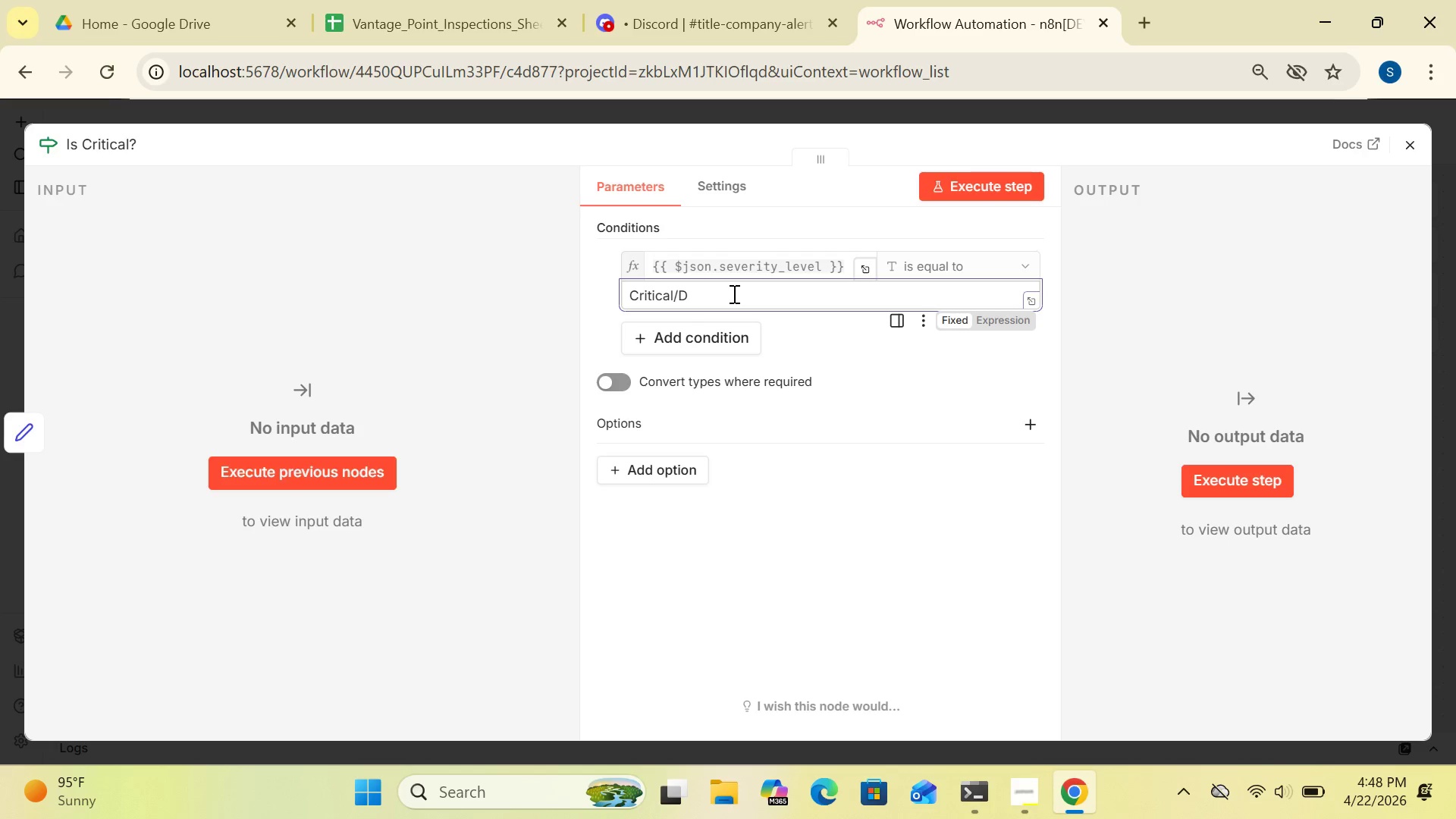 
type(eal-Breaker)
 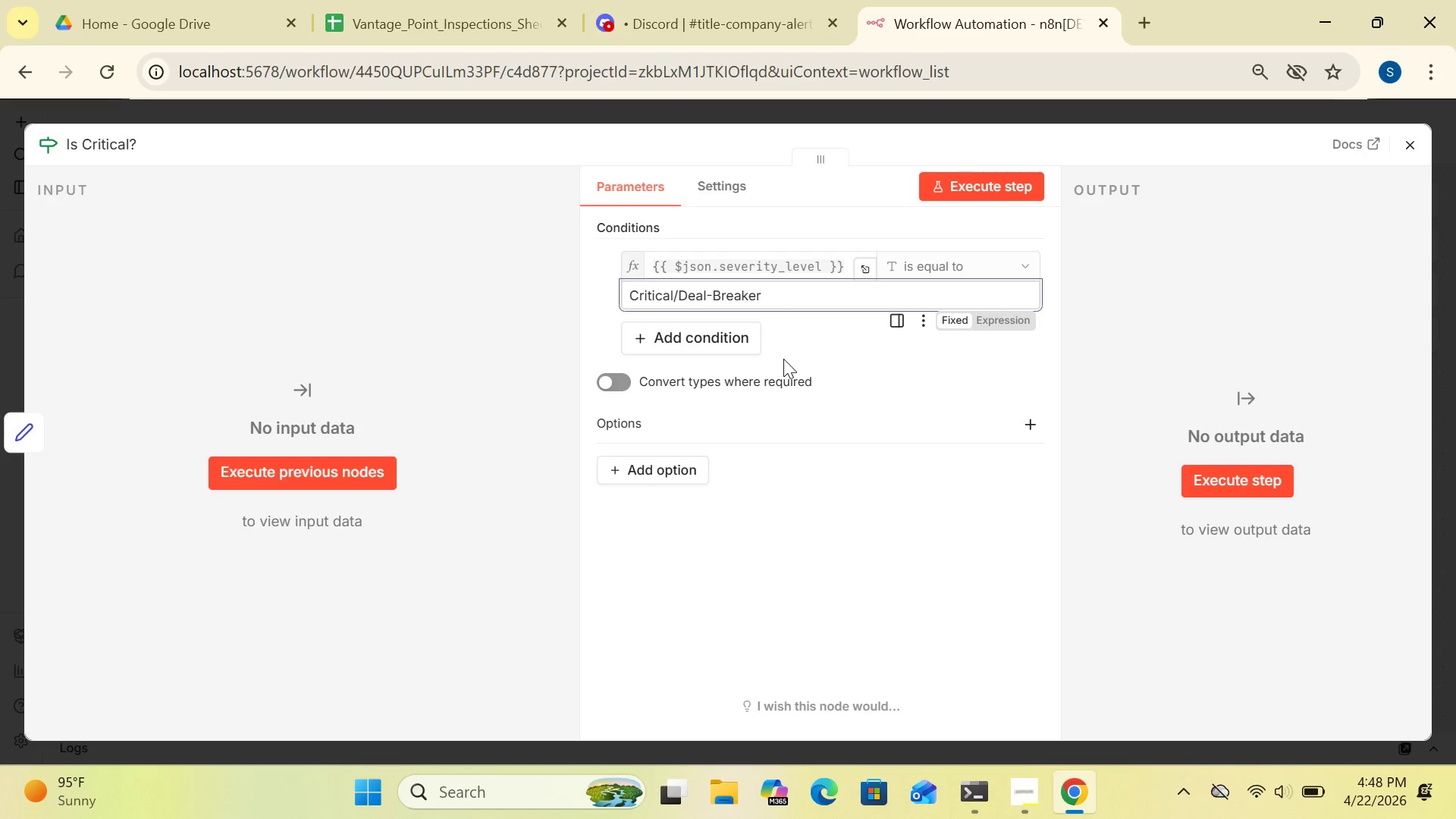 
wait(5.53)
 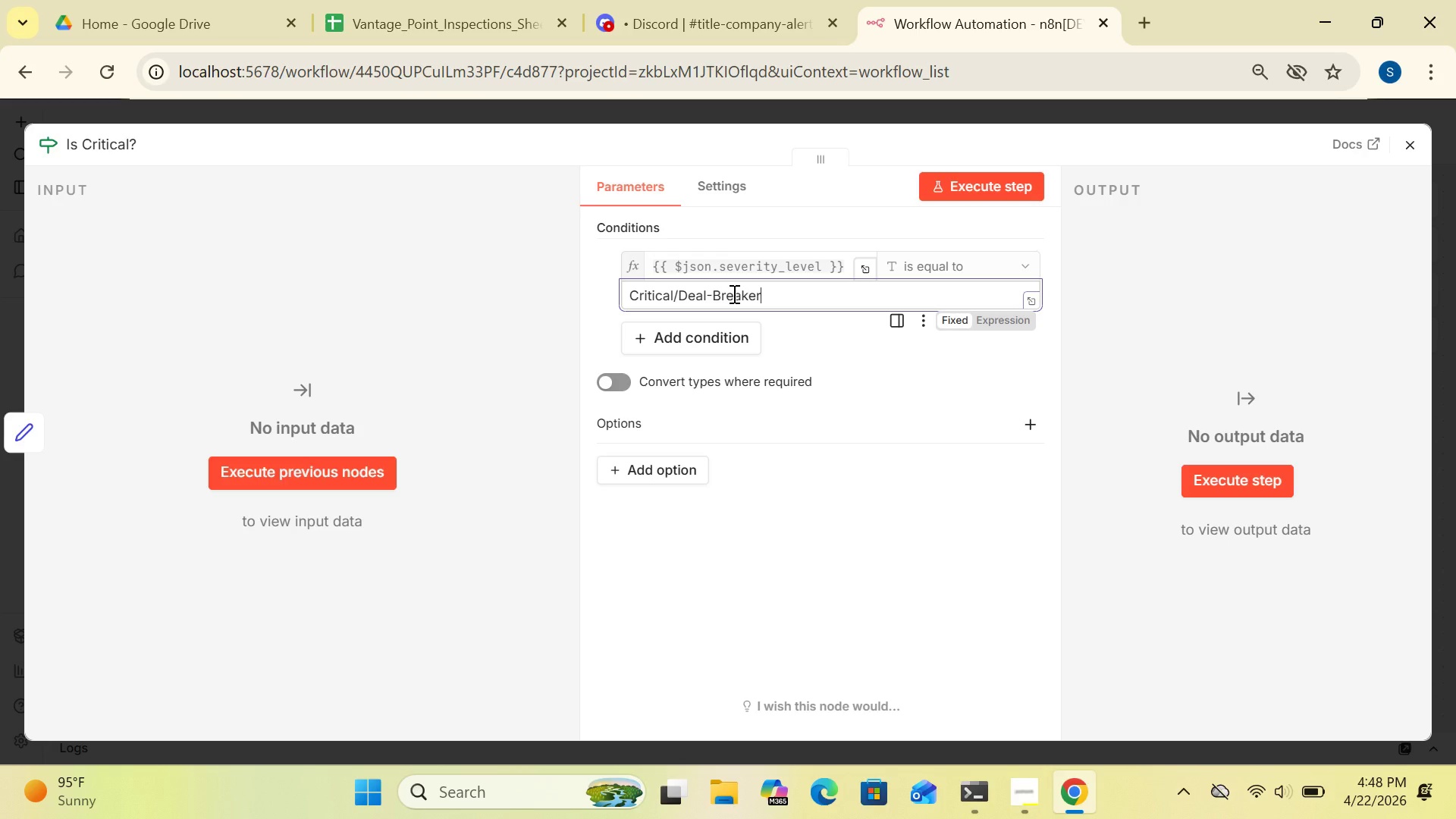 
mouse_move([889, 369])
 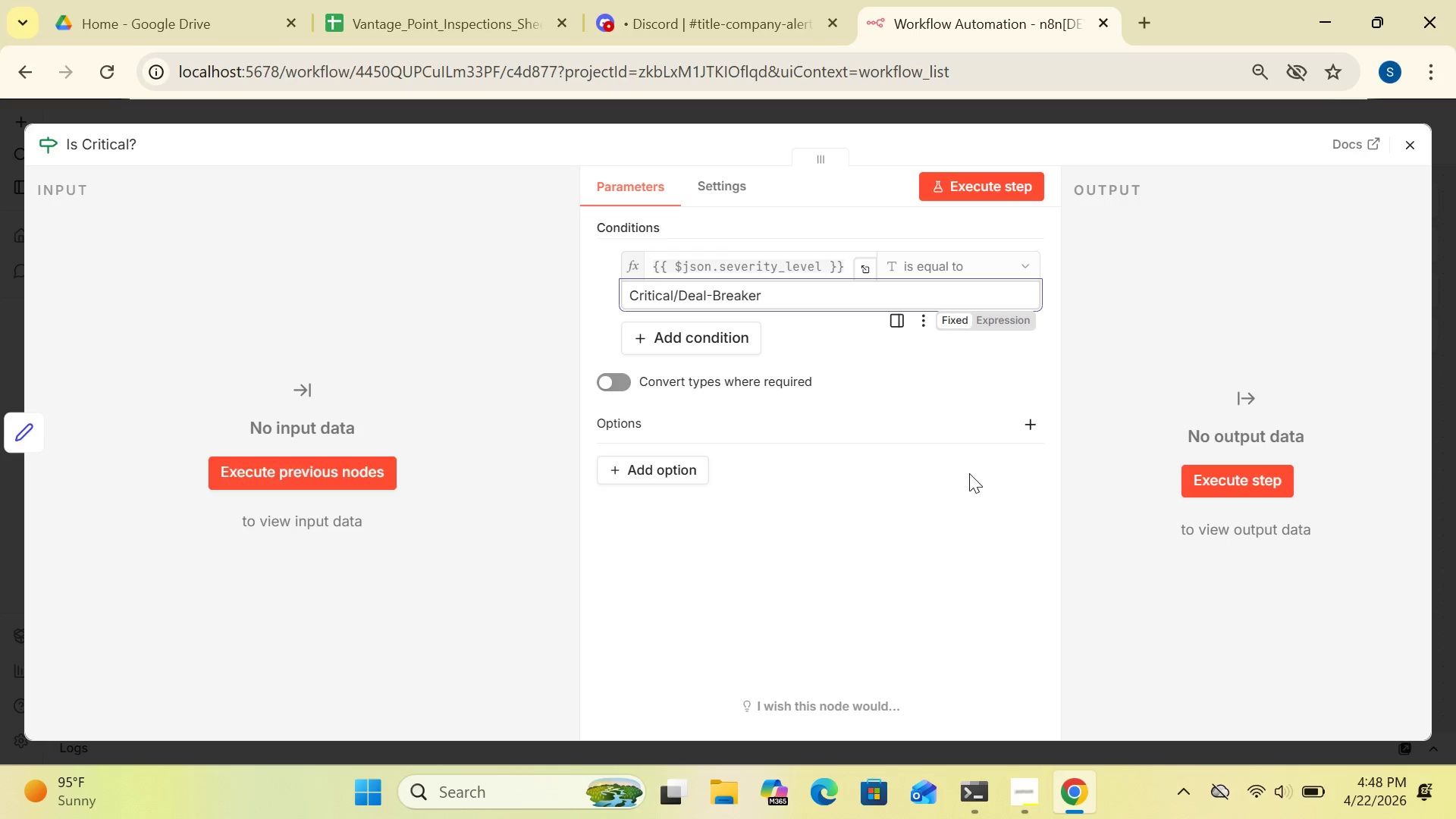 
wait(5.35)
 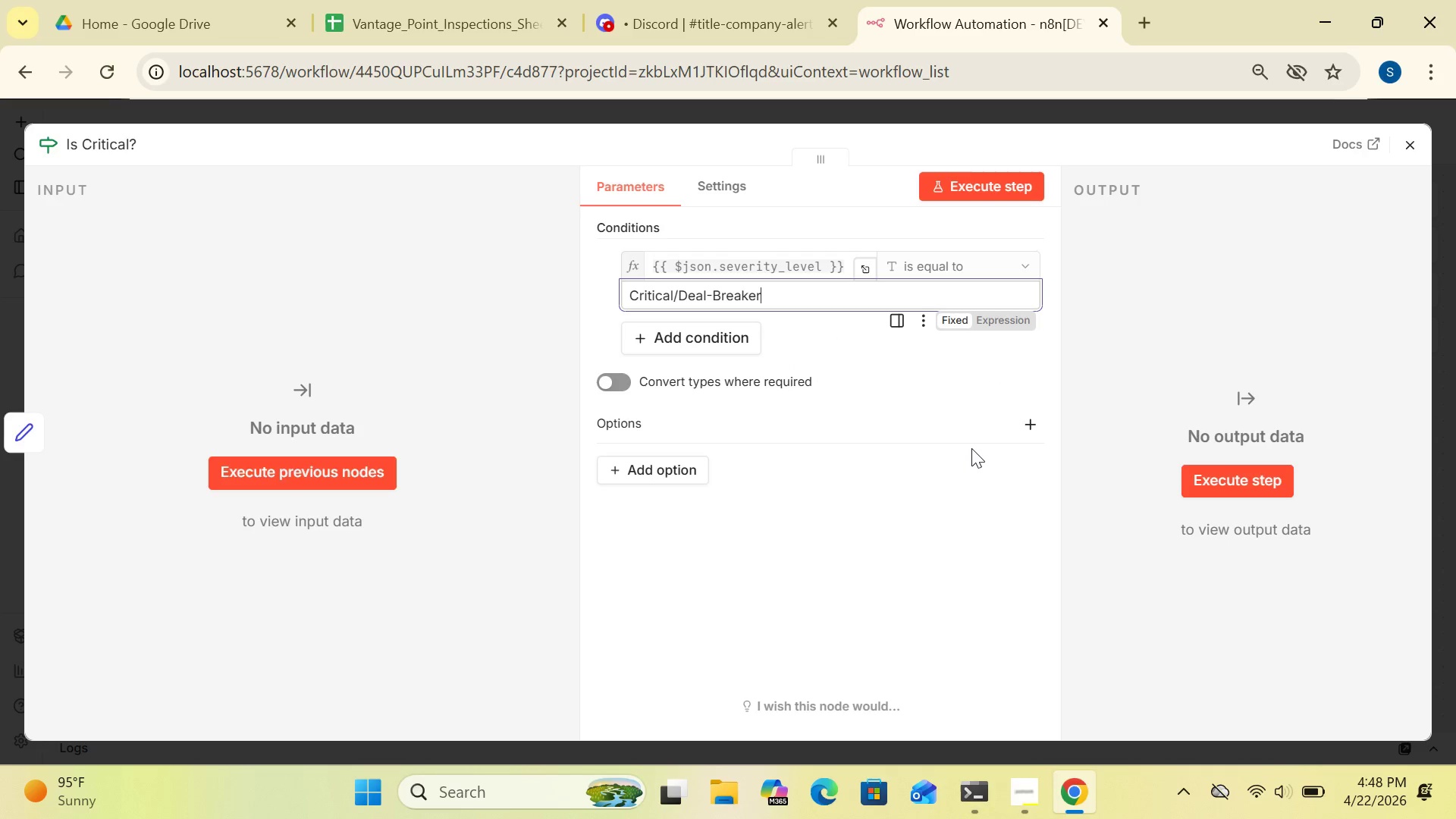 
left_click([1144, 384])
 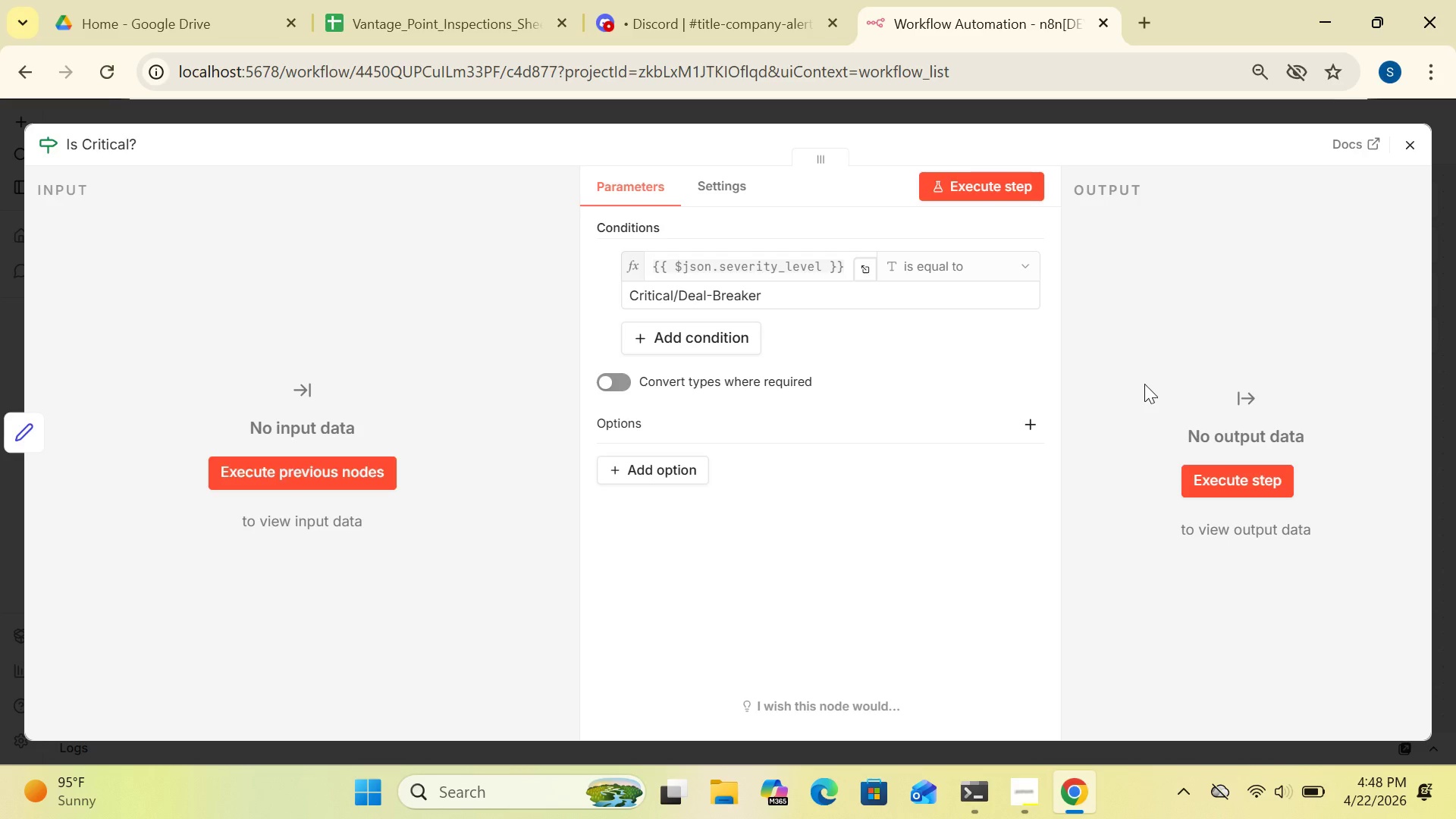 
wait(5.52)
 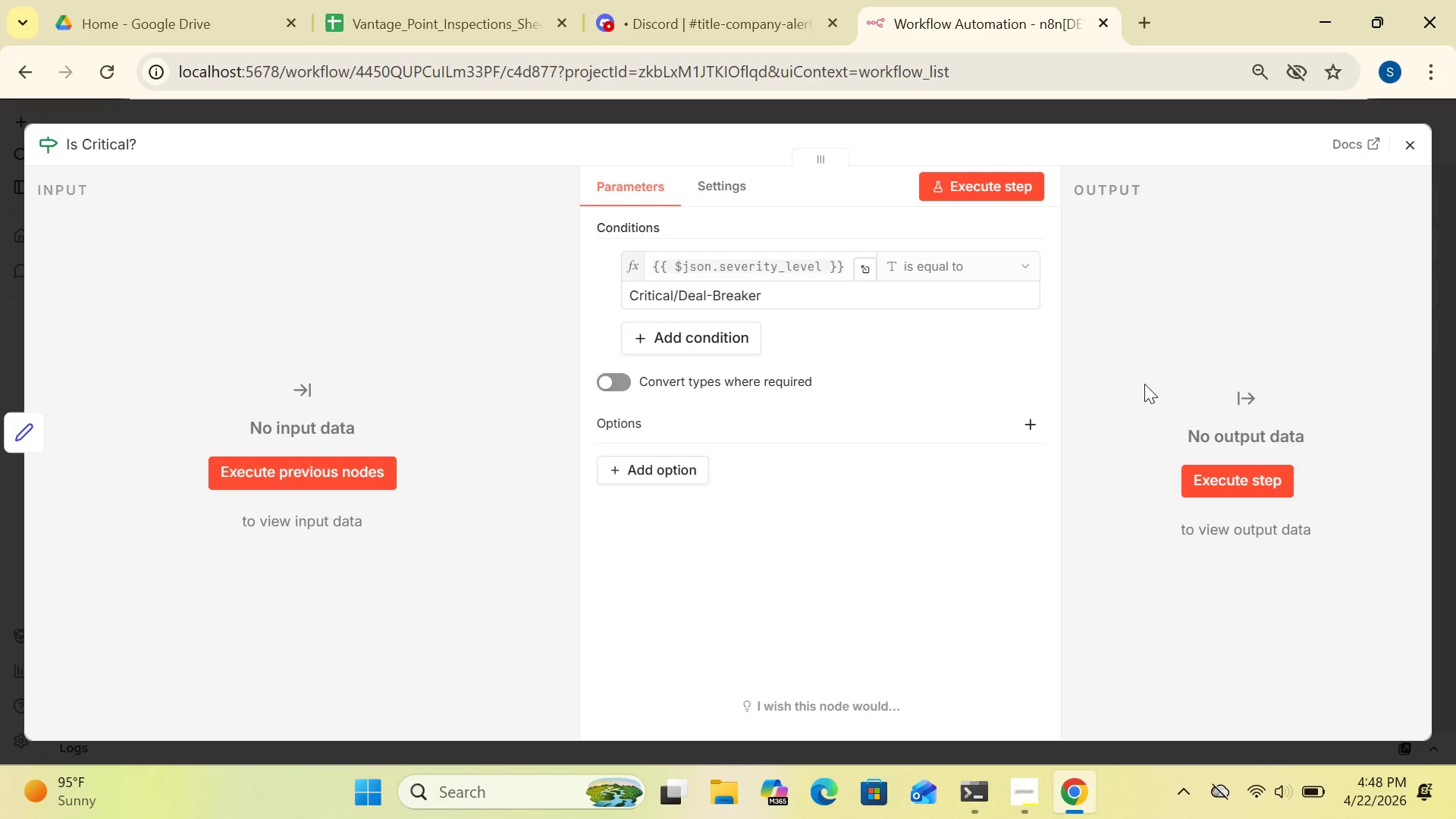 
left_click([1414, 141])
 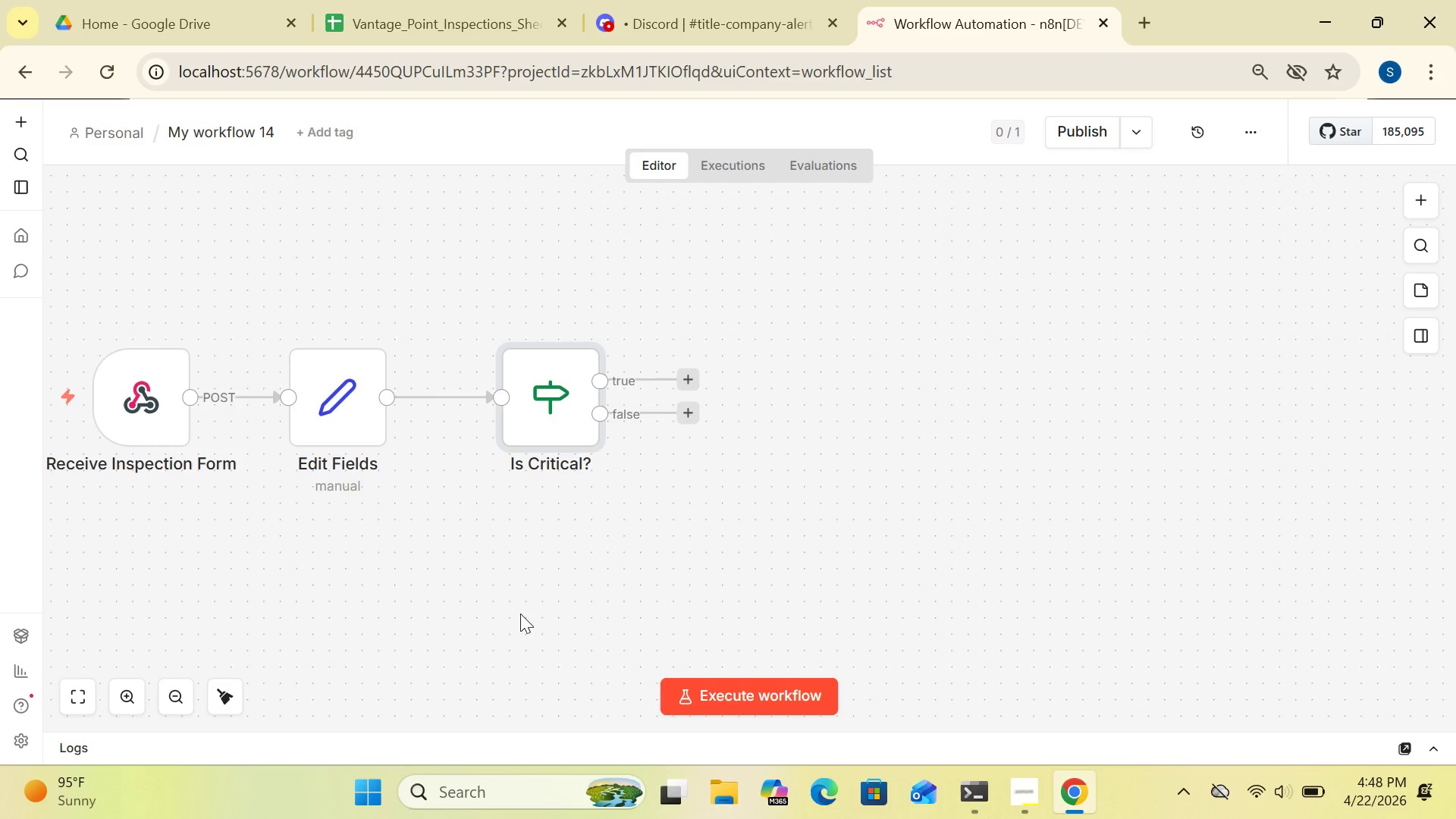 
wait(6.42)
 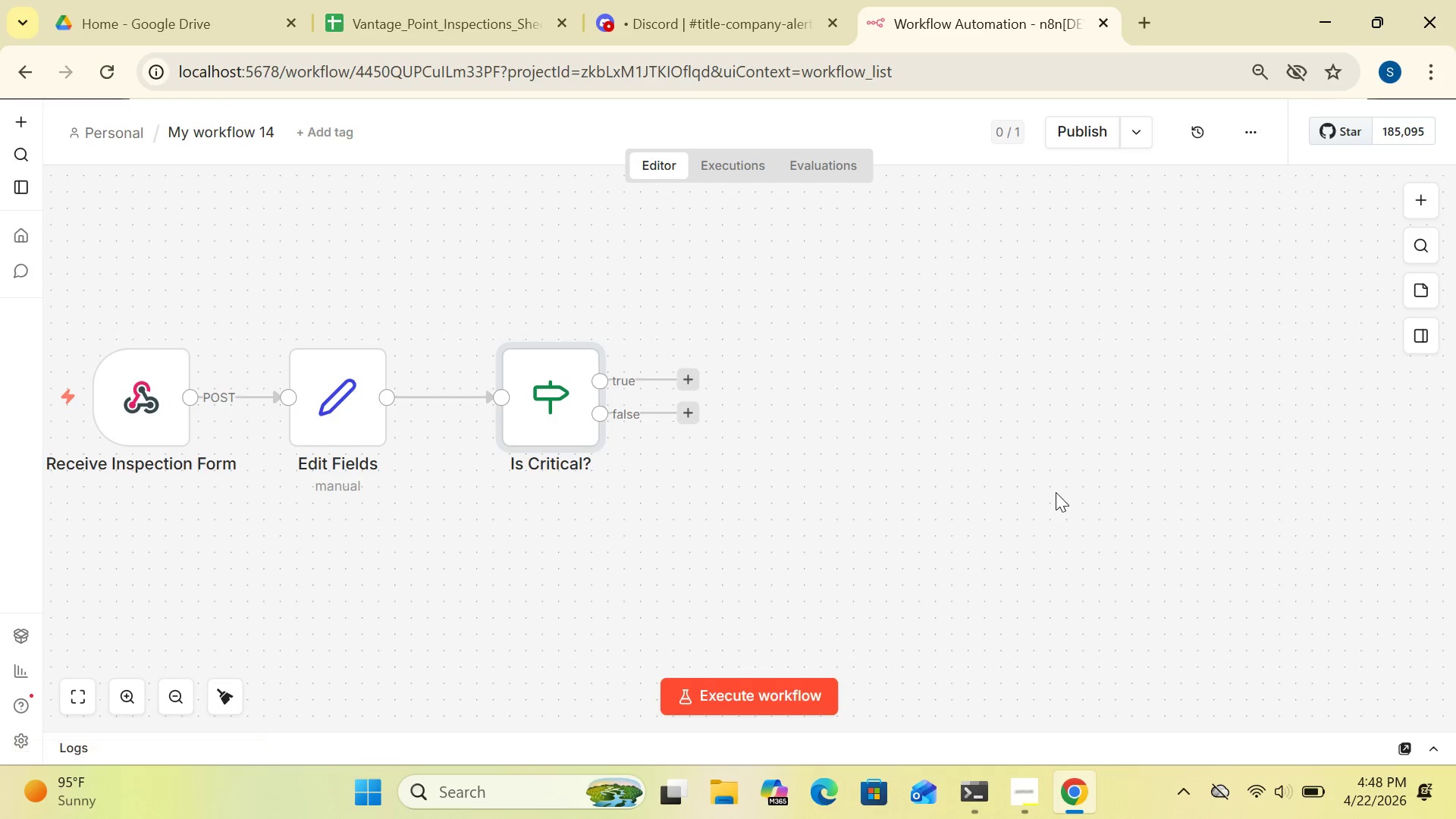 
left_click_drag(start_coordinate=[554, 431], to_coordinate=[508, 450])
 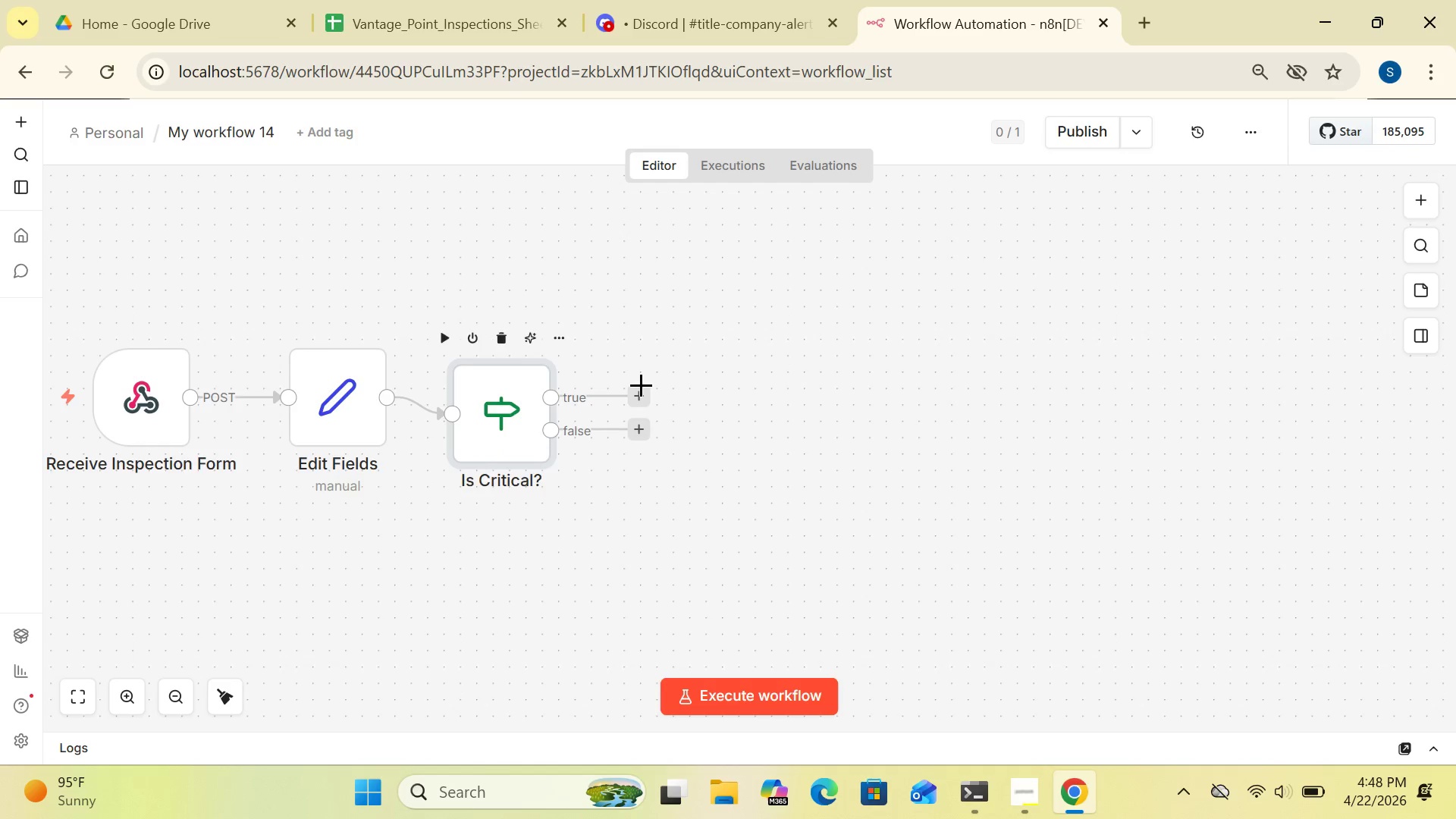 
left_click([639, 388])
 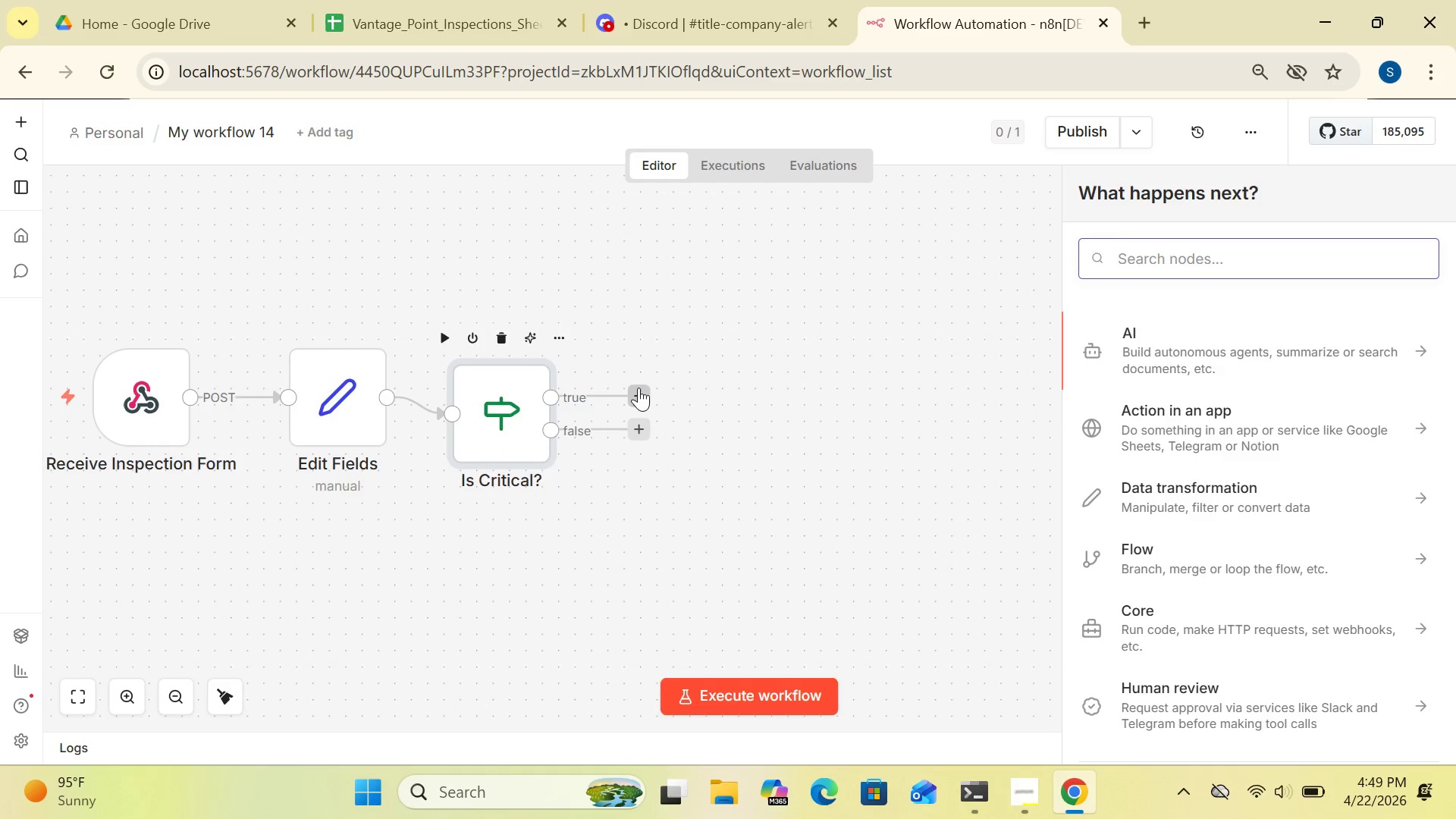 
left_click_drag(start_coordinate=[639, 388], to_coordinate=[676, 373])
 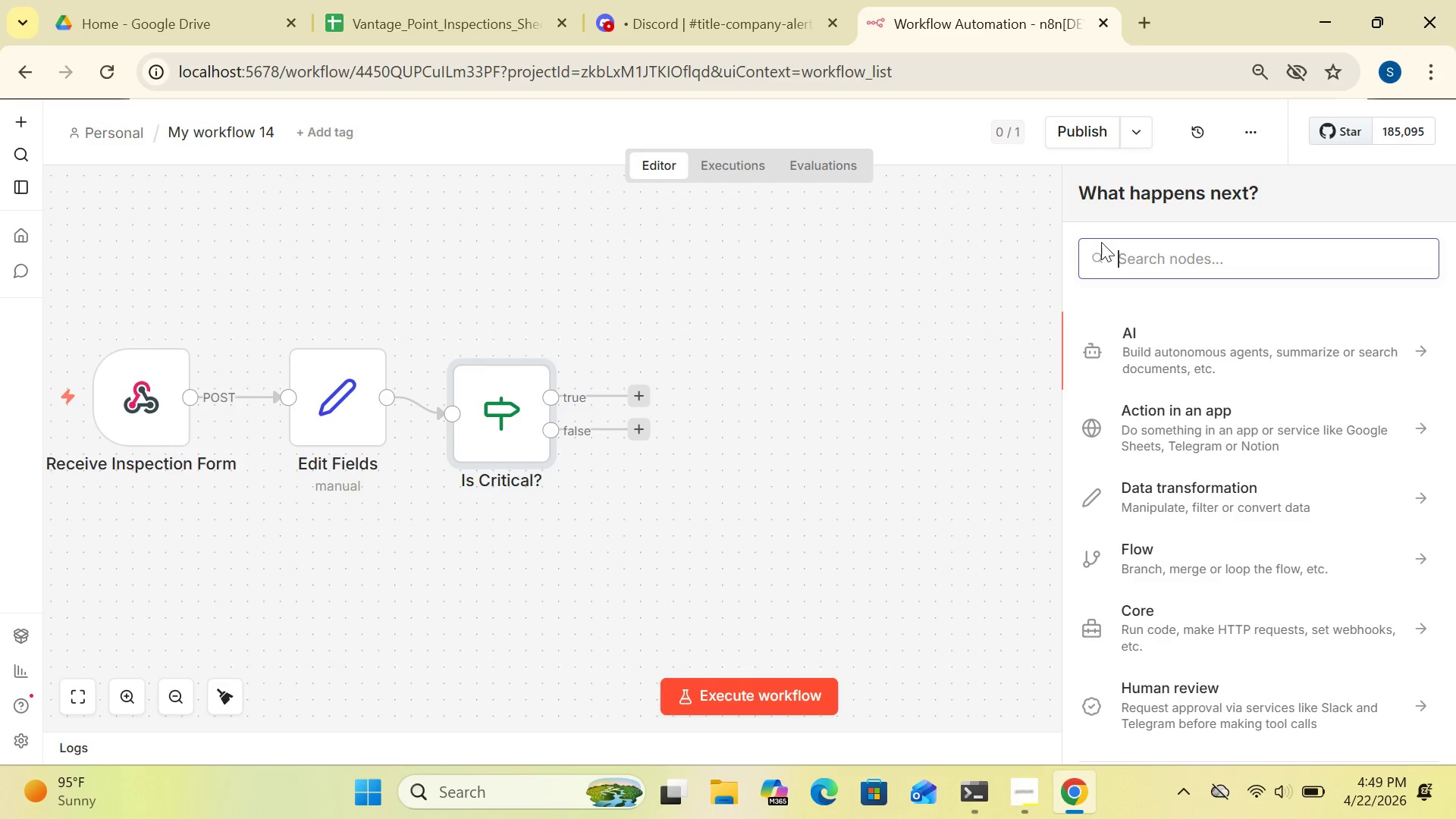 
left_click([1111, 240])
 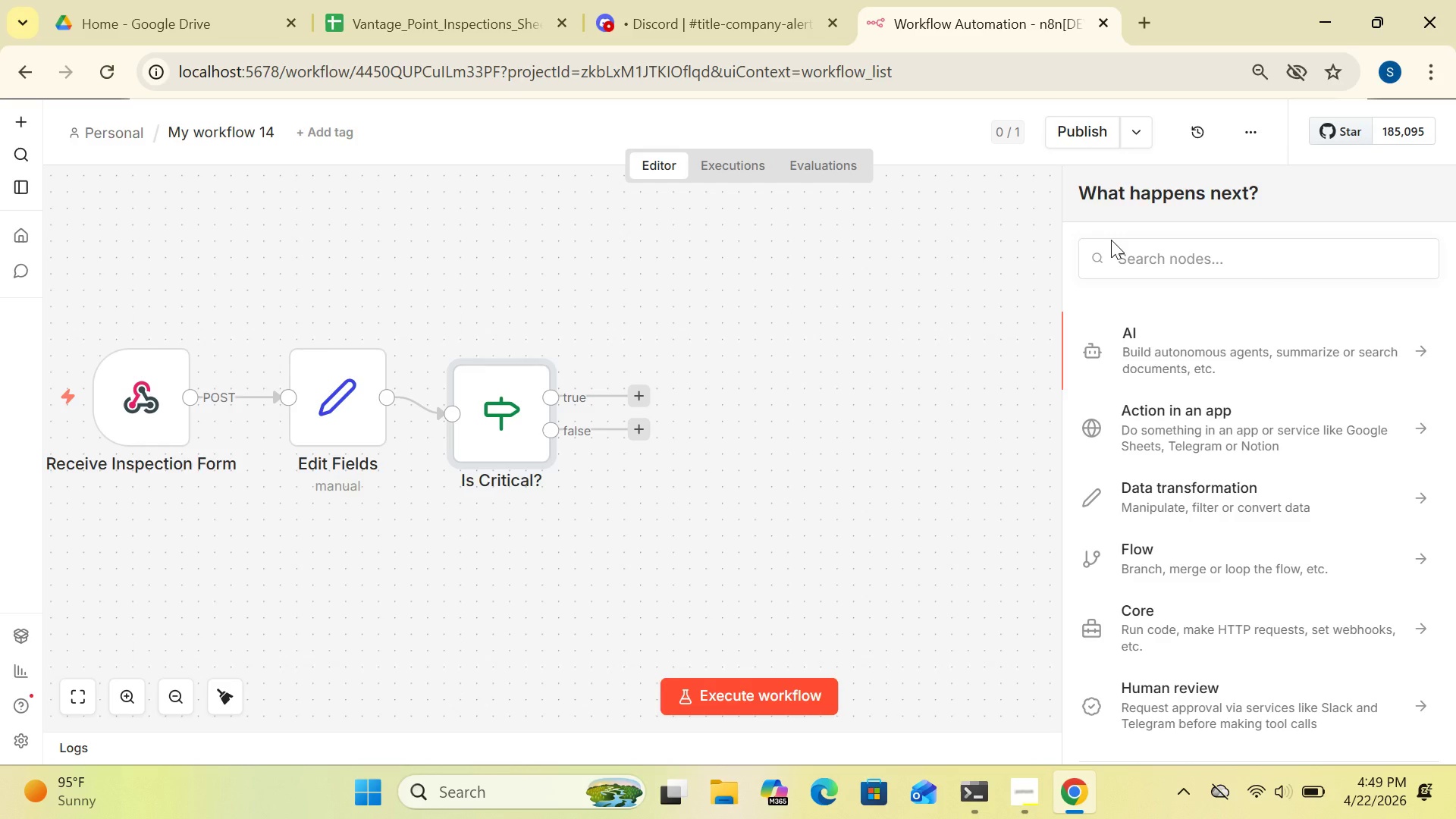 
type(gm)
 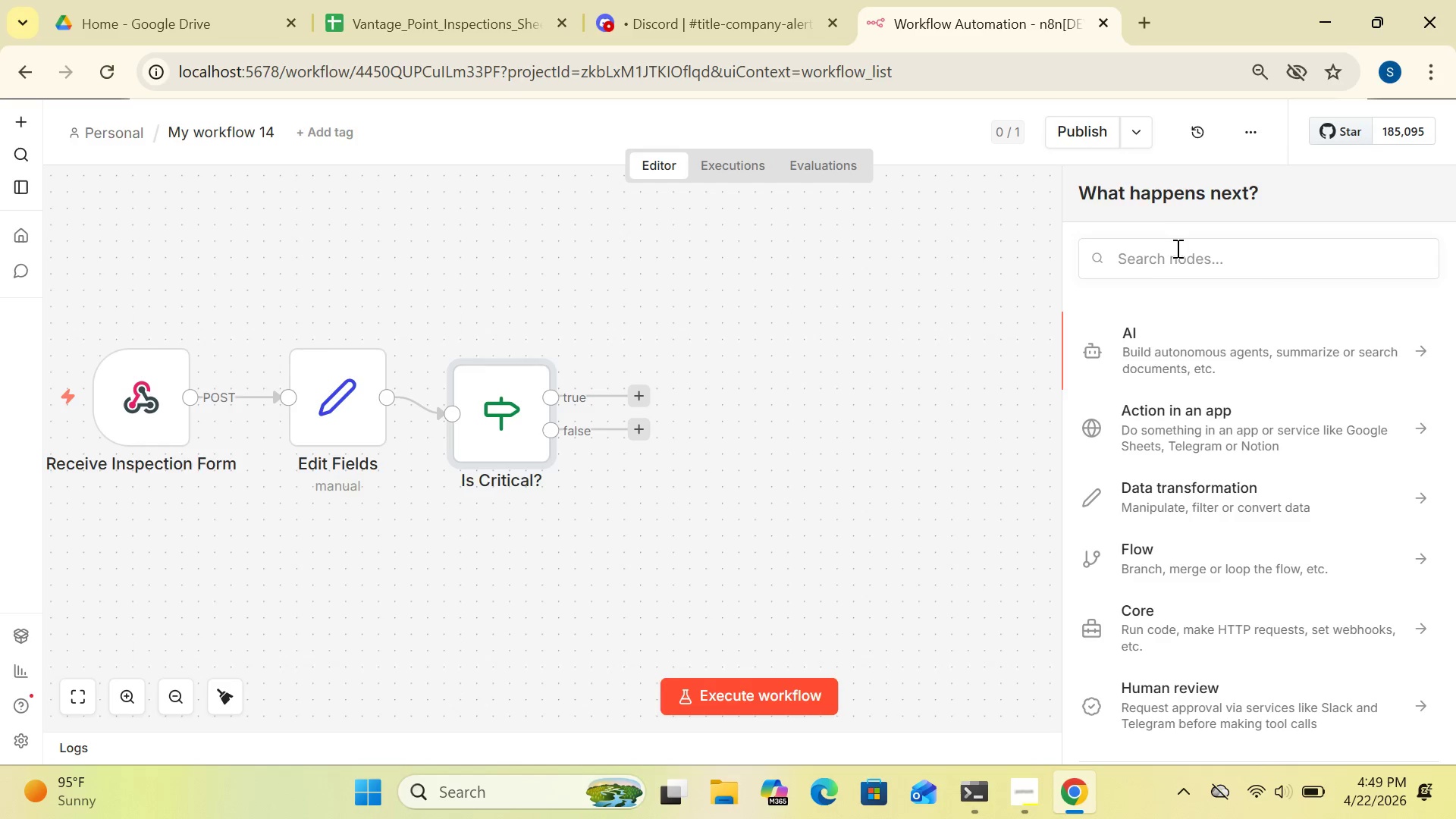 
left_click([1160, 258])
 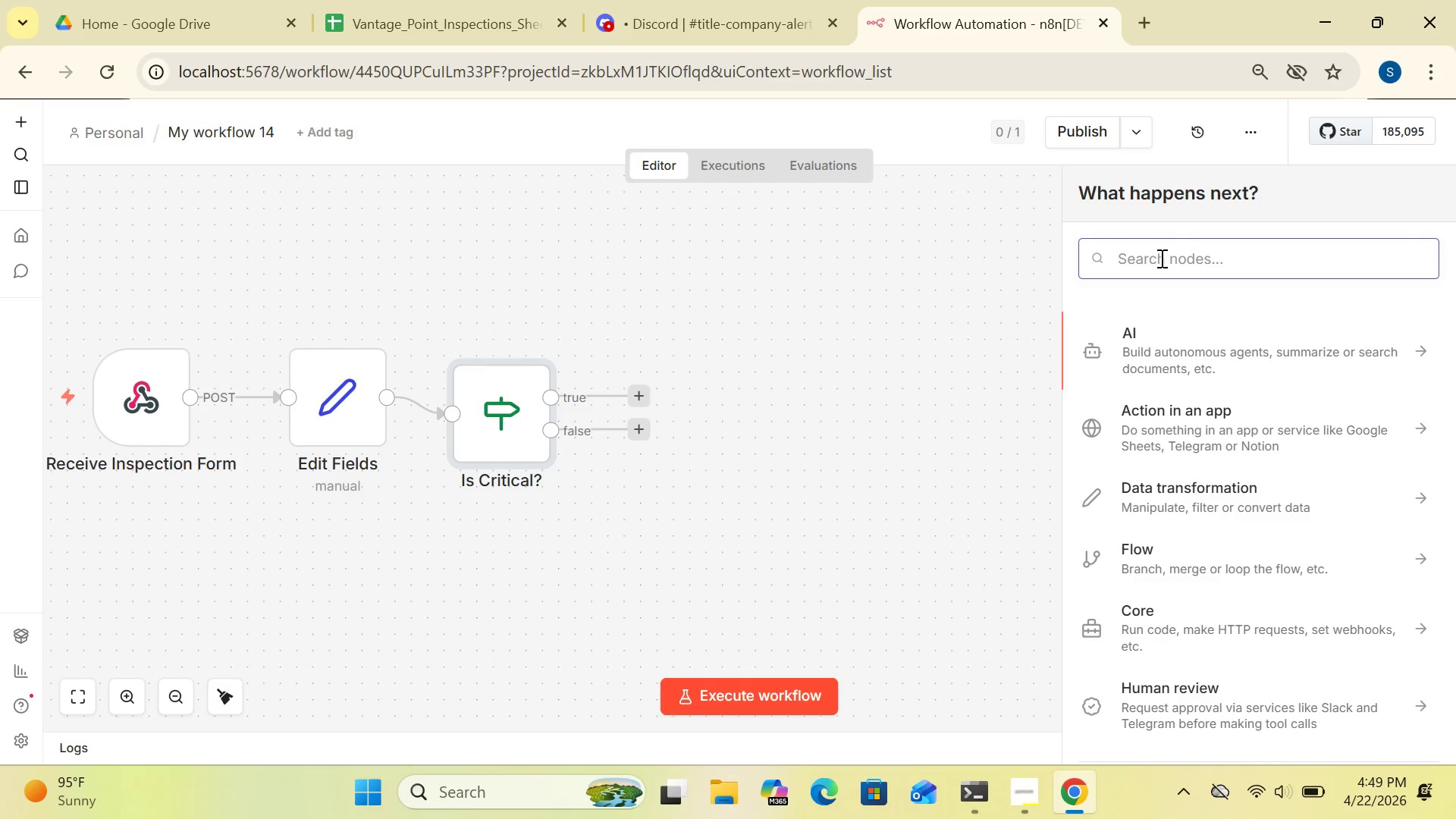 
type(gn)
key(Backspace)
type(m)
 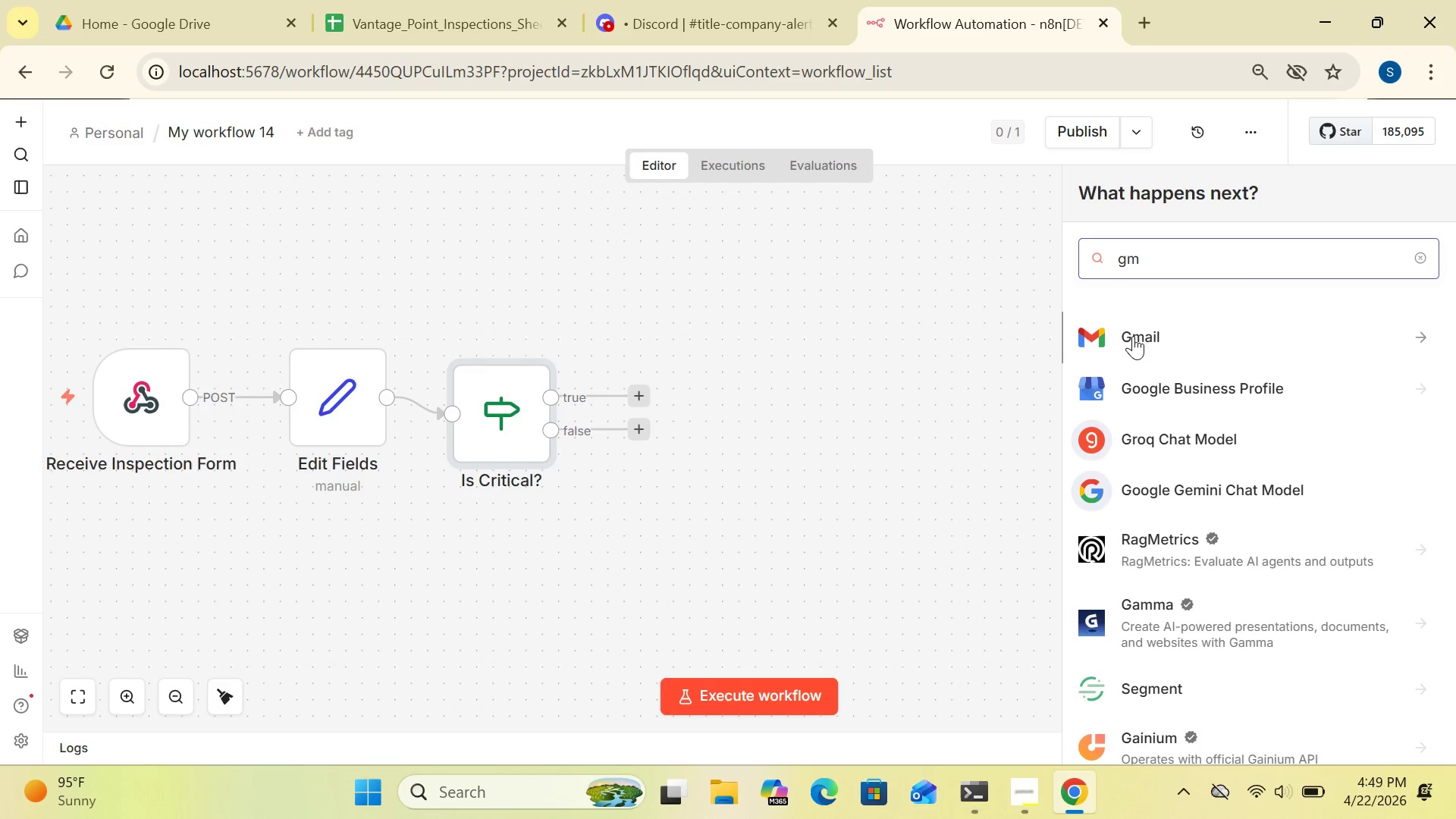 
double_click([1133, 336])
 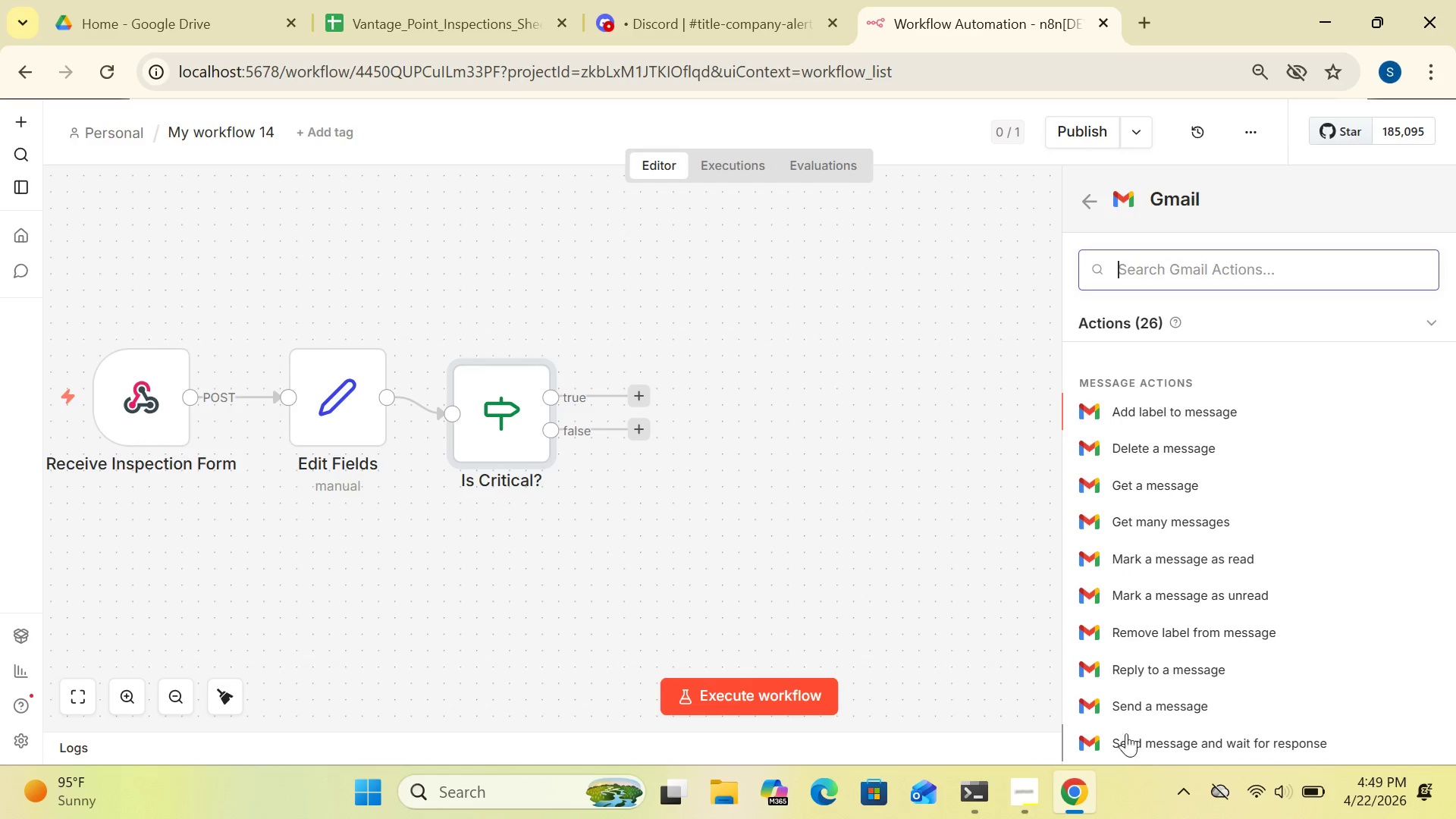 
left_click([1128, 701])
 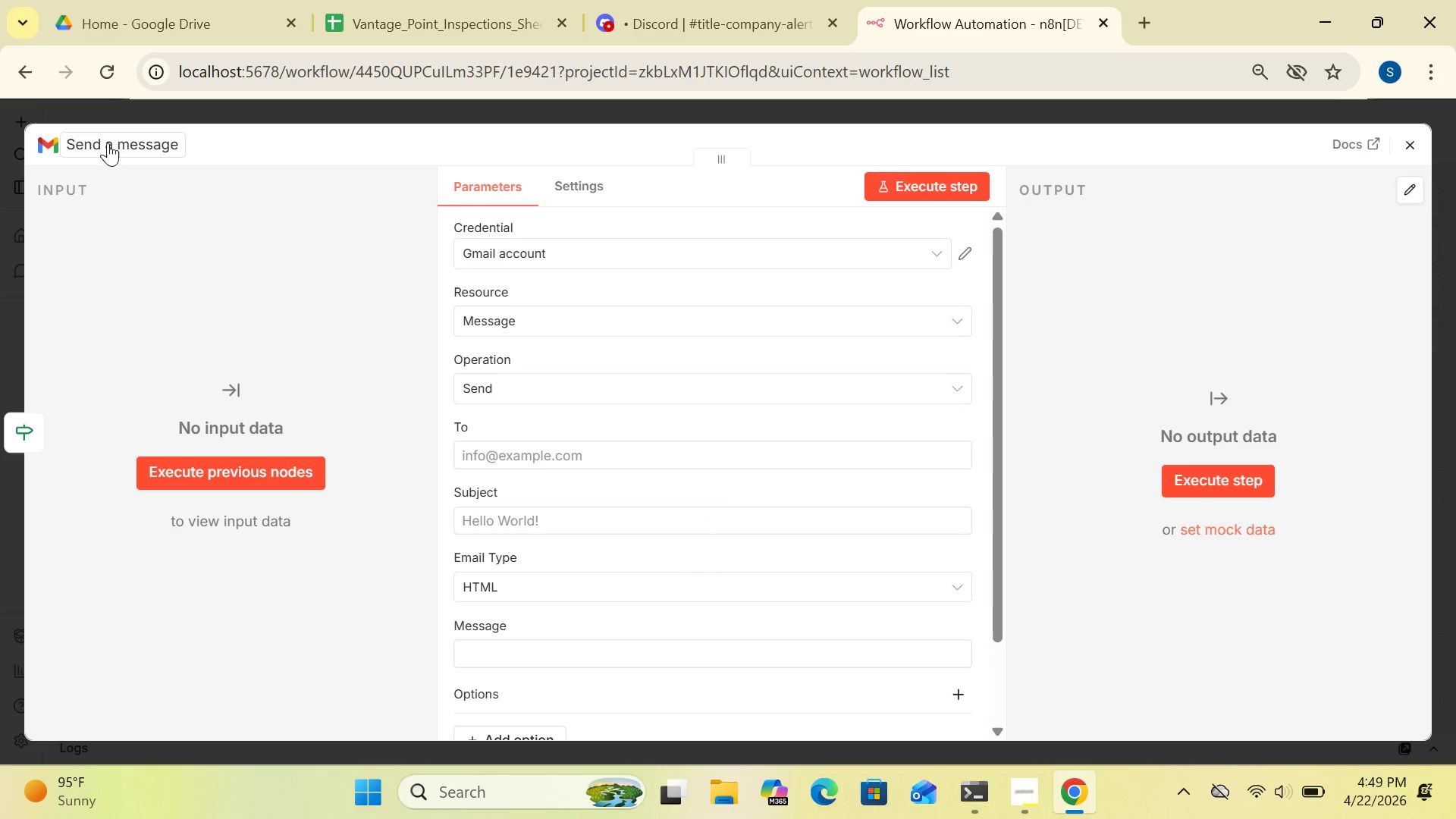 
wait(5.02)
 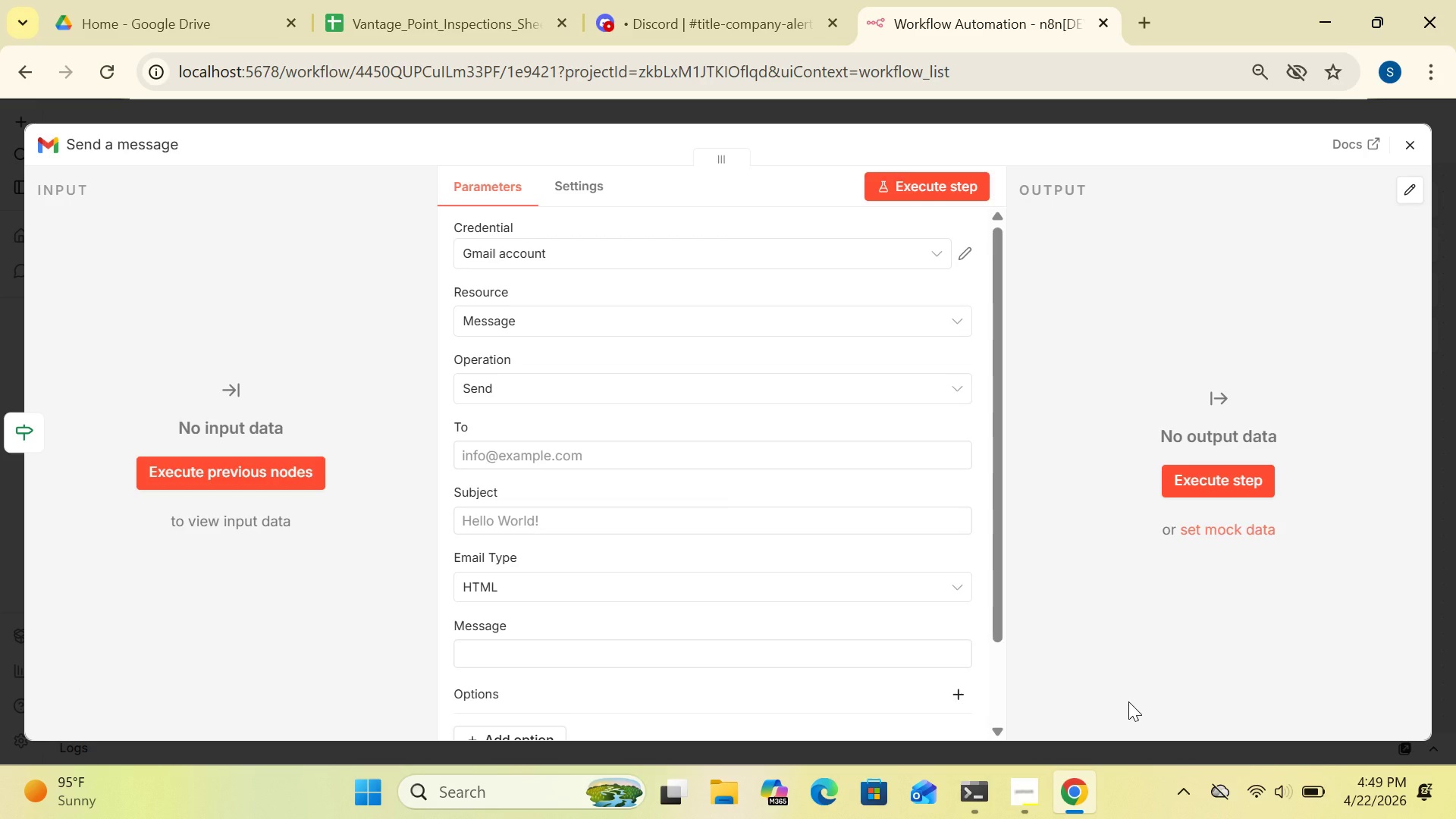 
left_click([125, 134])
 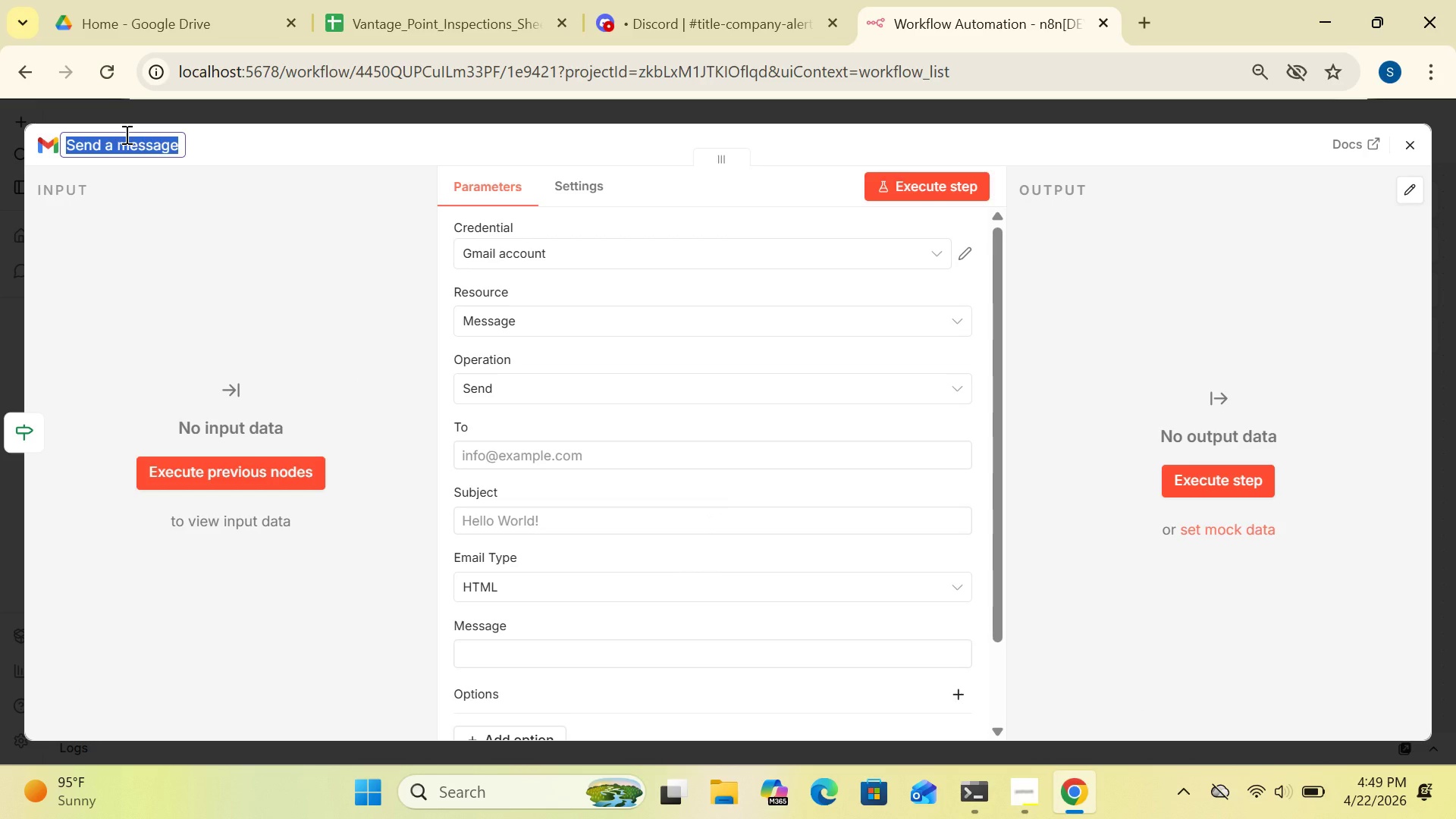 
key(Delete)
 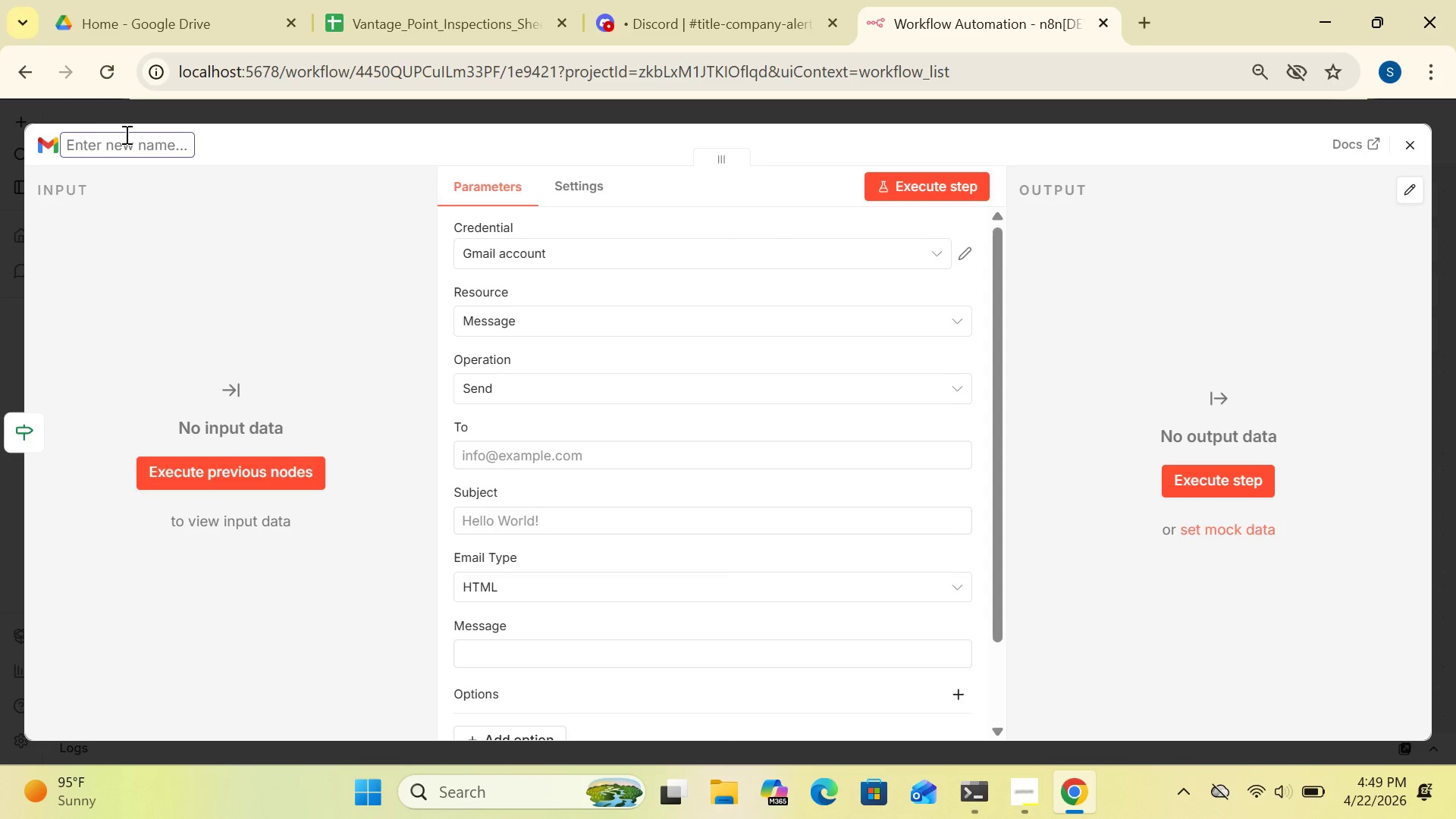 
wait(5.45)
 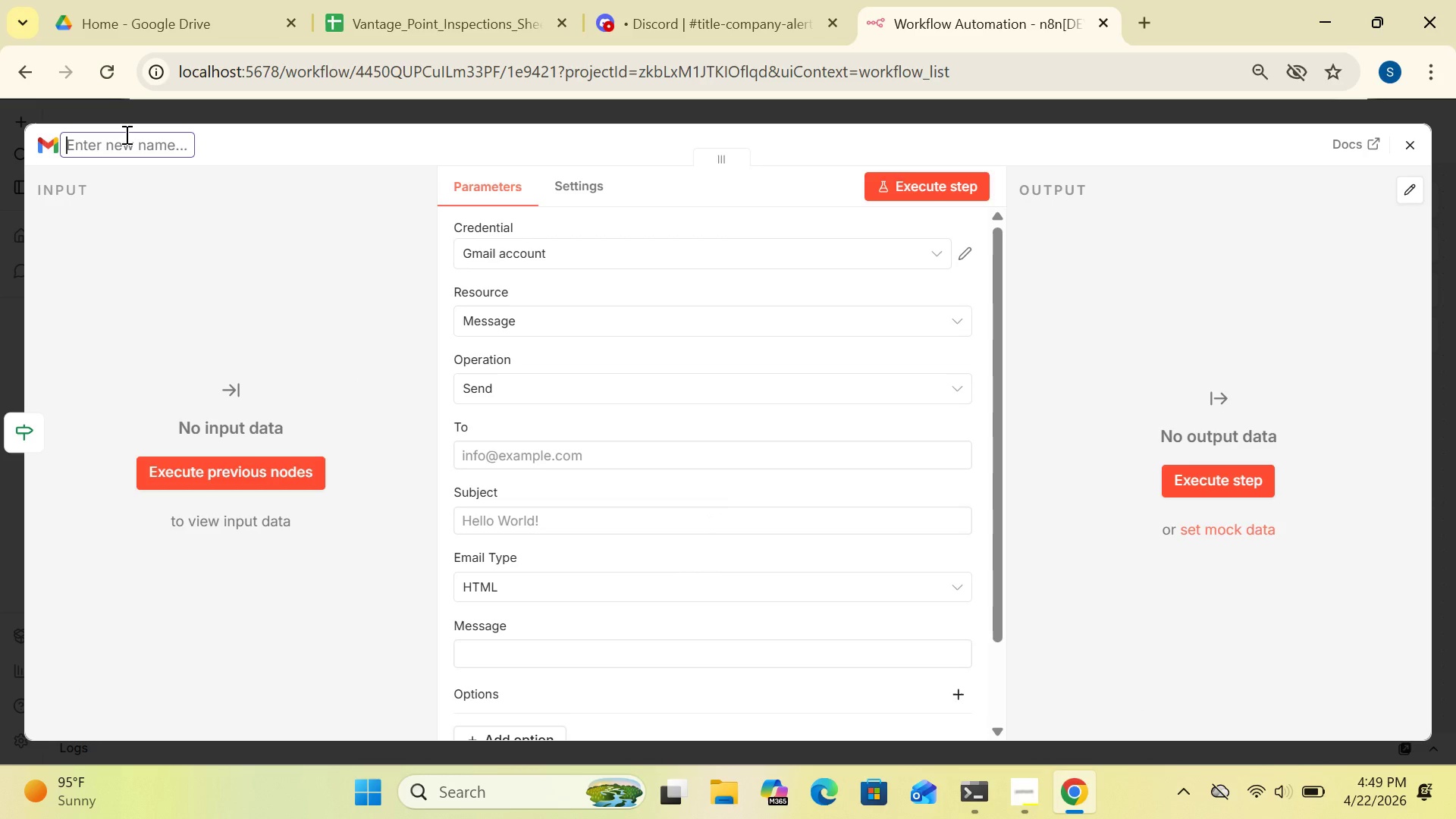 
type(Send Critical)
 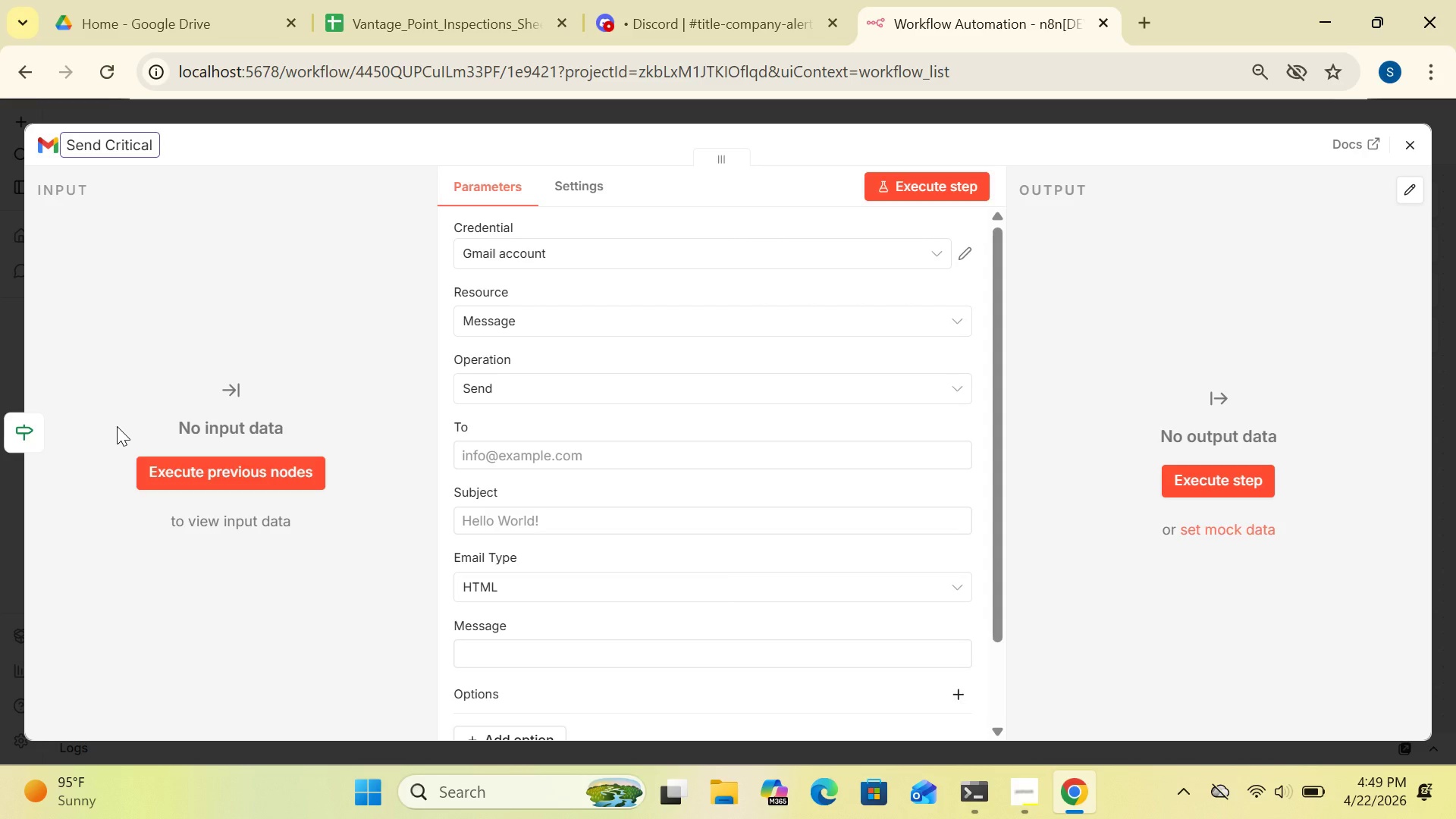 
type( emIL)
key(Backspace)
key(Backspace)
key(Backspace)
type(Mil)
key(Backspace)
key(Backspace)
type(AIL)
 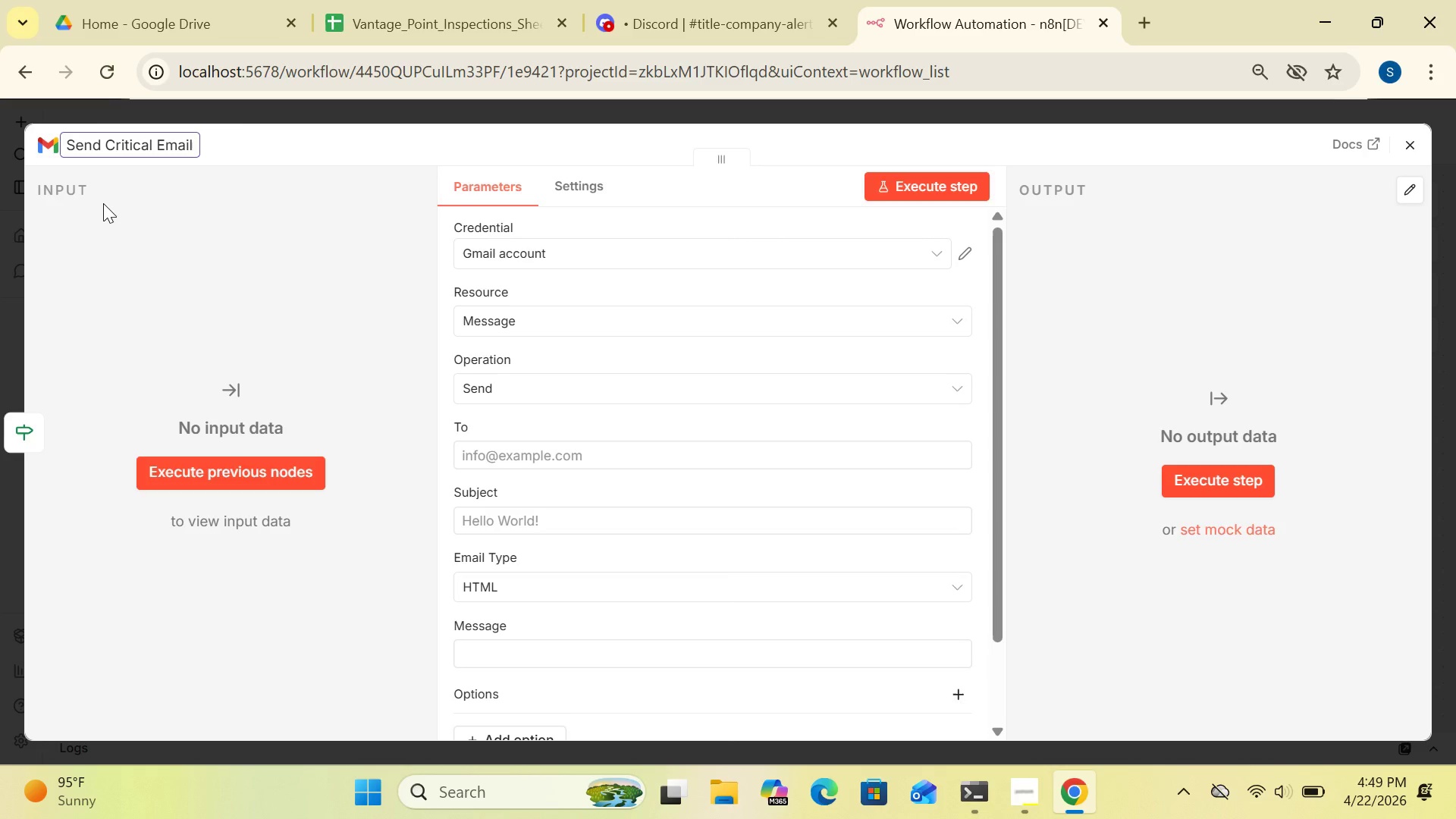 
wait(10.86)
 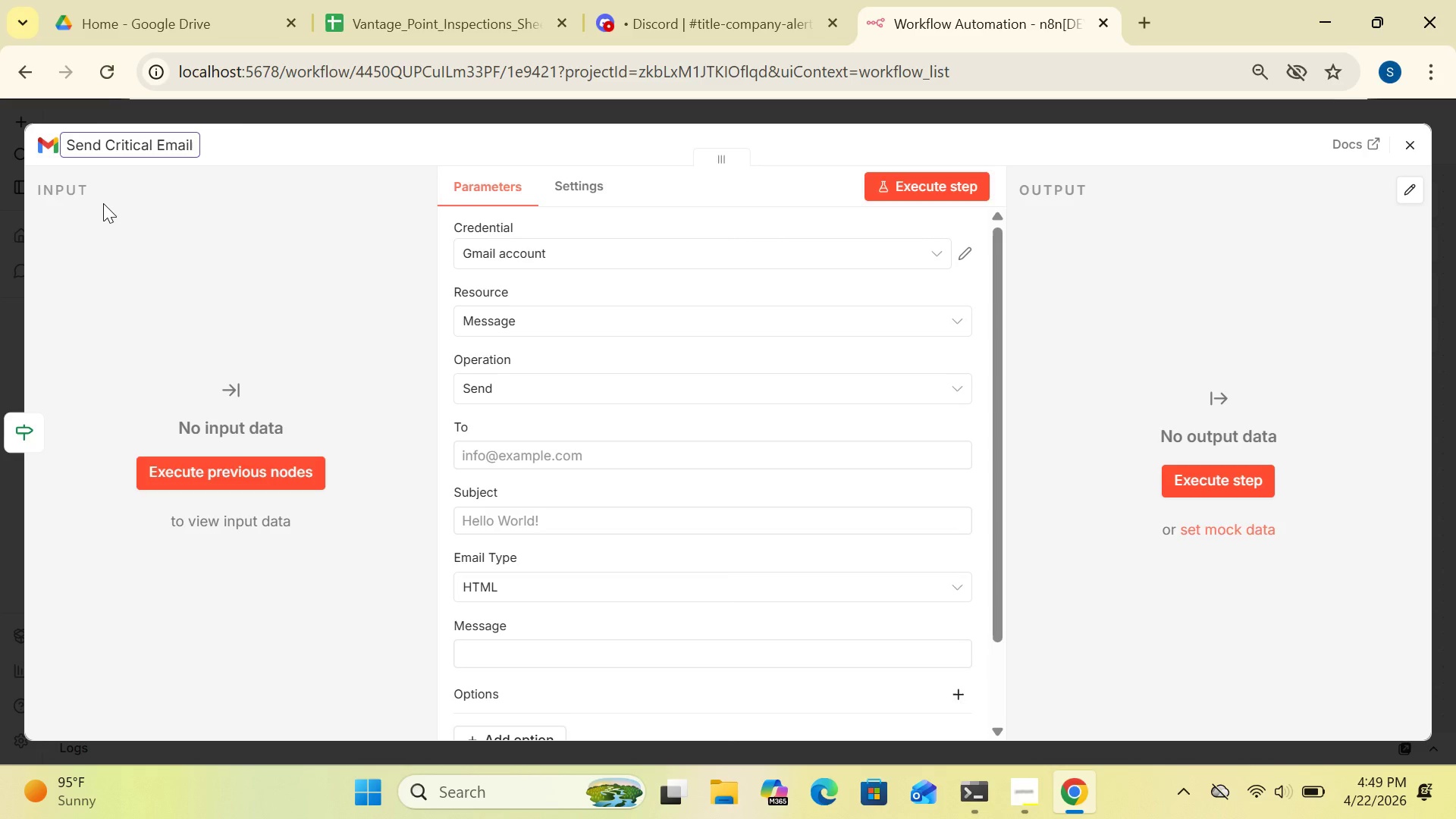 
double_click([973, 251])
 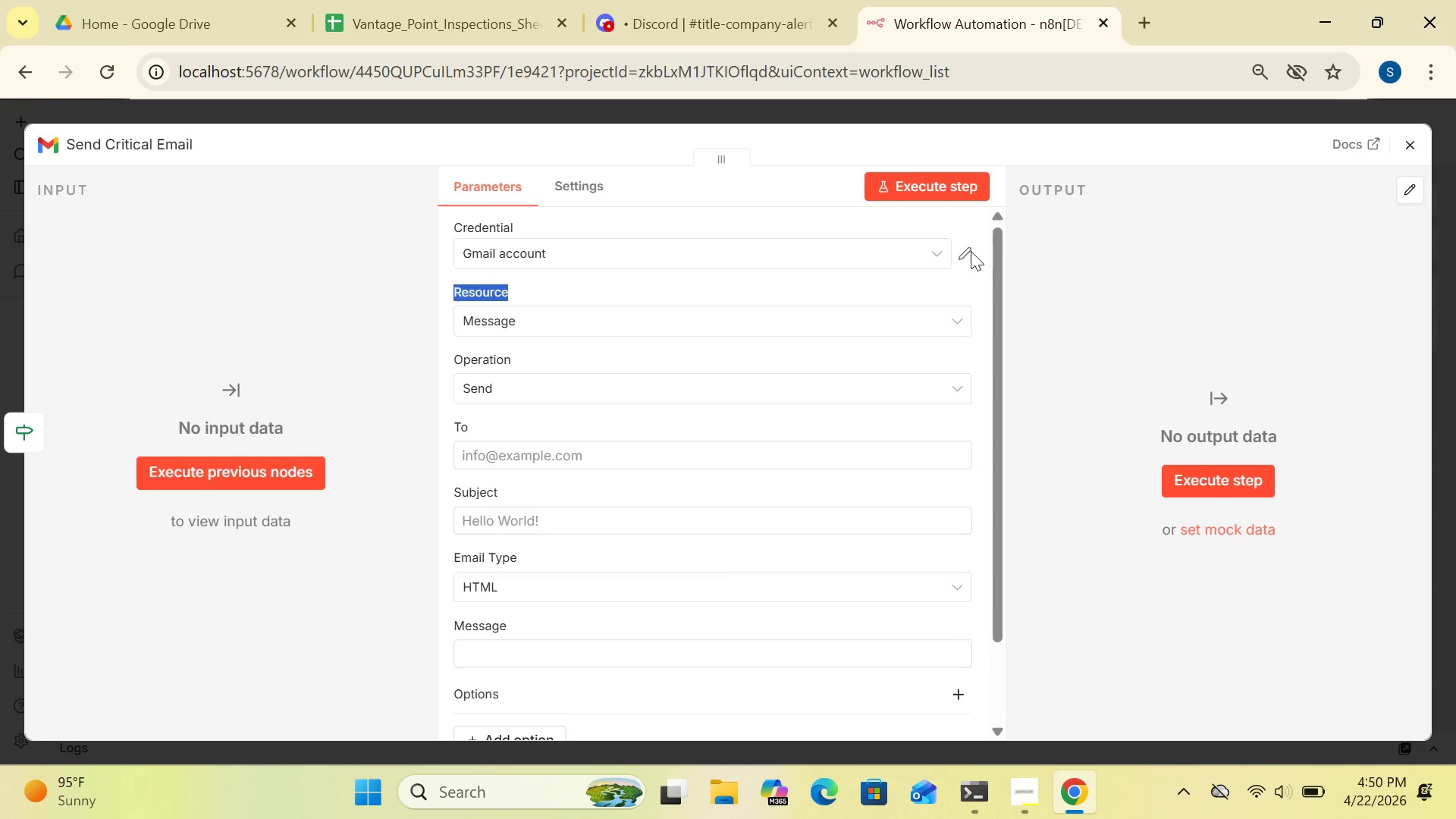 
left_click([965, 250])
 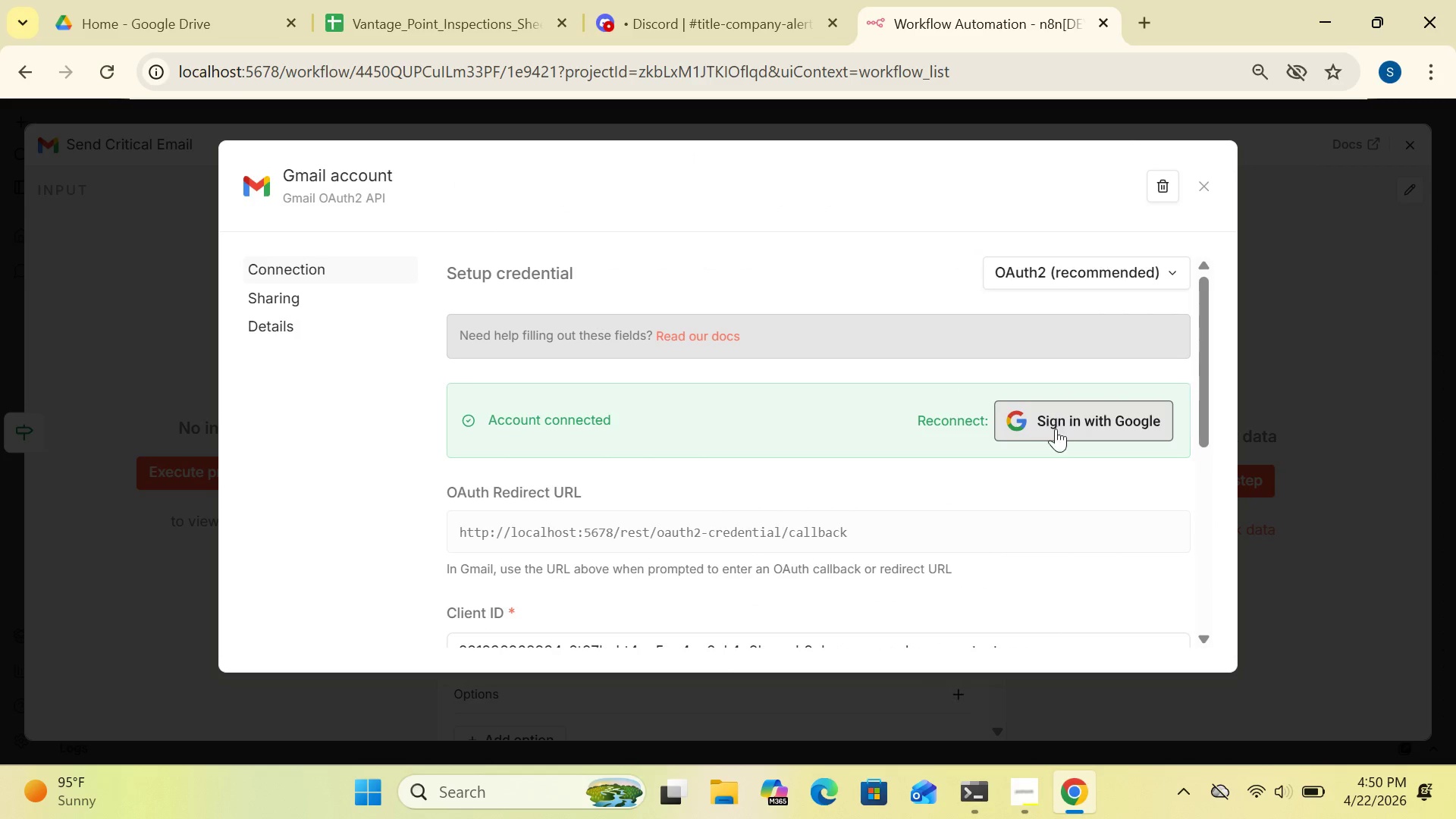 
left_click([1056, 430])
 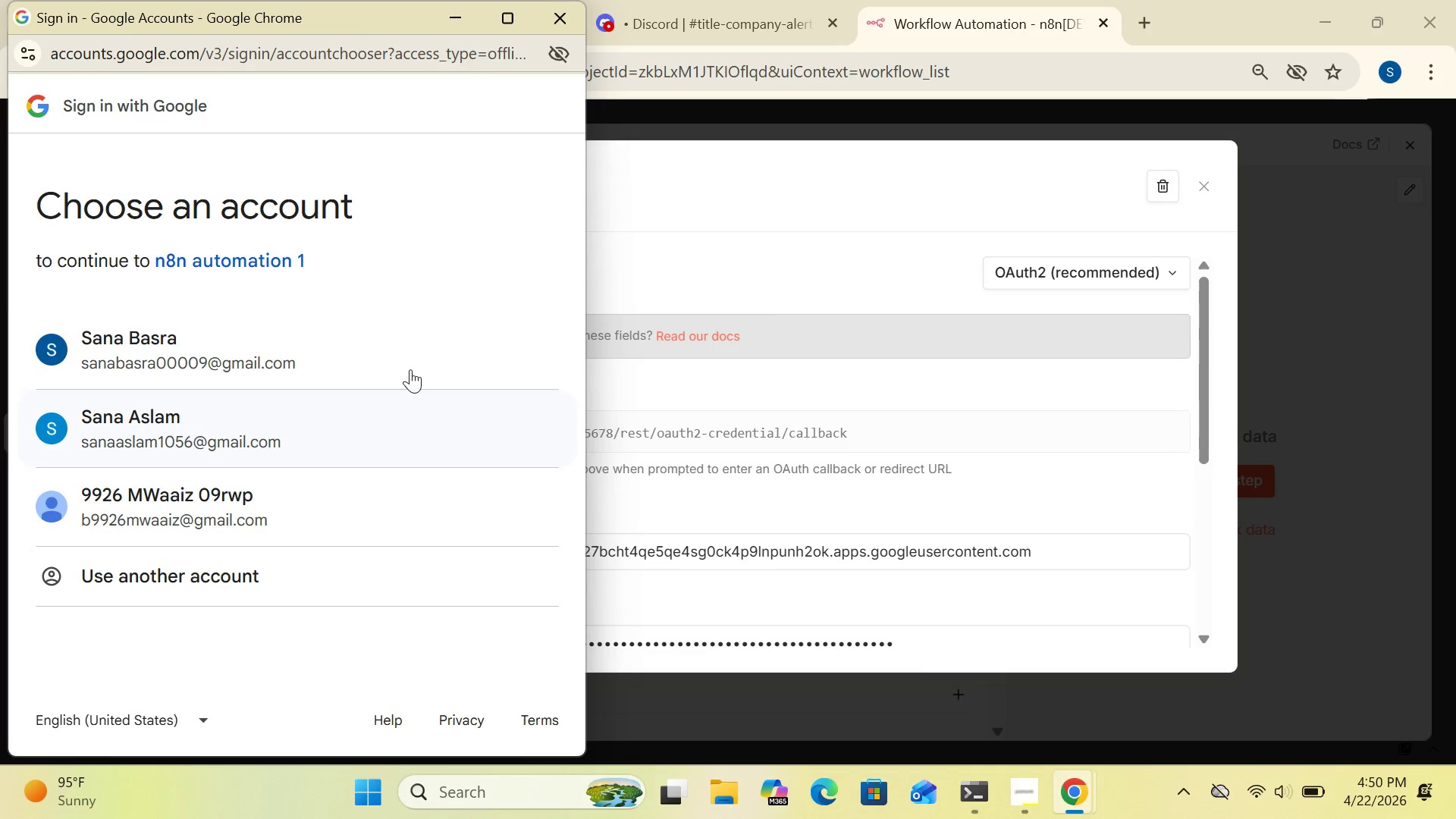 
left_click([274, 345])
 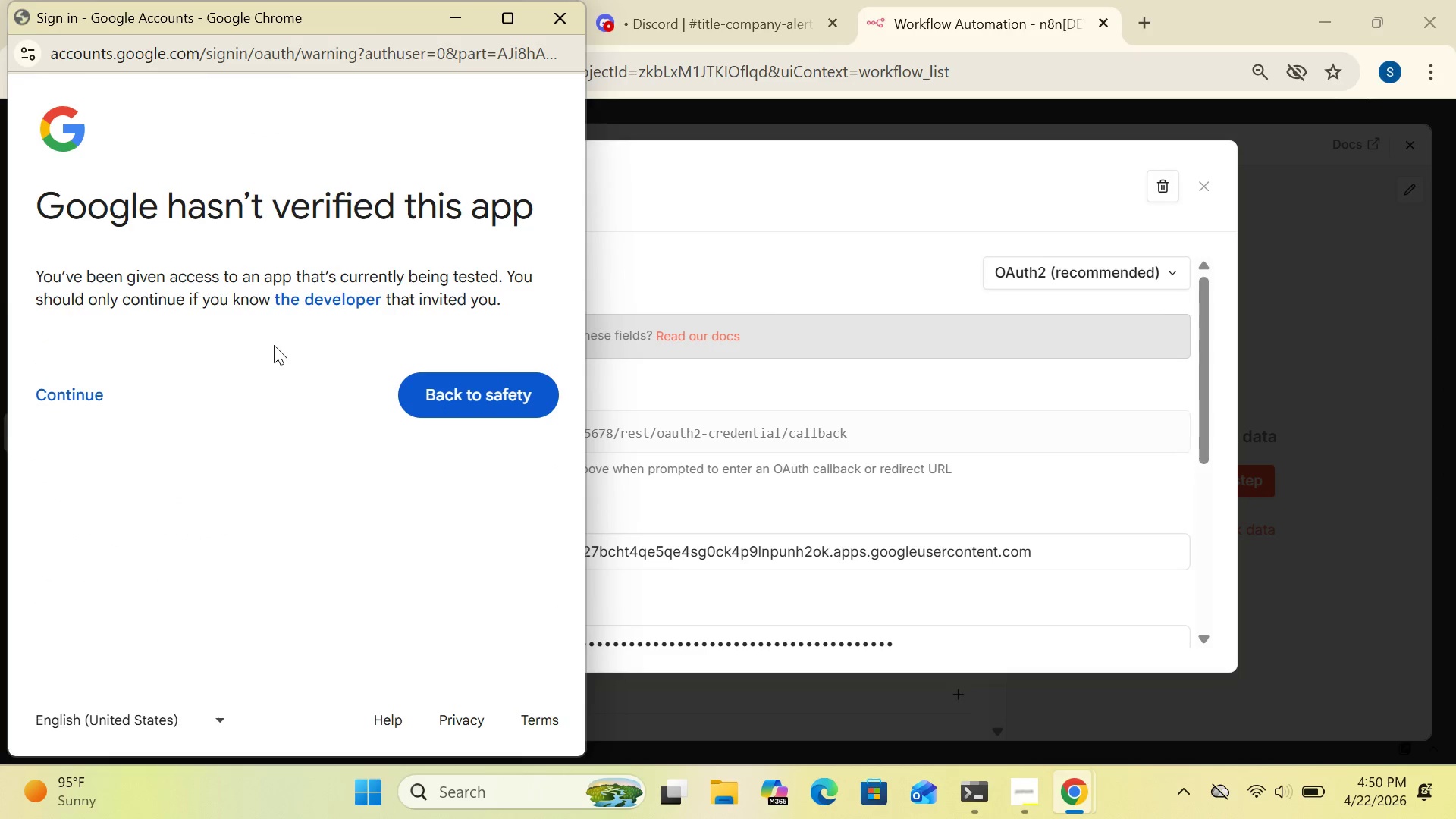 
wait(16.19)
 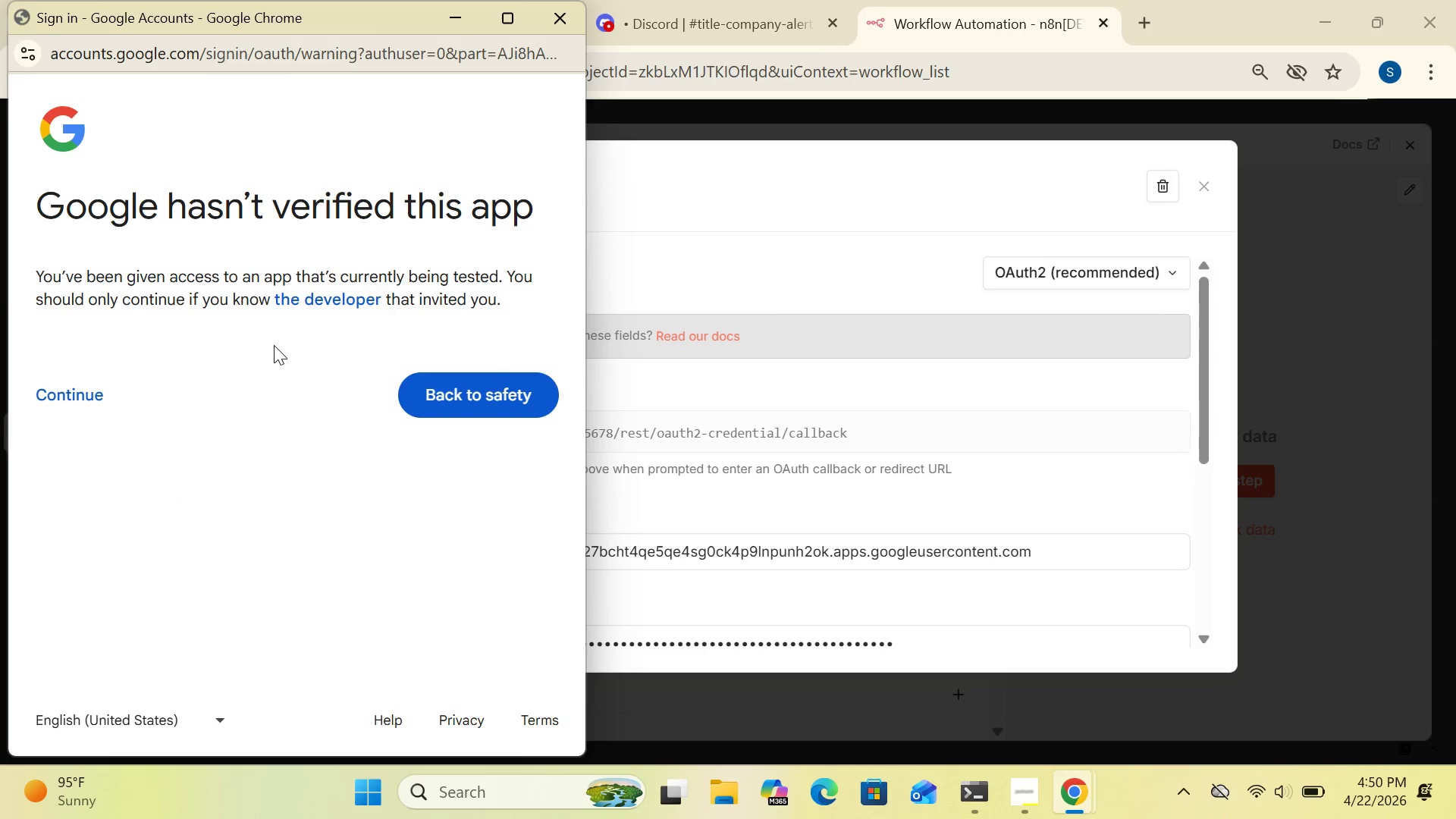 
left_click([81, 394])
 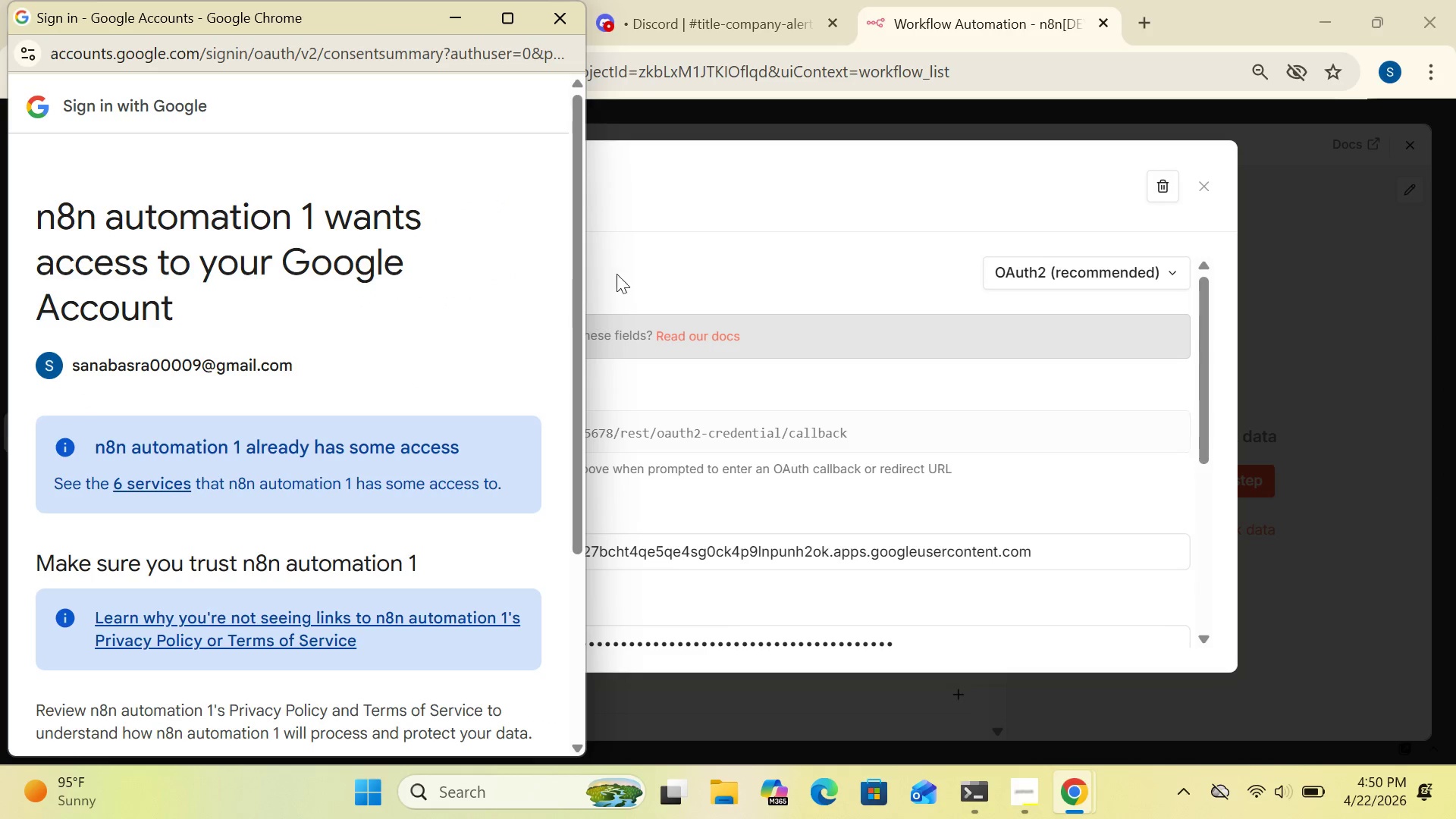 
left_click_drag(start_coordinate=[574, 299], to_coordinate=[566, 534])
 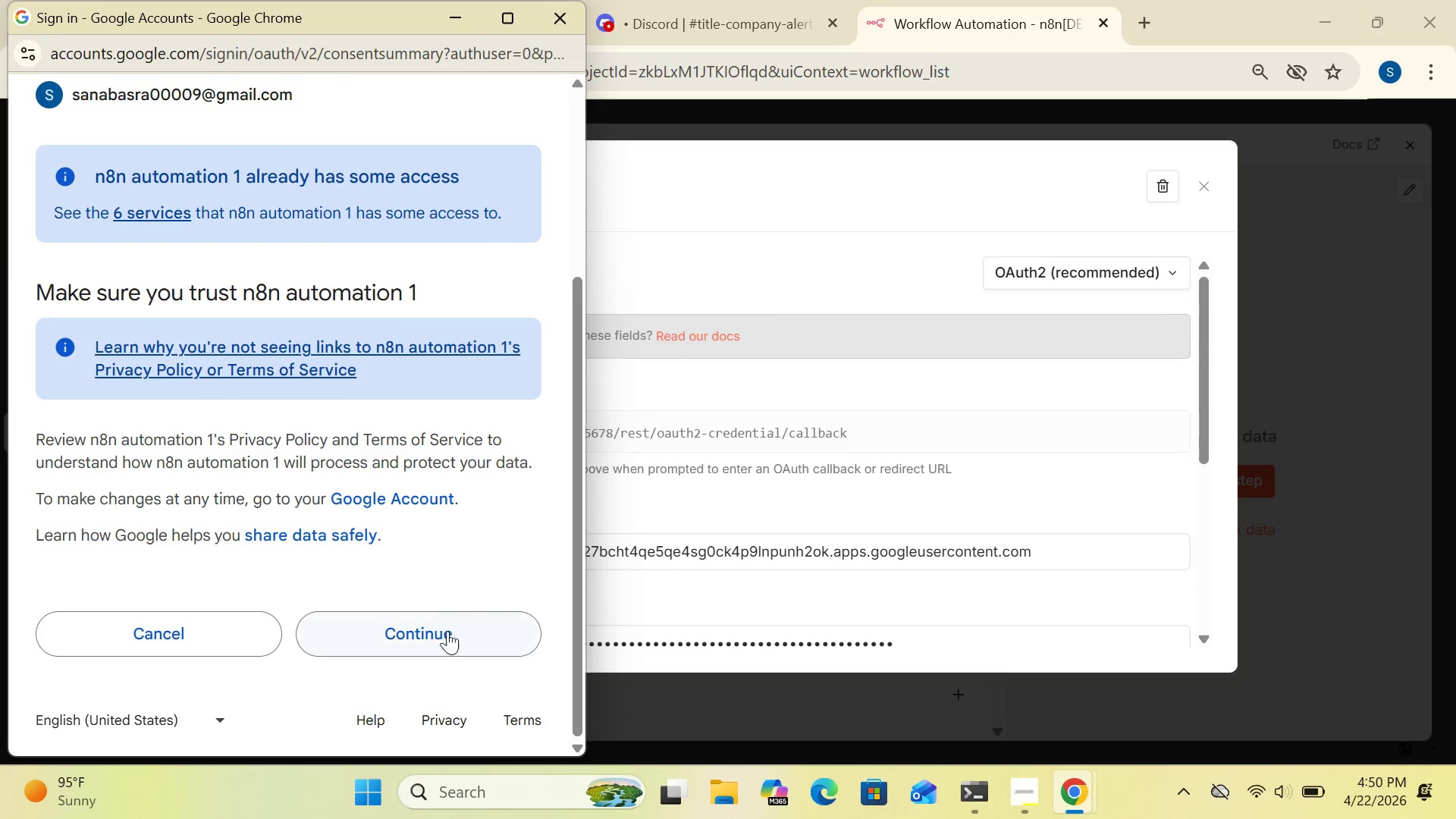 
left_click([446, 632])
 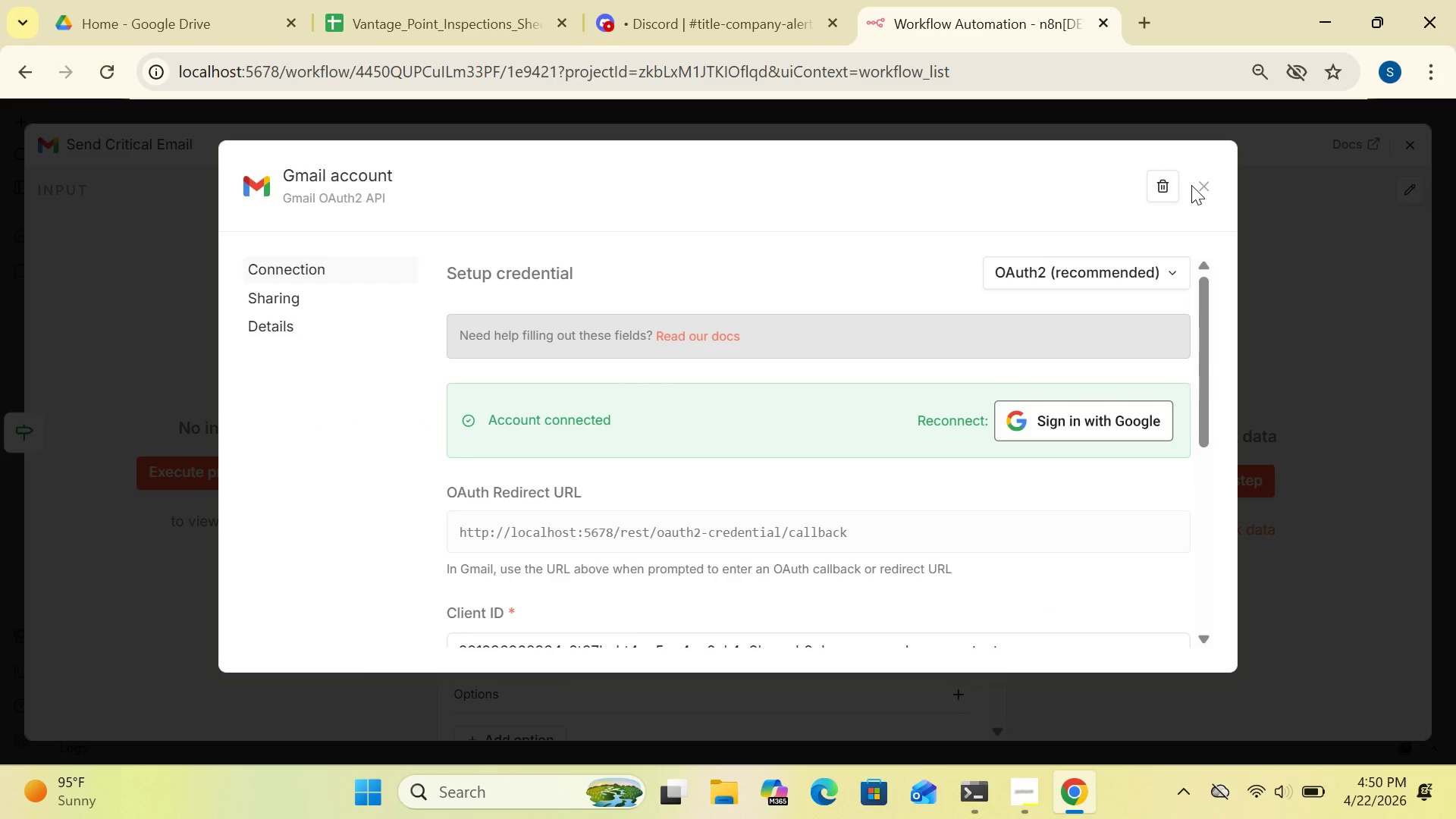 
wait(20.36)
 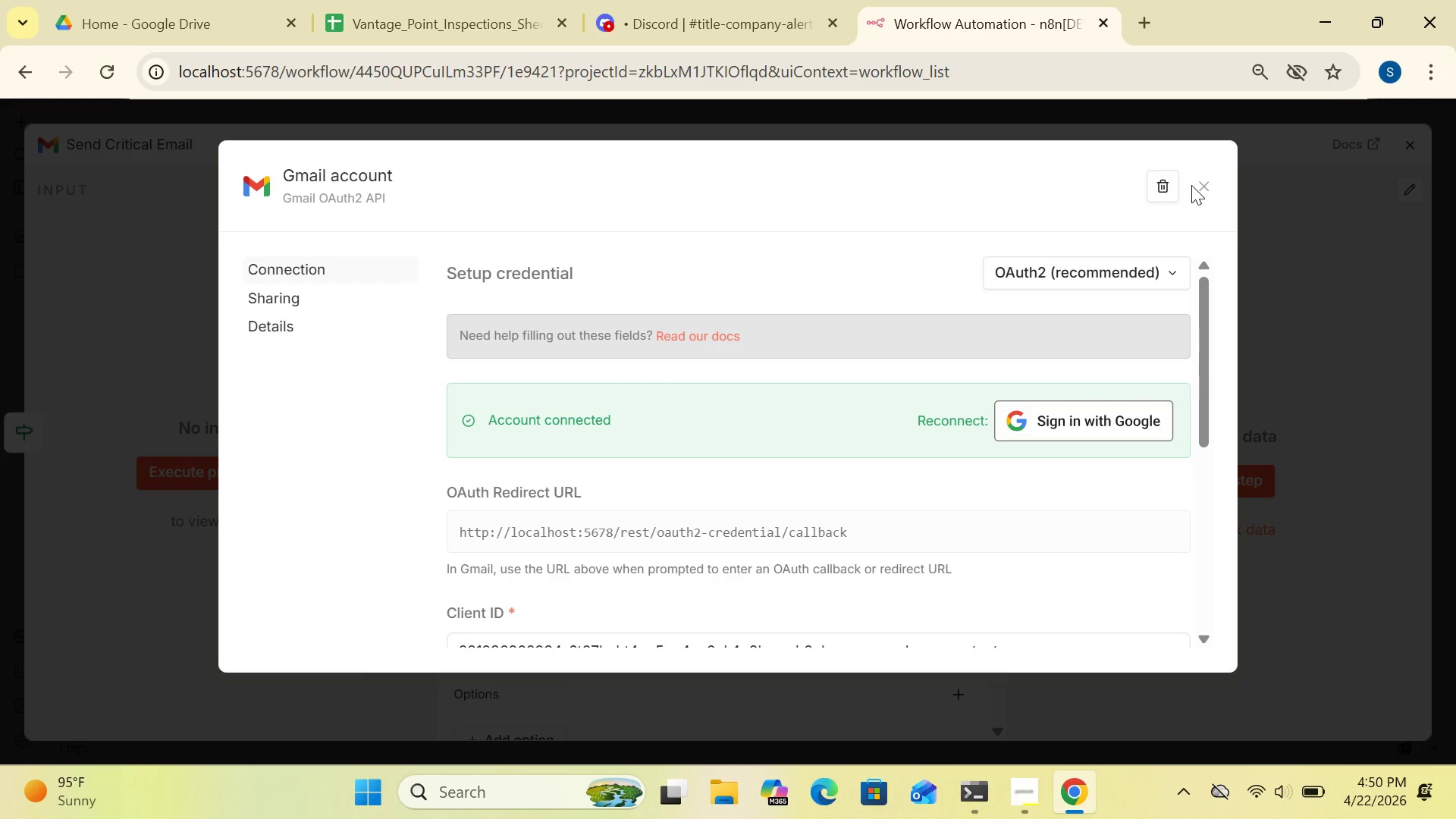 
left_click([1209, 187])
 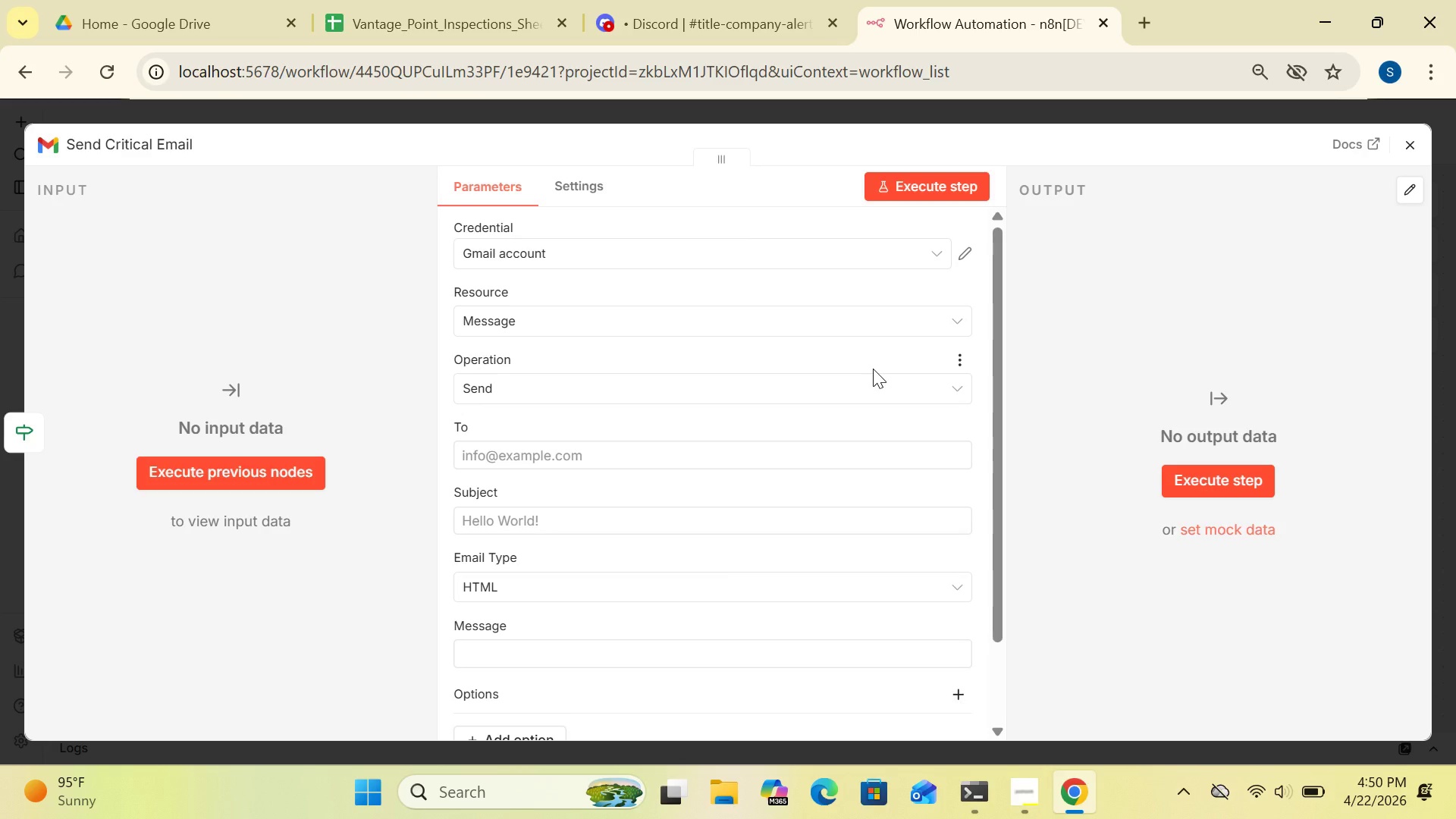 
wait(13.11)
 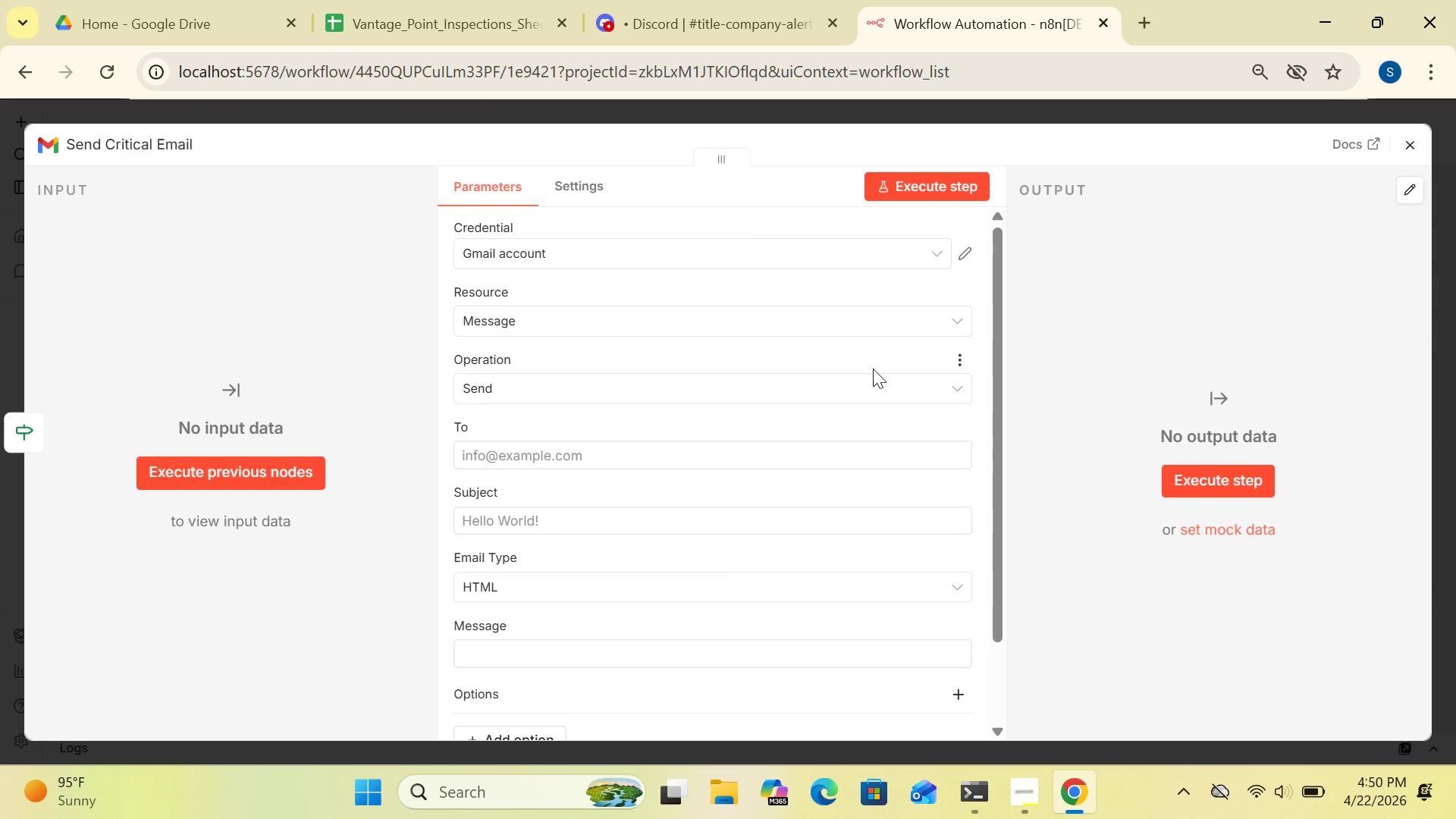 
left_click([519, 400])
 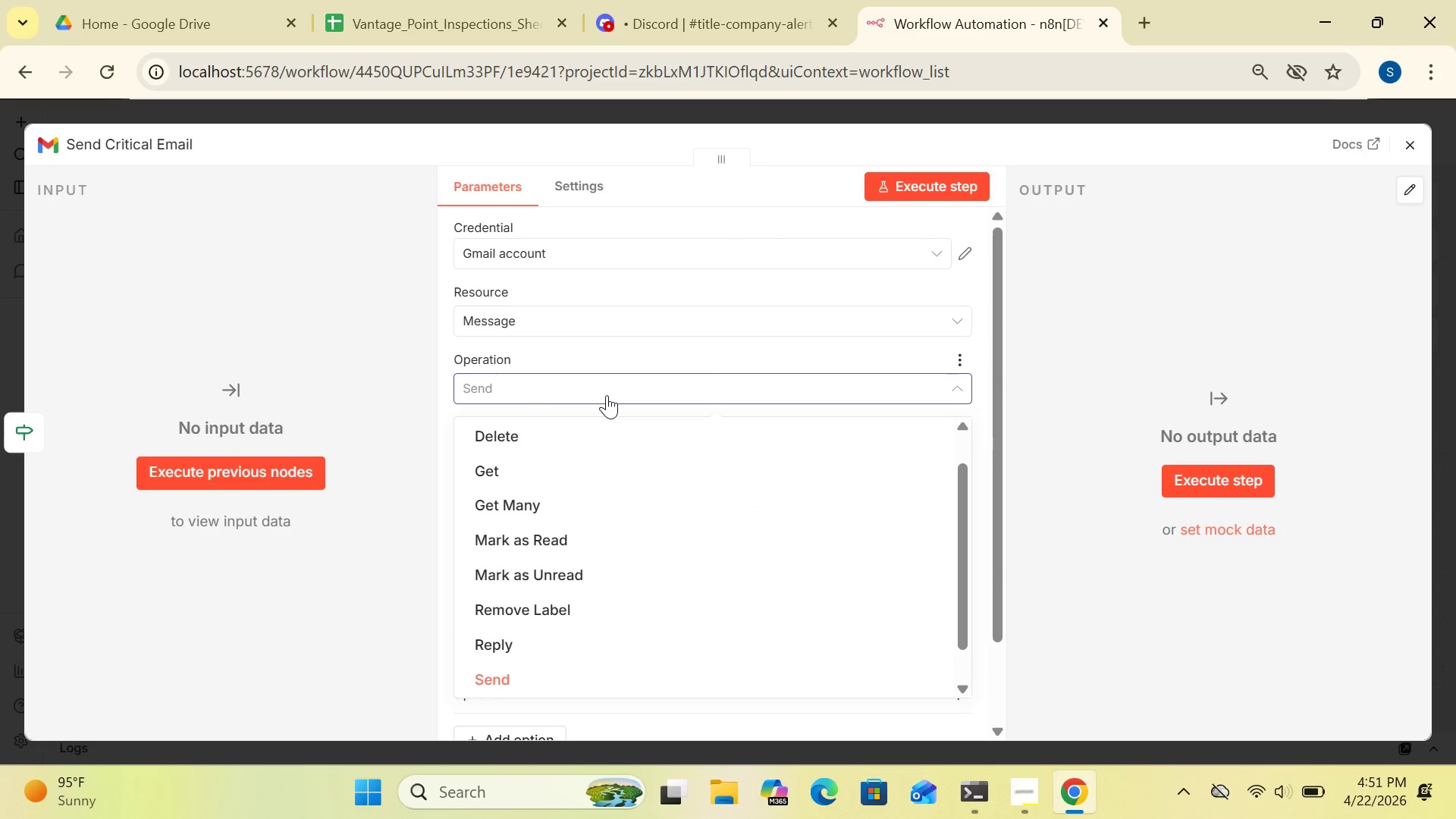 
left_click([1127, 371])
 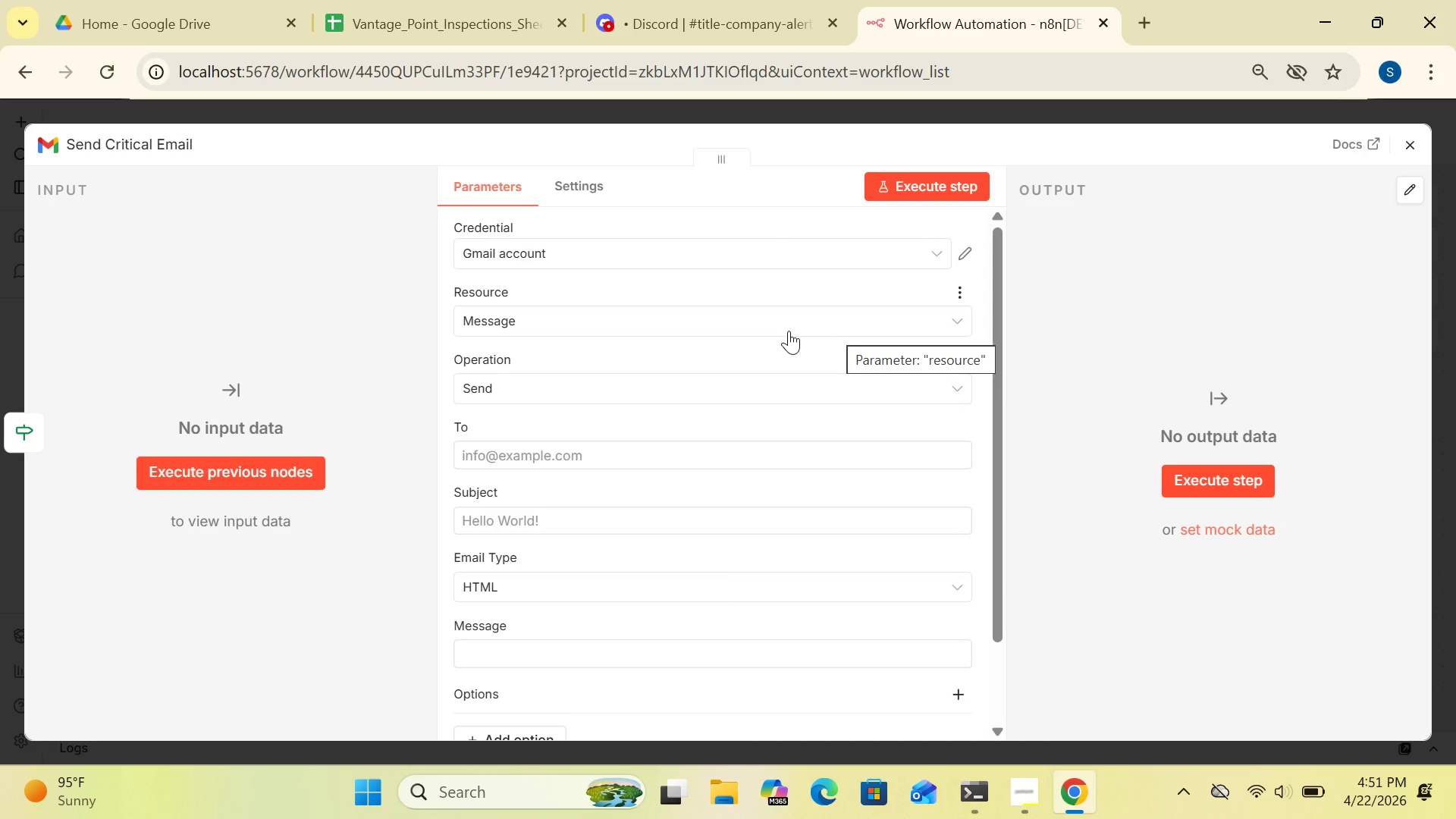 
wait(12.11)
 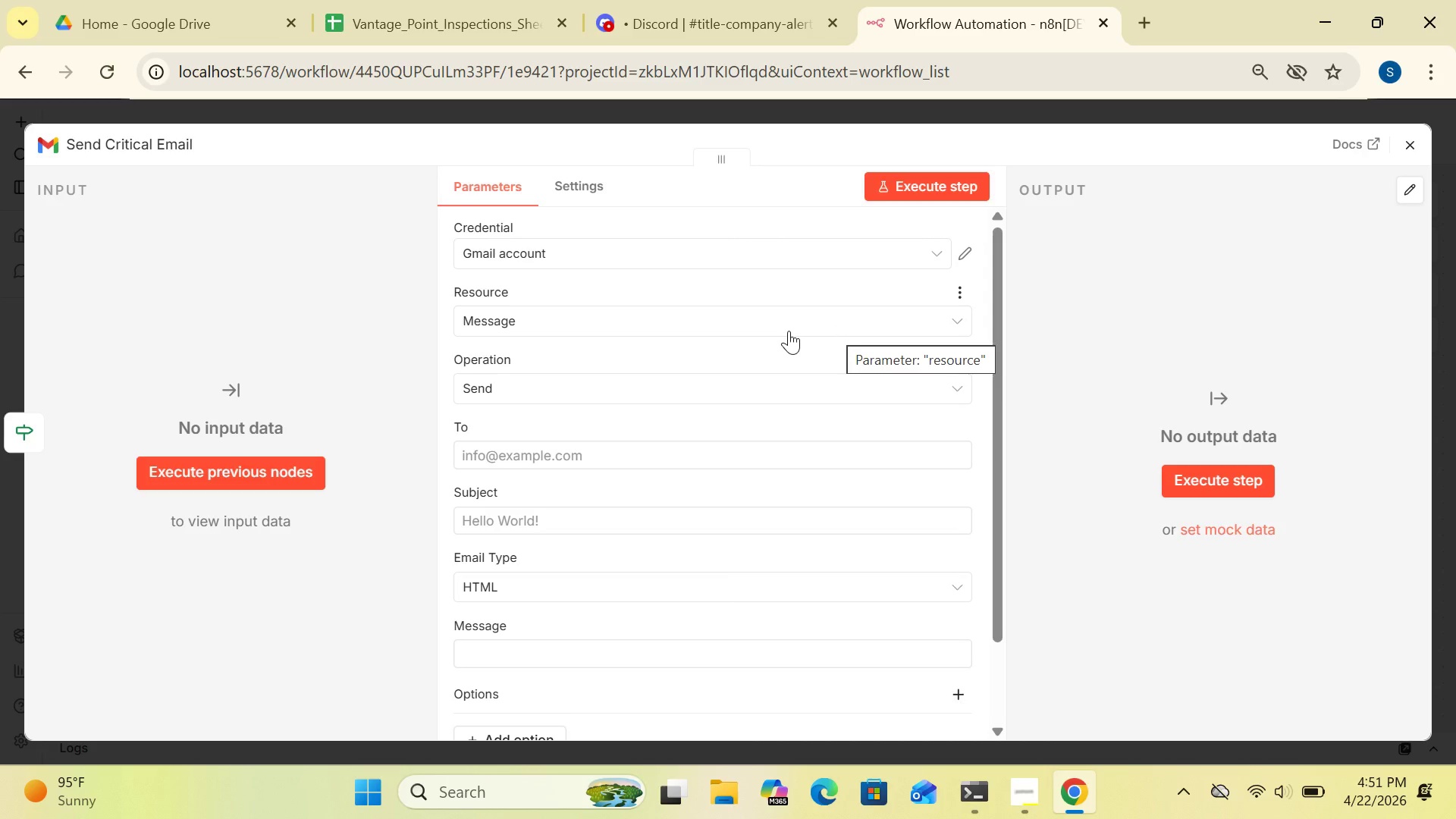 
left_click([929, 431])
 